 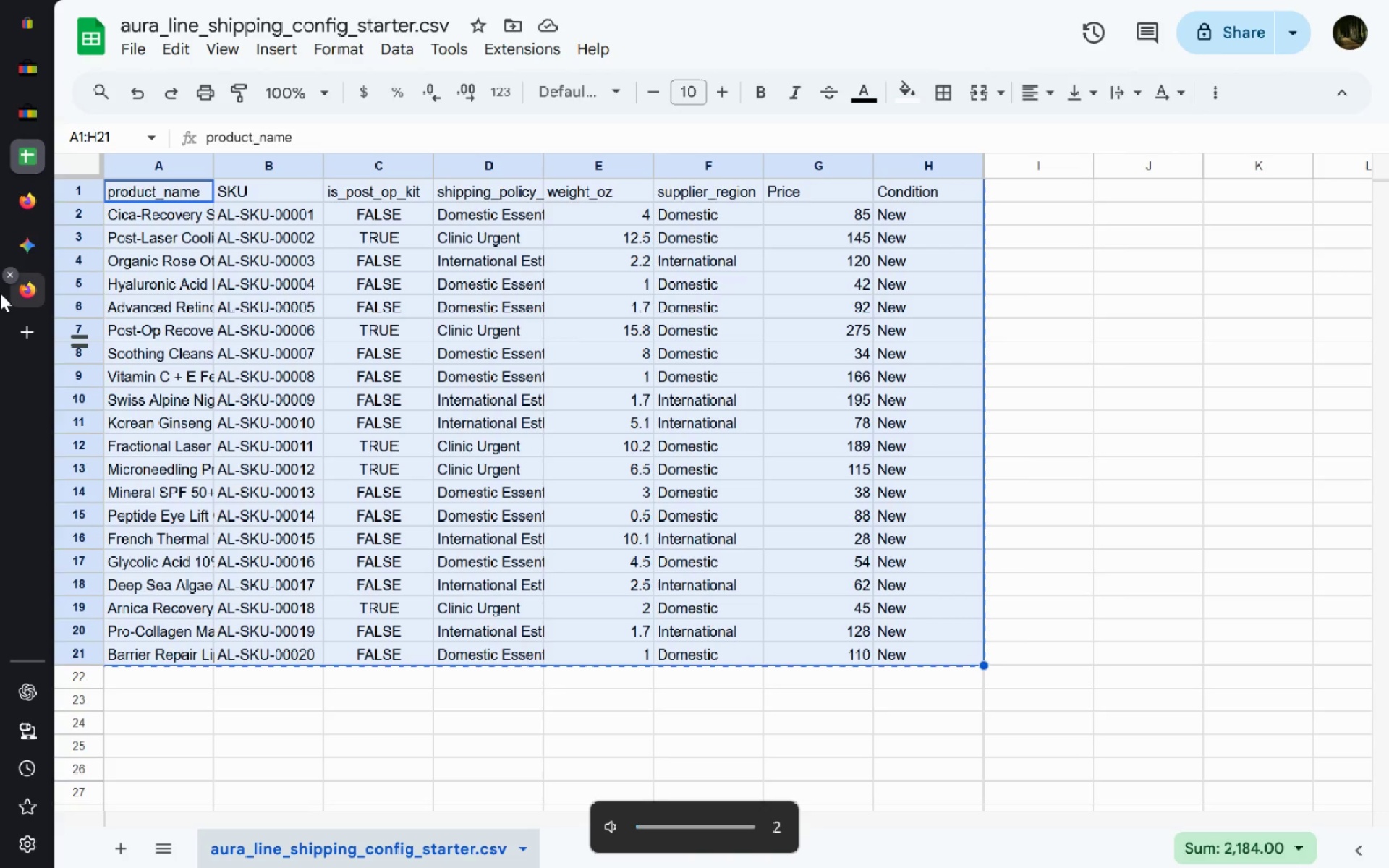 
key(VolumeDown)
 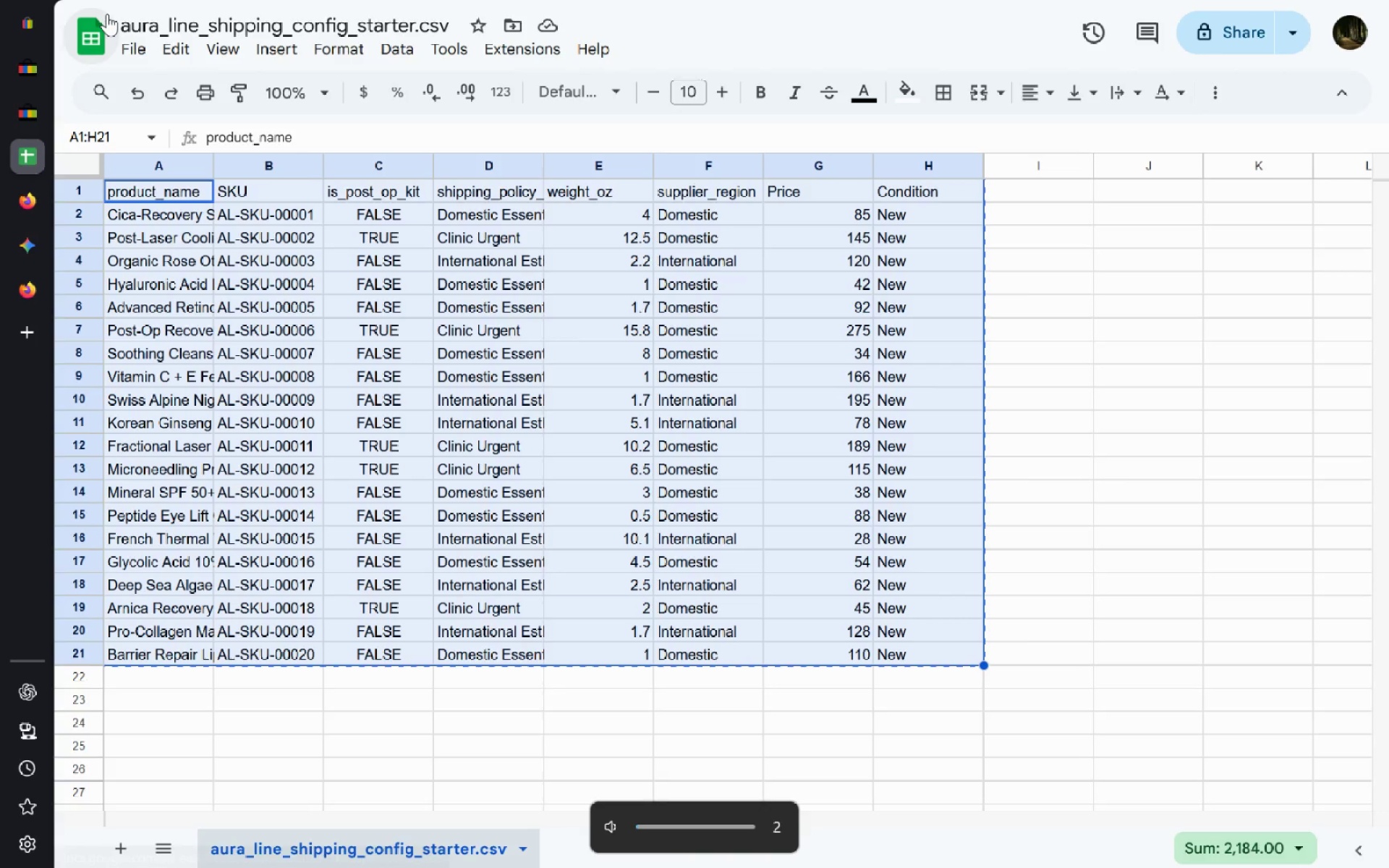 
left_click([92, 38])
 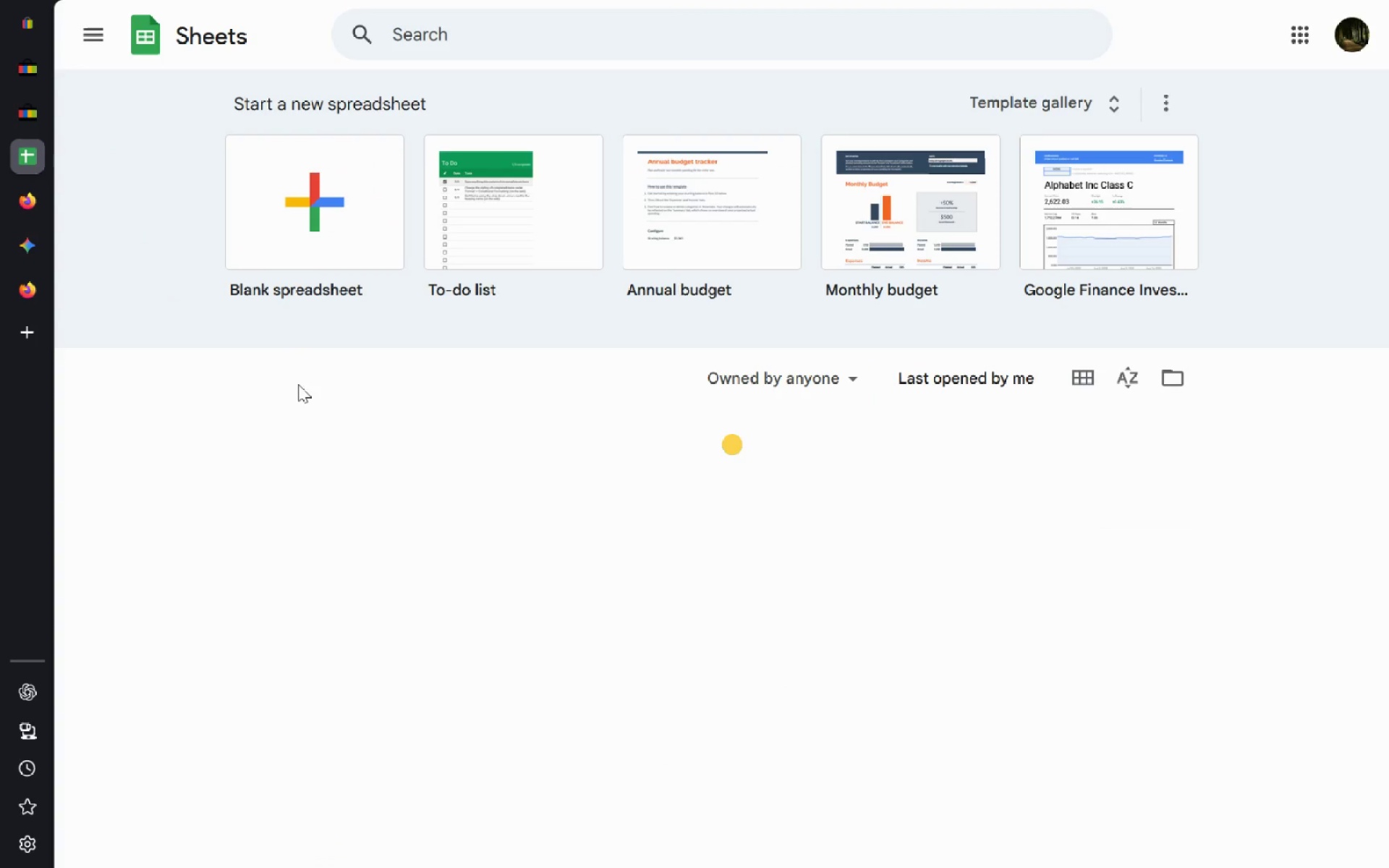 
wait(5.44)
 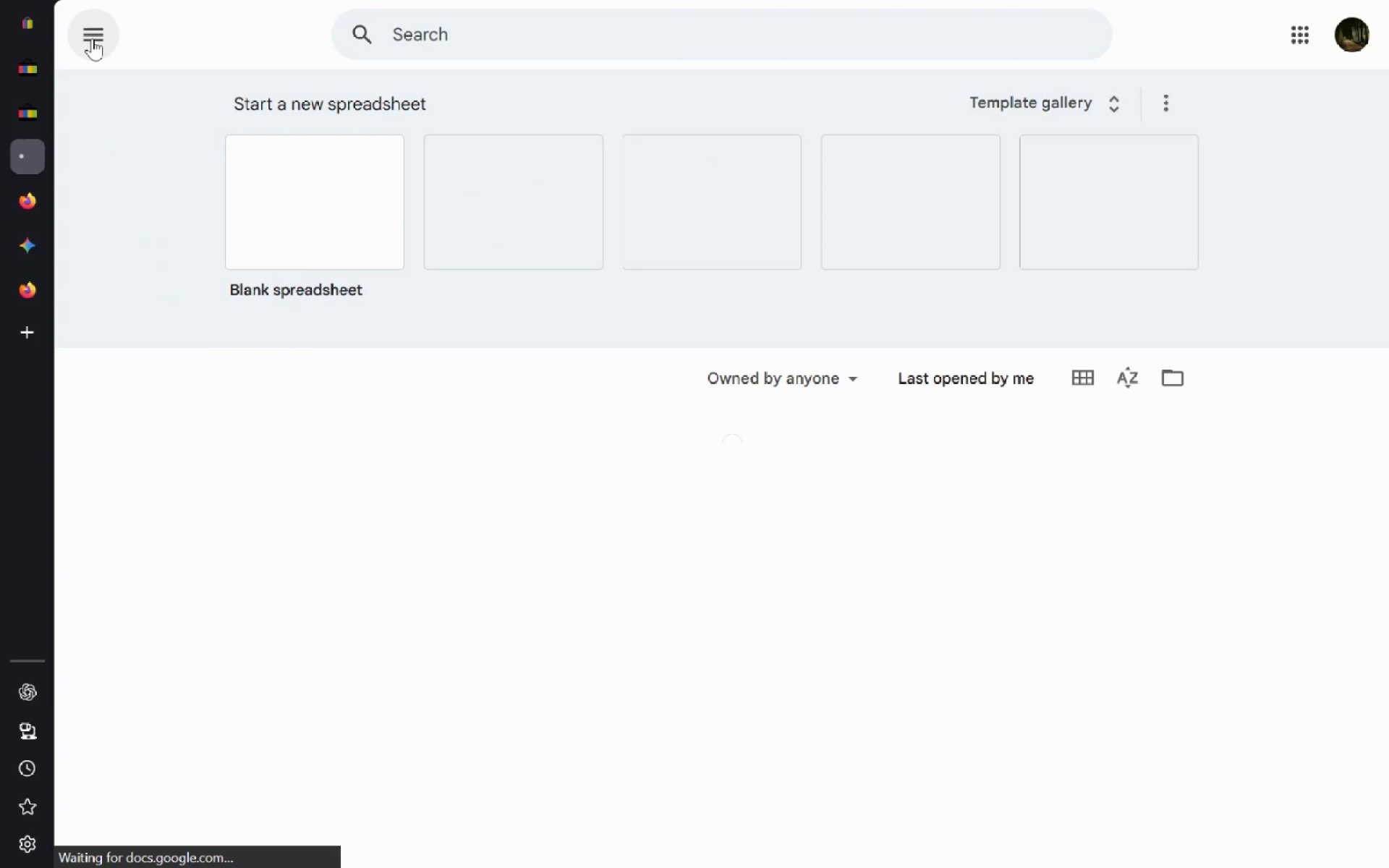 
key(Alt+ArrowLeft)
 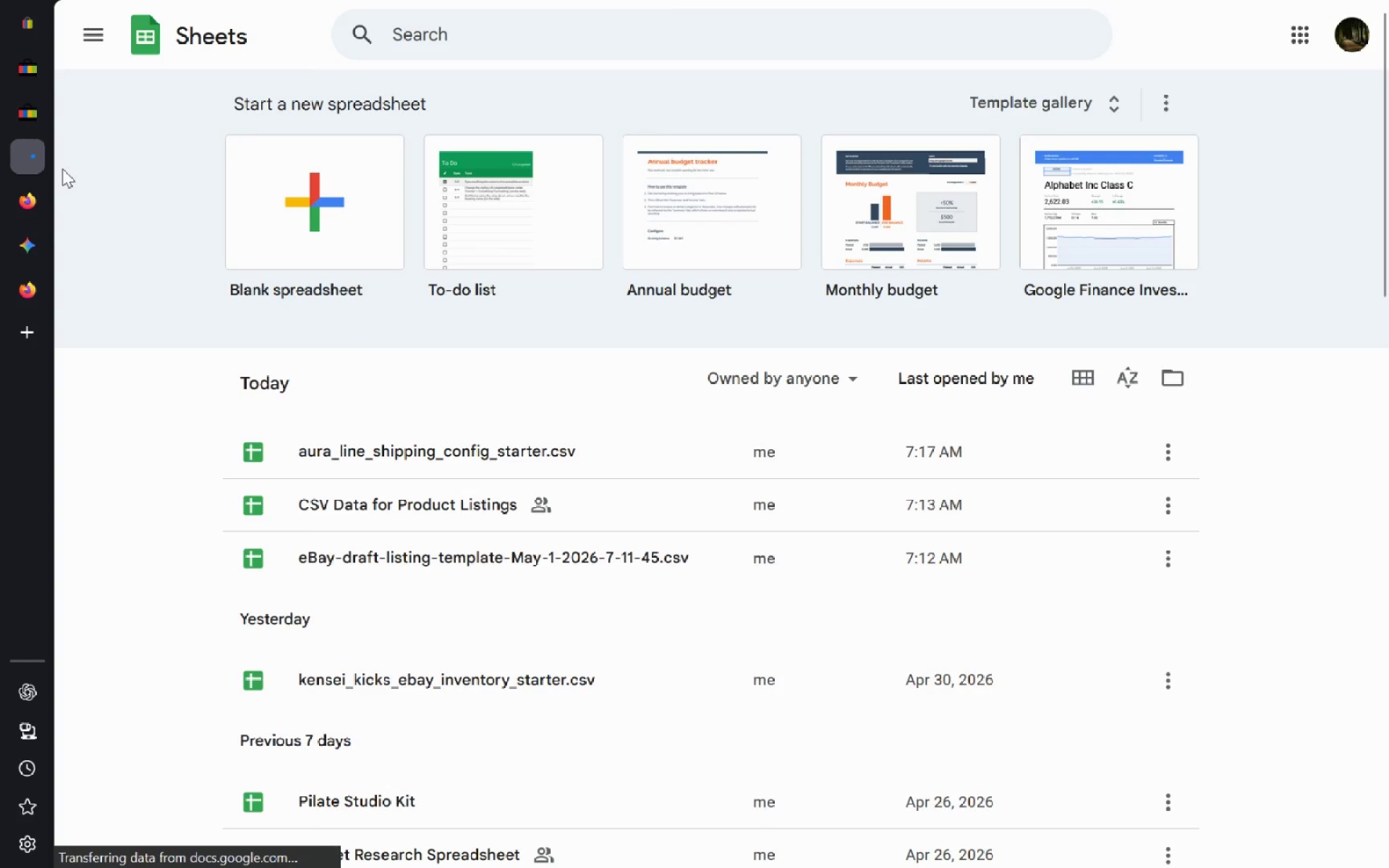 
key(Alt+D)
 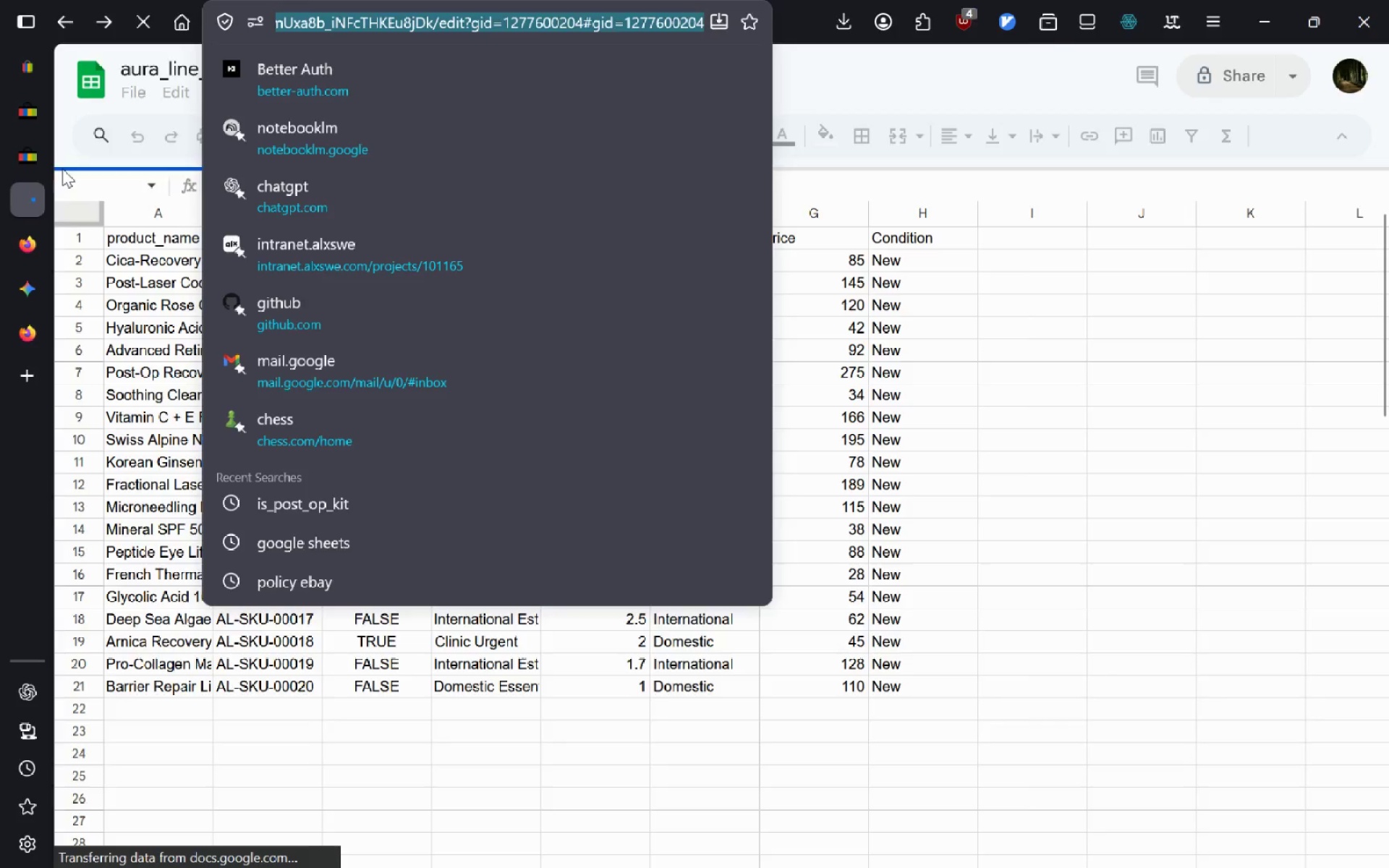 
key(Alt+Enter)
 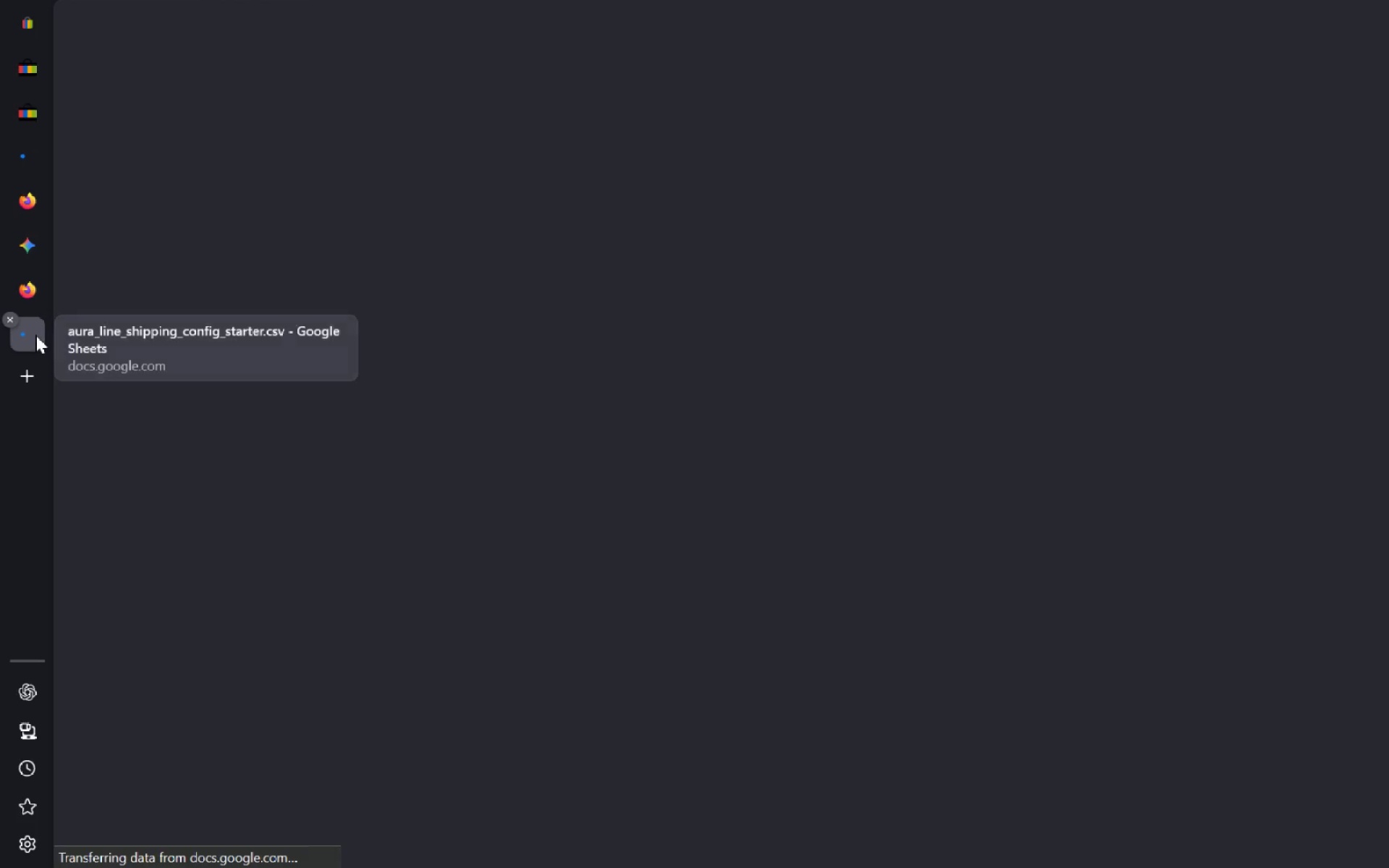 
left_click_drag(start_coordinate=[35, 334], to_coordinate=[39, 193])
 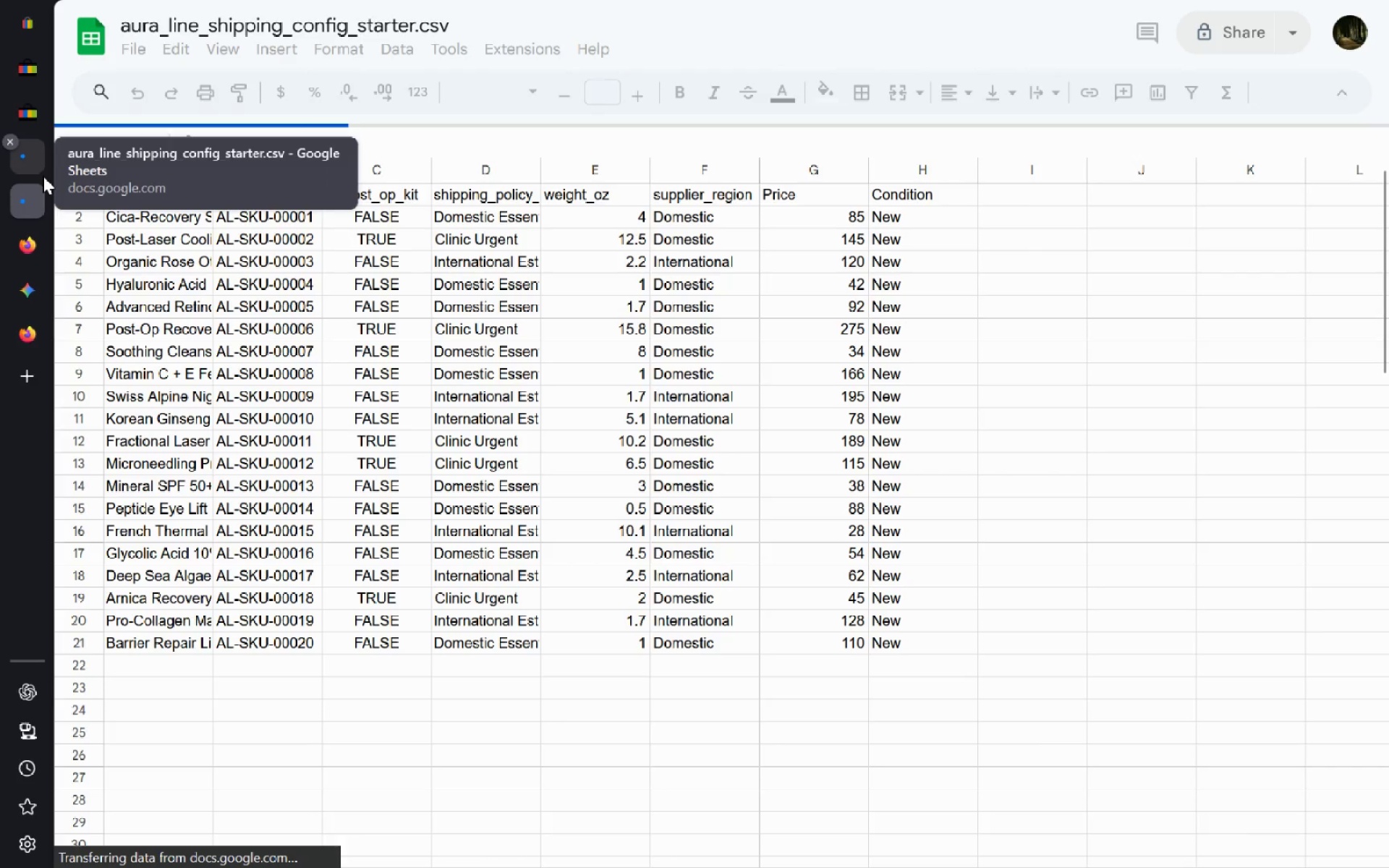 
double_click([118, 209])
 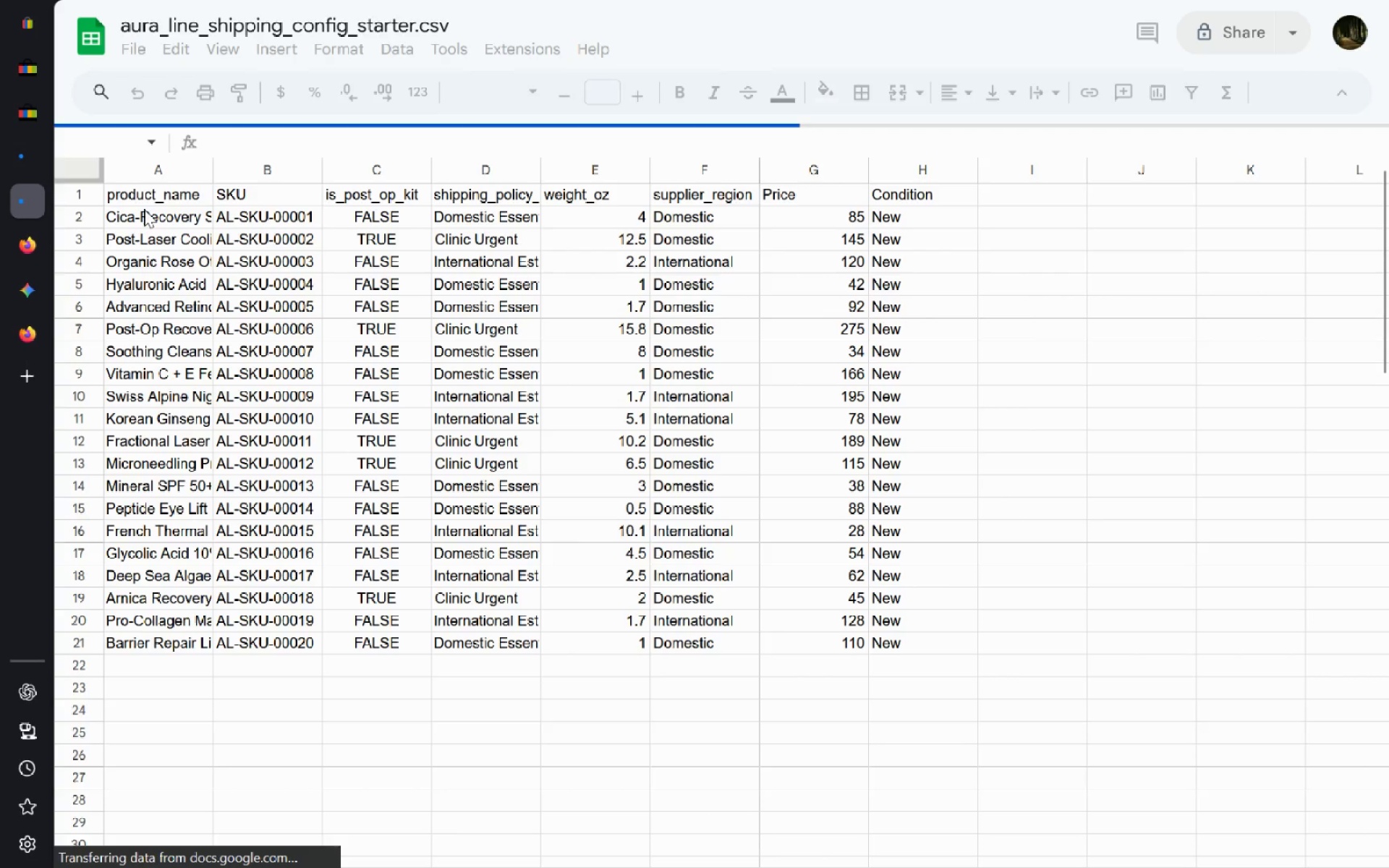 
double_click([144, 209])
 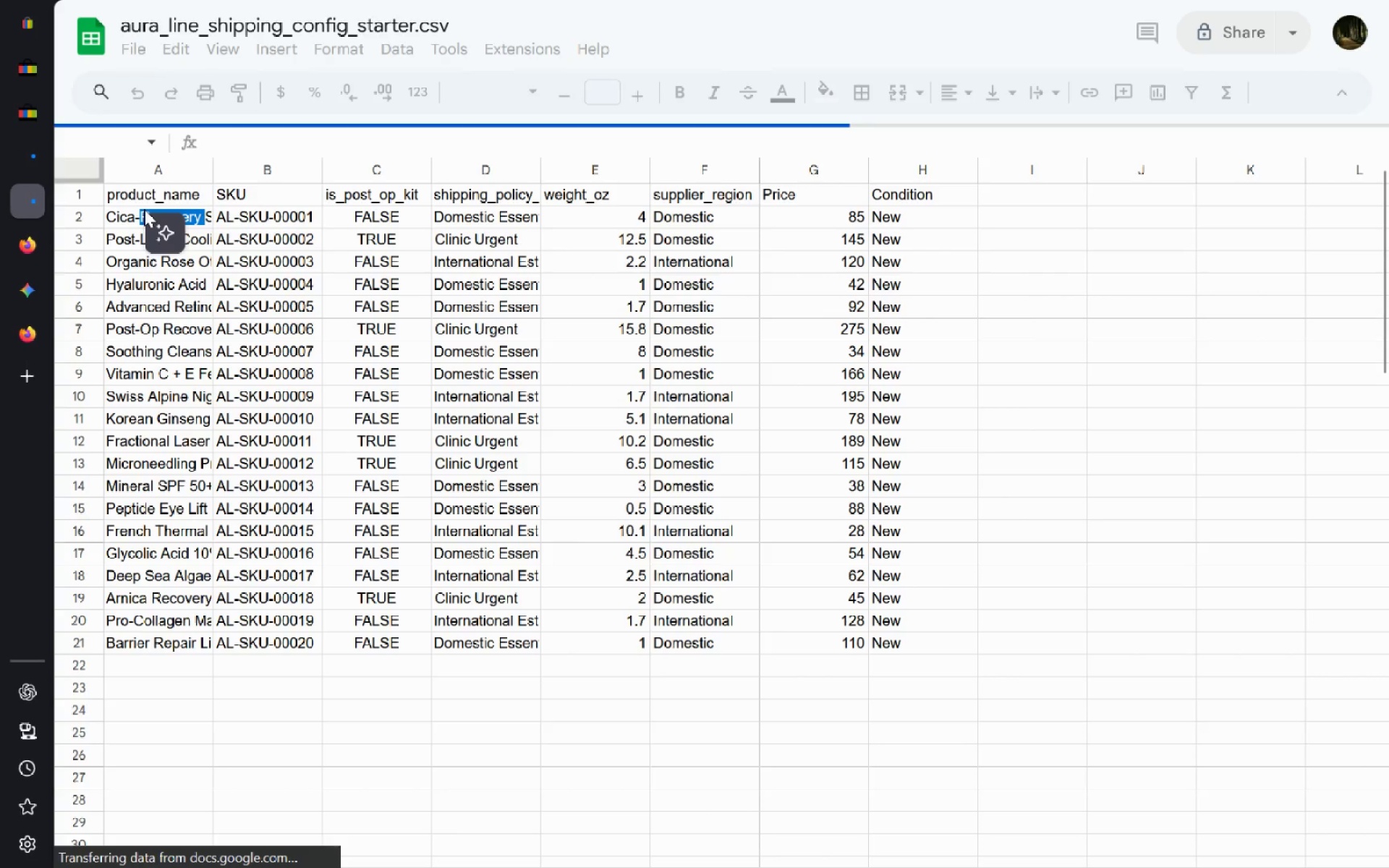 
key(Control+ControlLeft)
 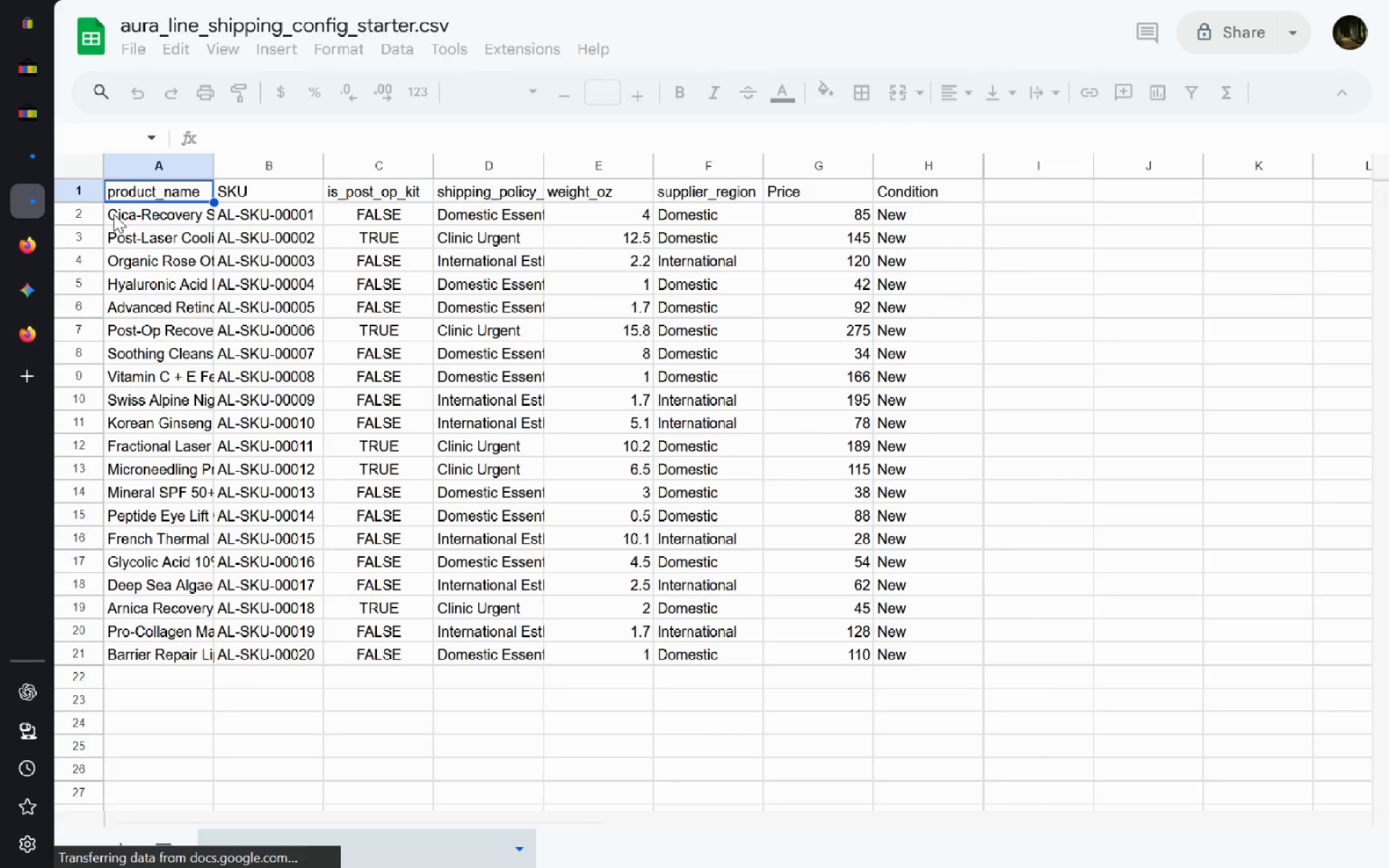 
double_click([114, 214])
 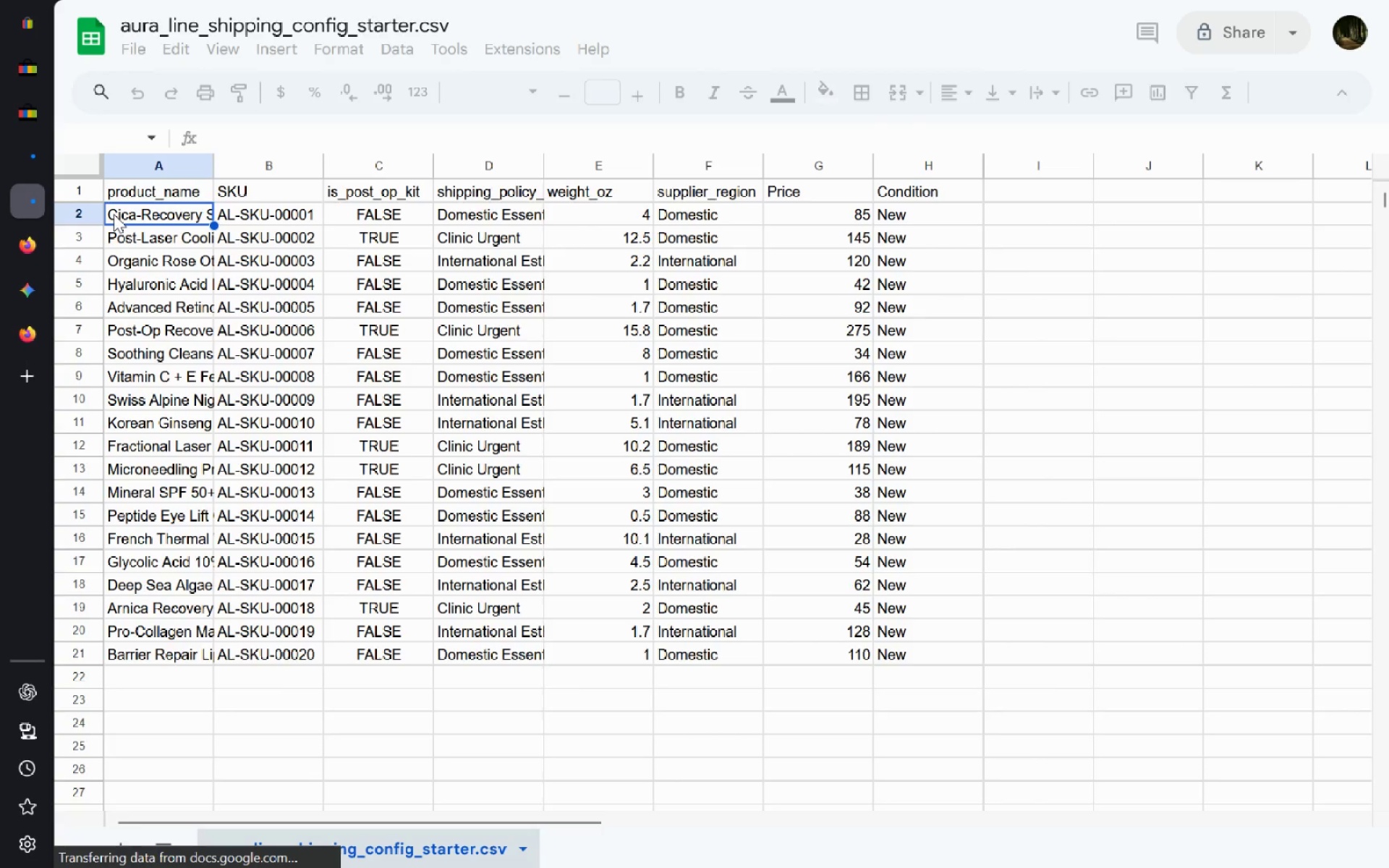 
triple_click([114, 214])
 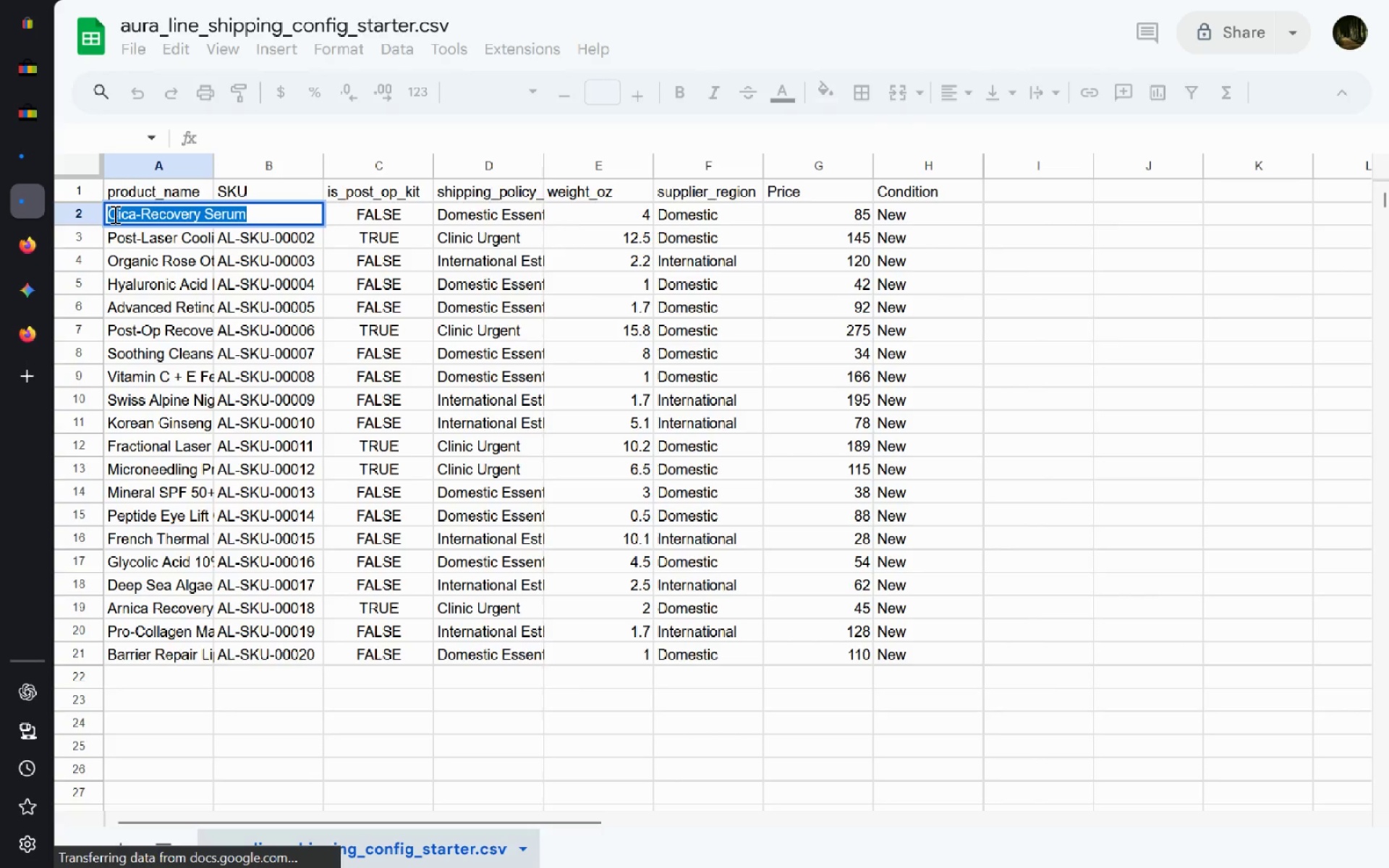 
key(Control+A)
 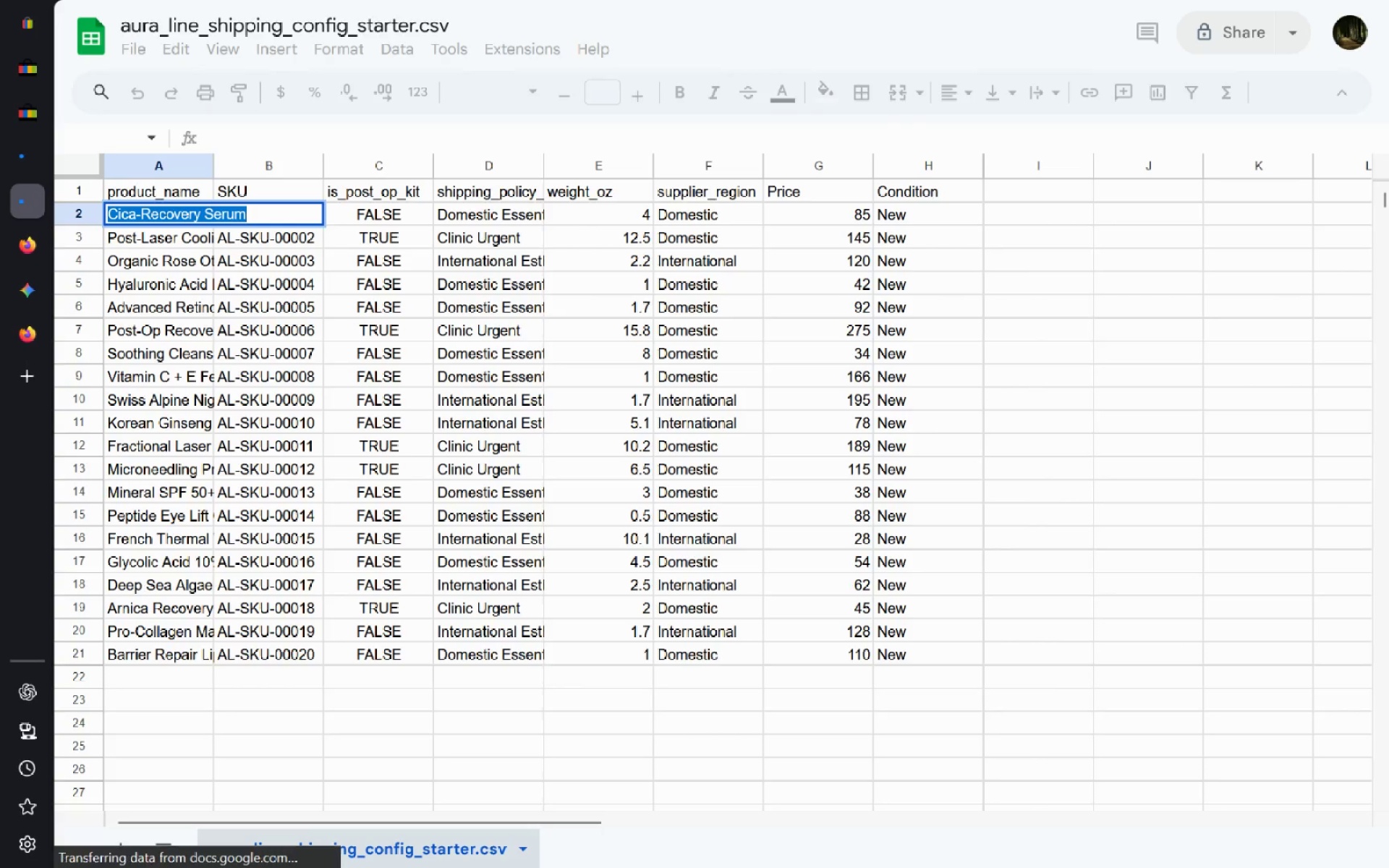 
key(Control+C)
 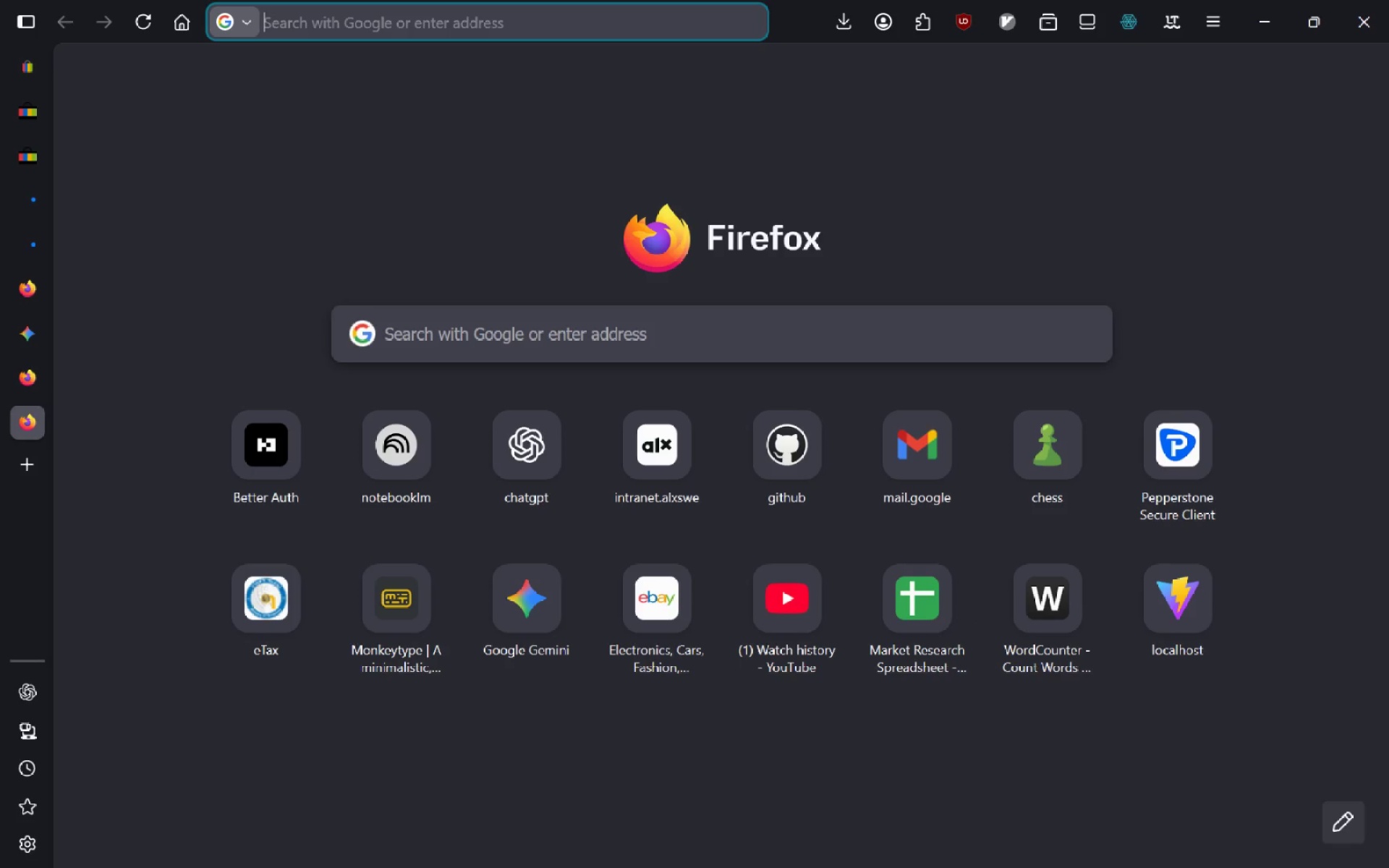 
key(Control+T)
 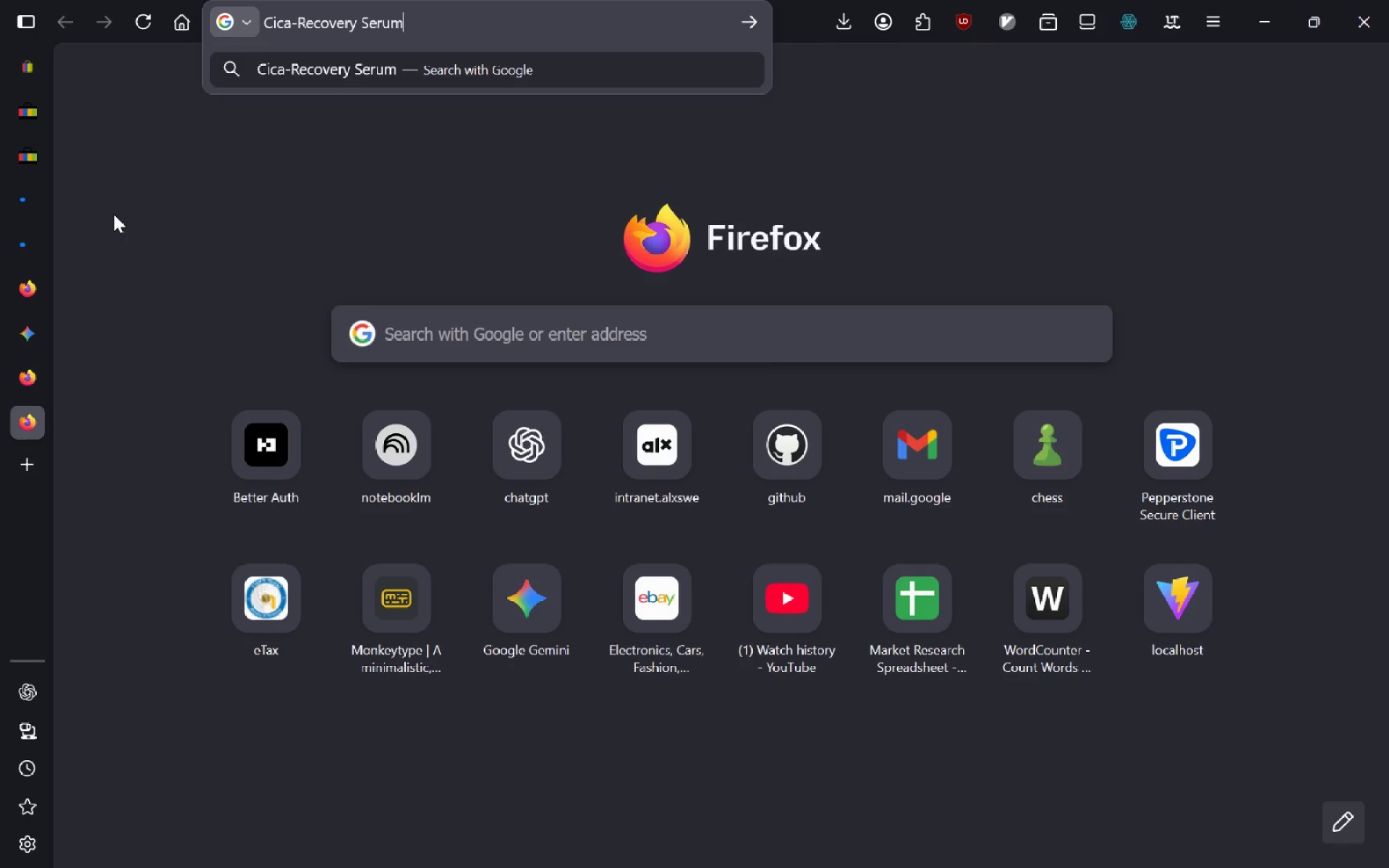 
key(Control+V)
 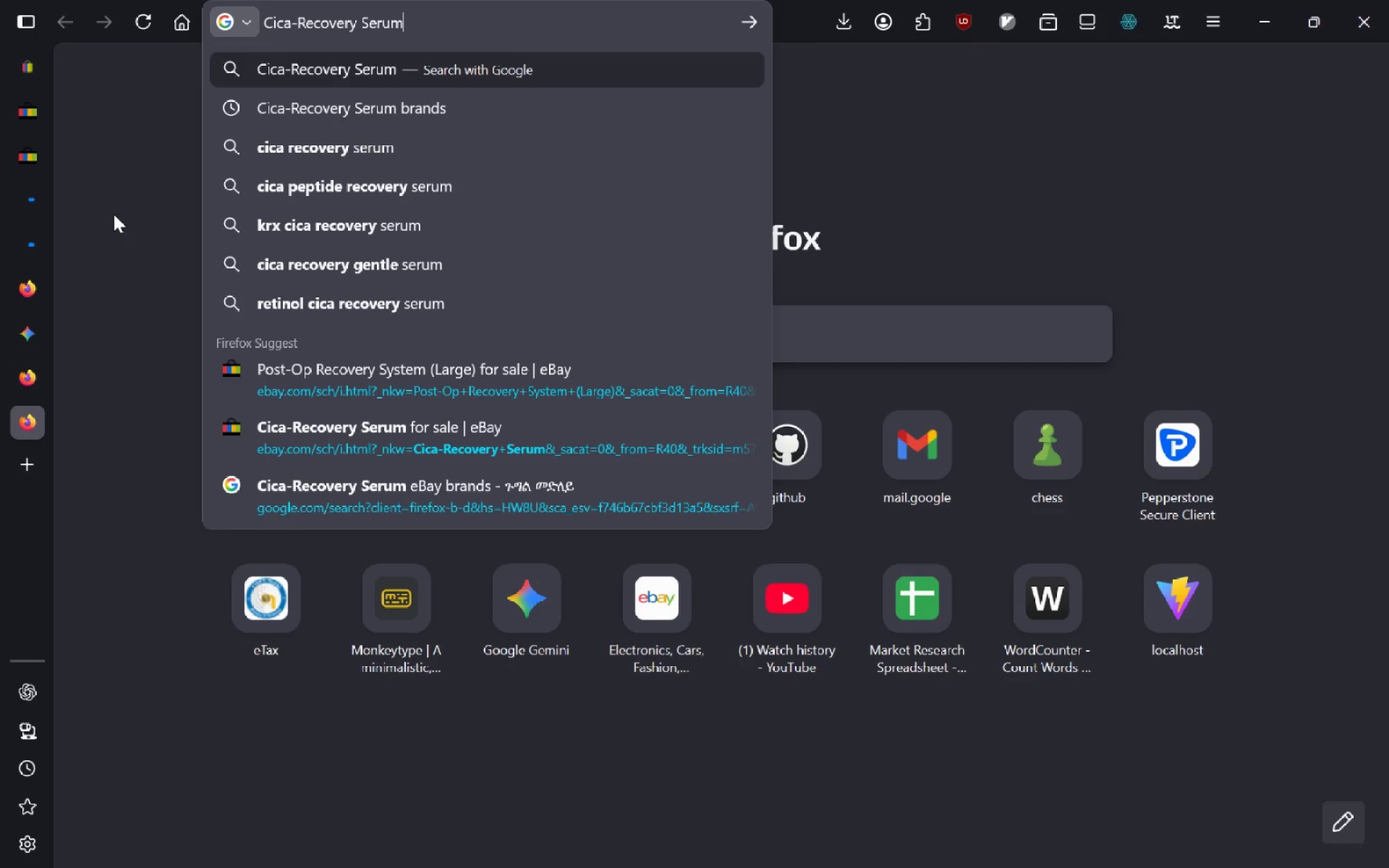 
key(ArrowDown)
 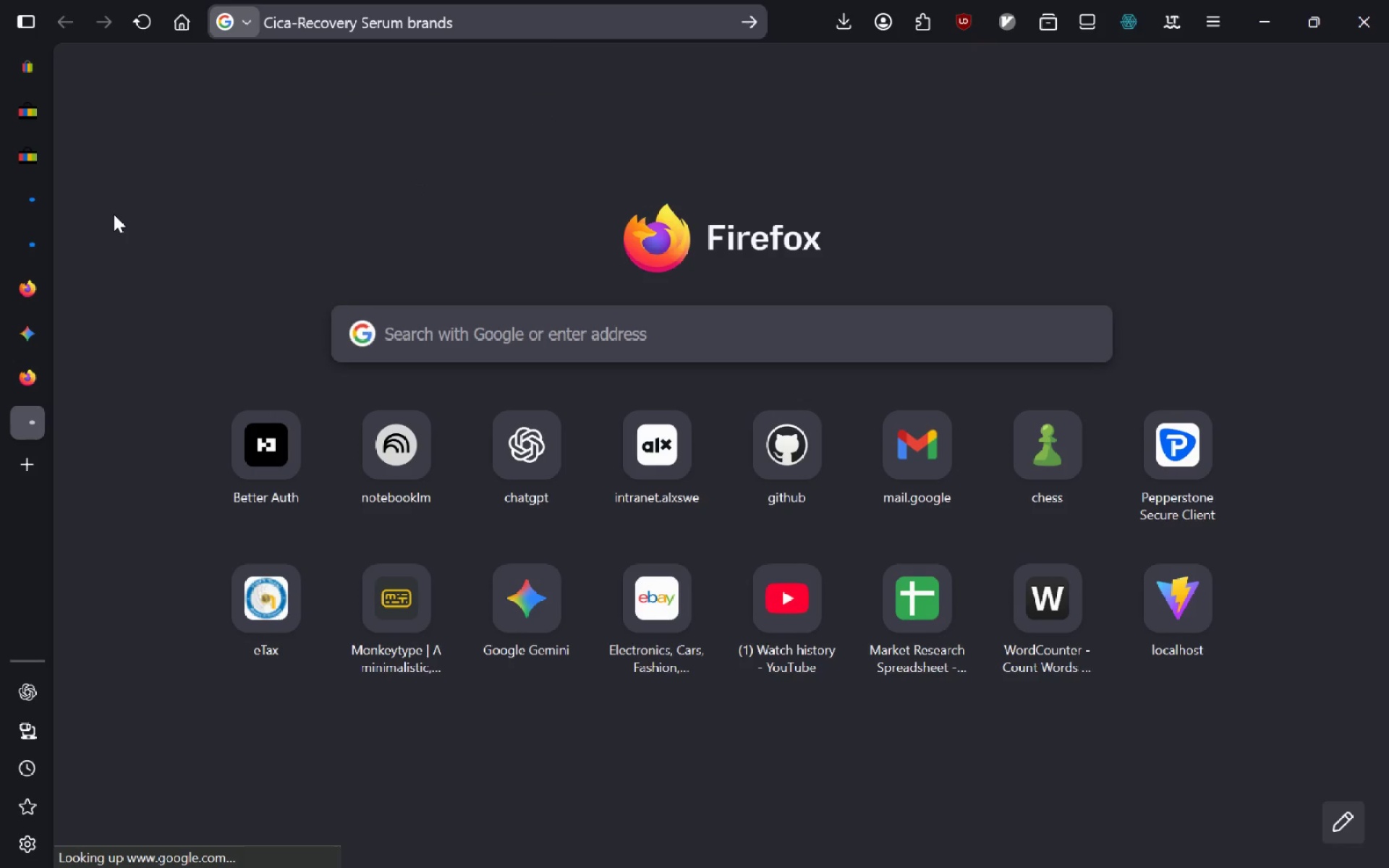 
key(Enter)
 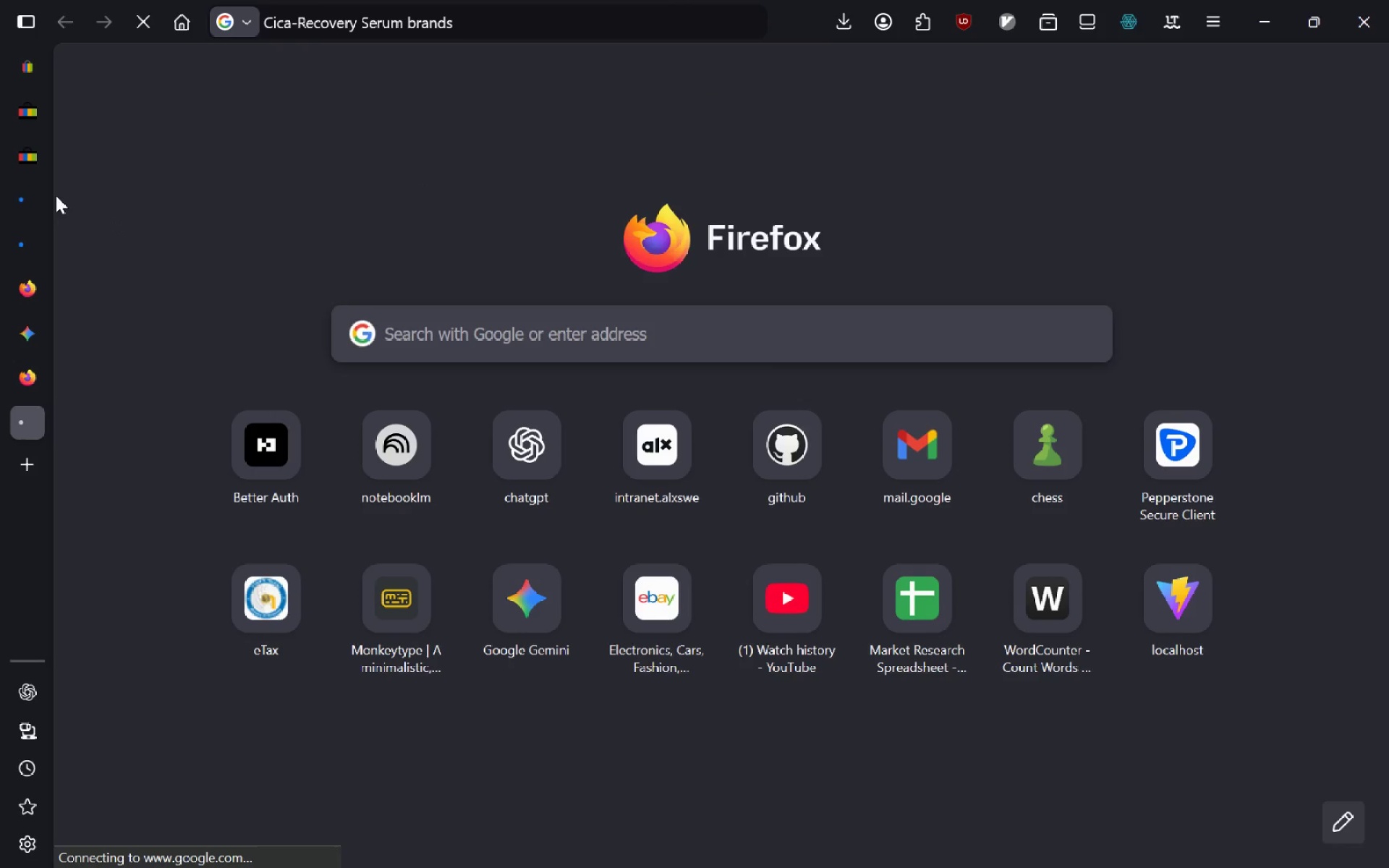 
left_click([32, 197])
 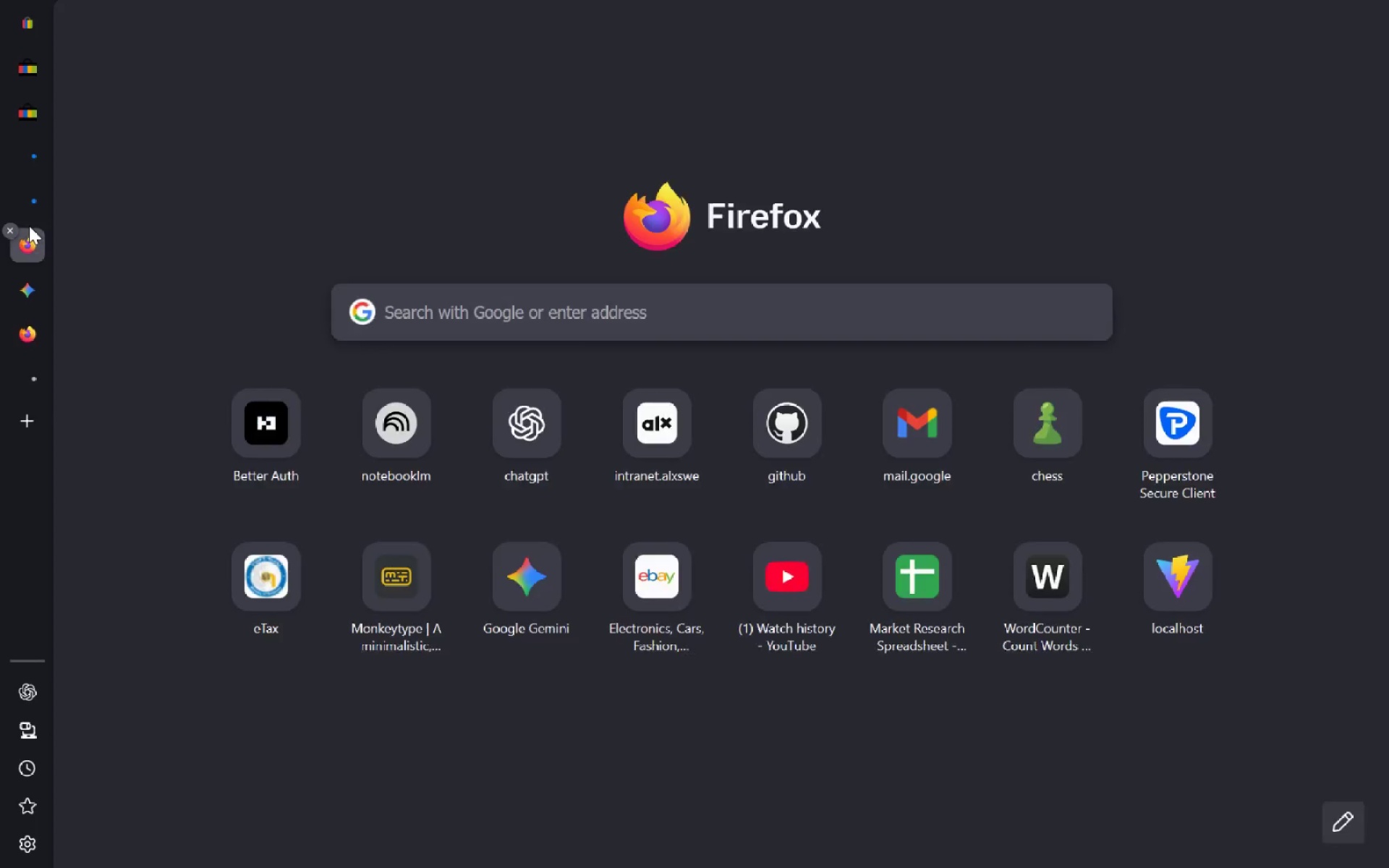 
left_click([29, 226])
 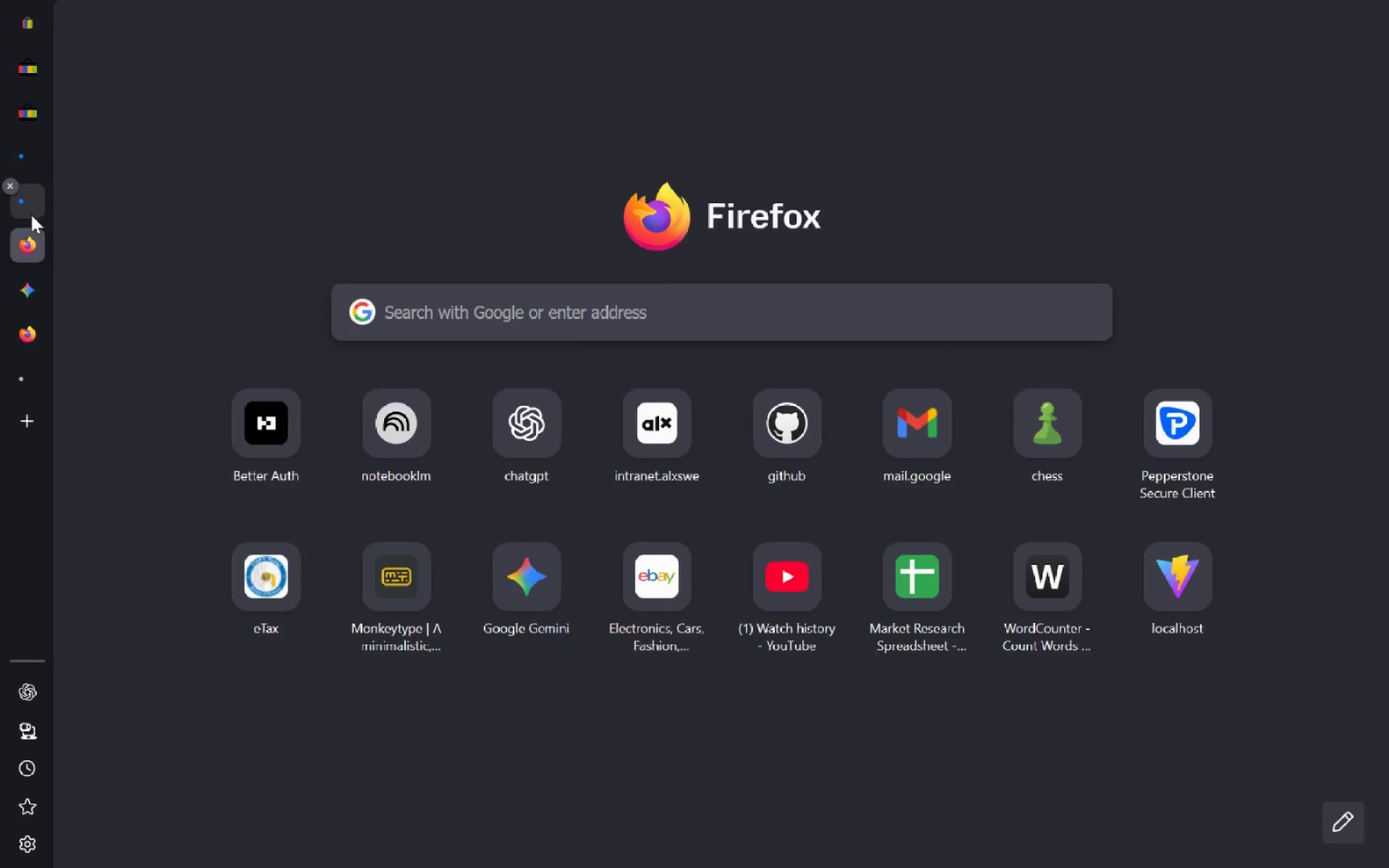 
left_click([31, 215])
 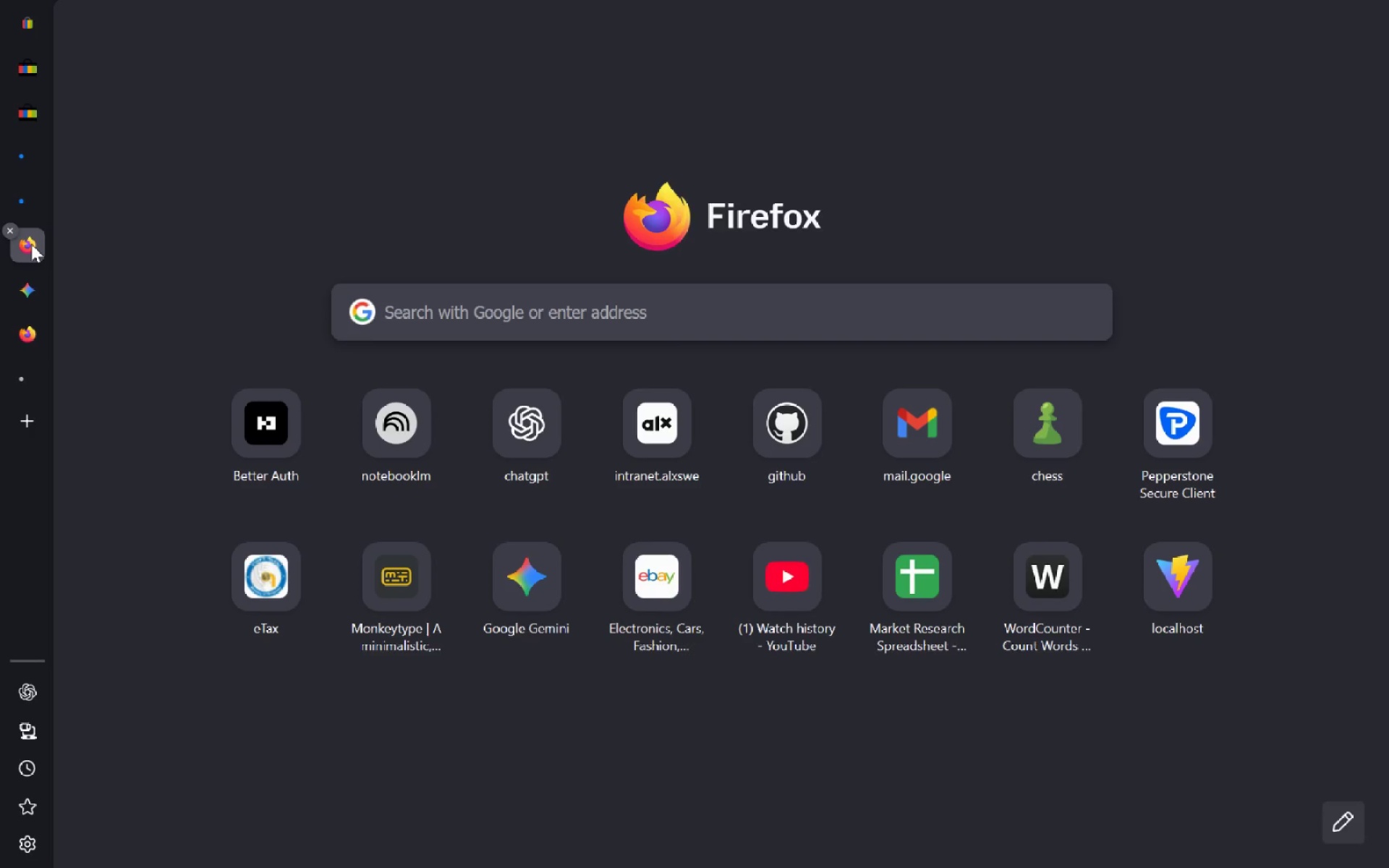 
left_click([31, 244])
 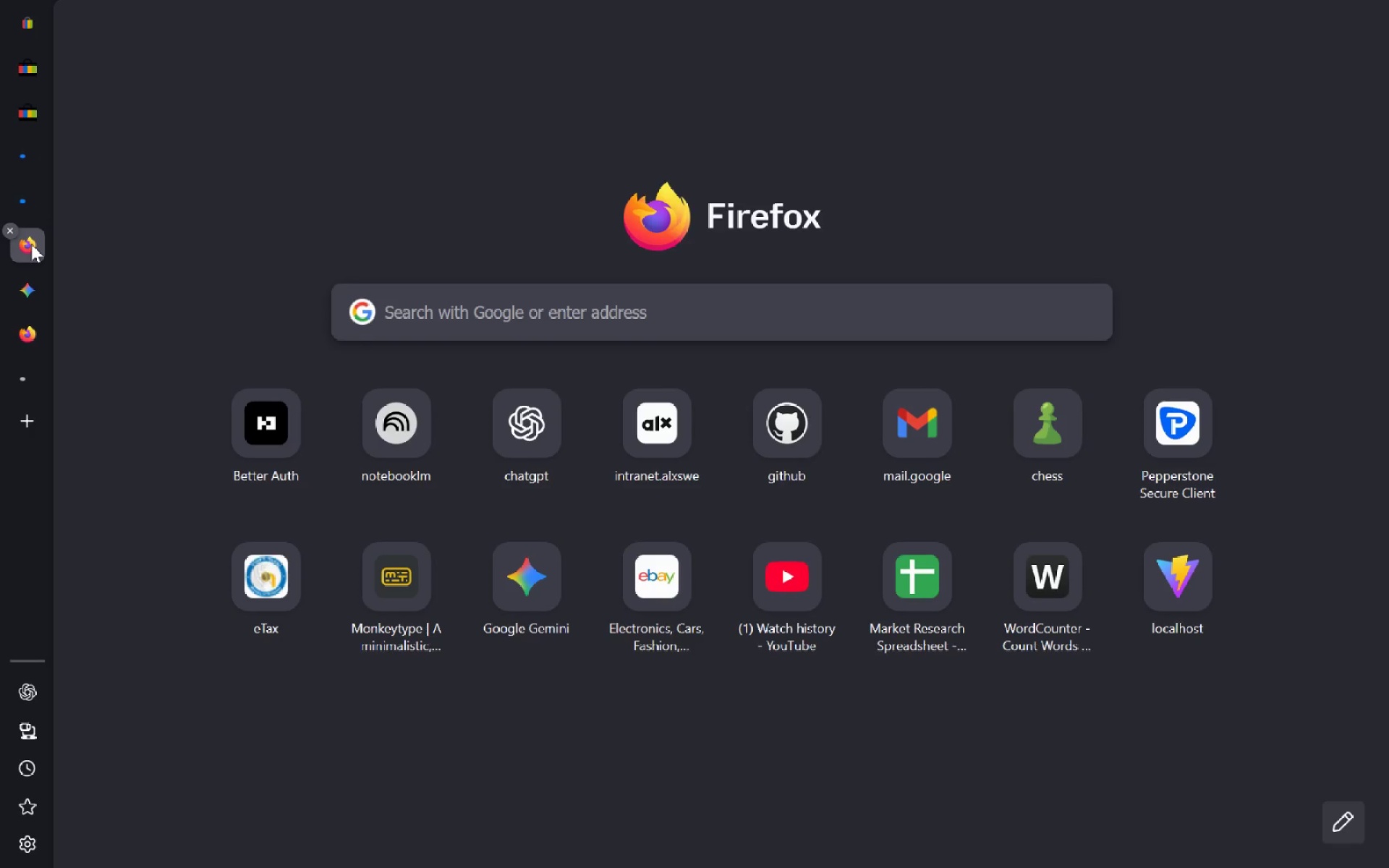 
key(Control+W)
 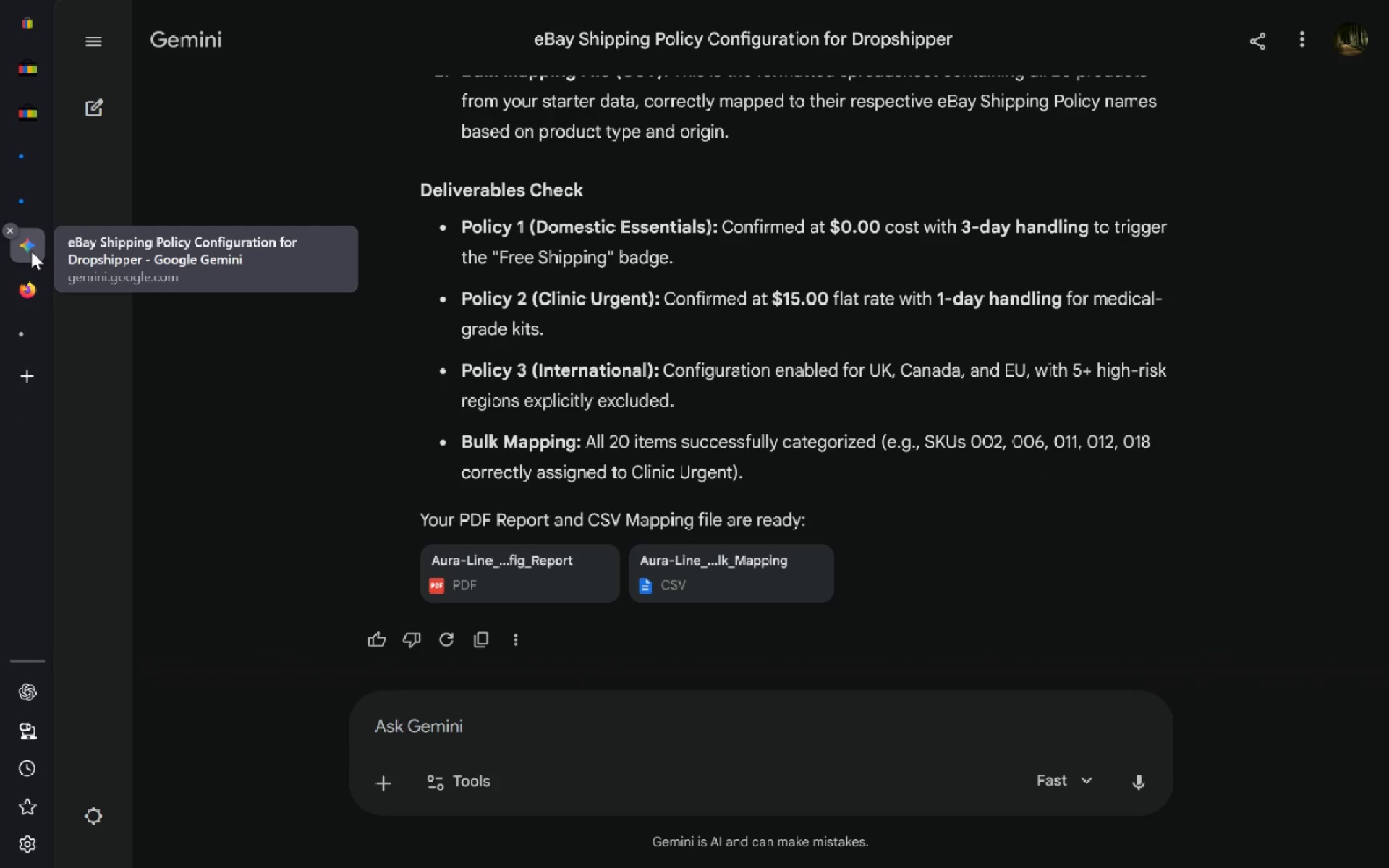 
key(Control+W)
 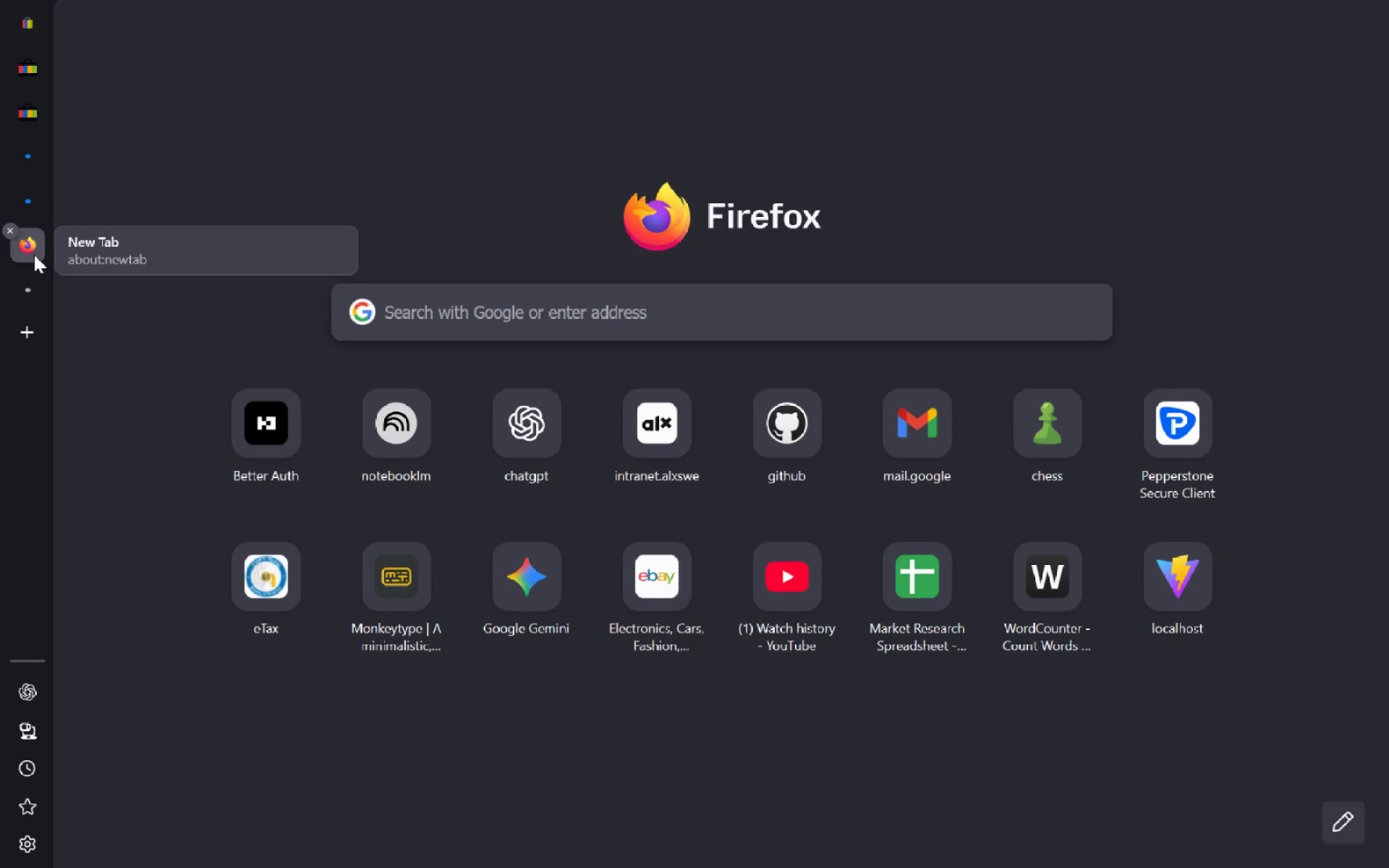 
left_click([34, 255])
 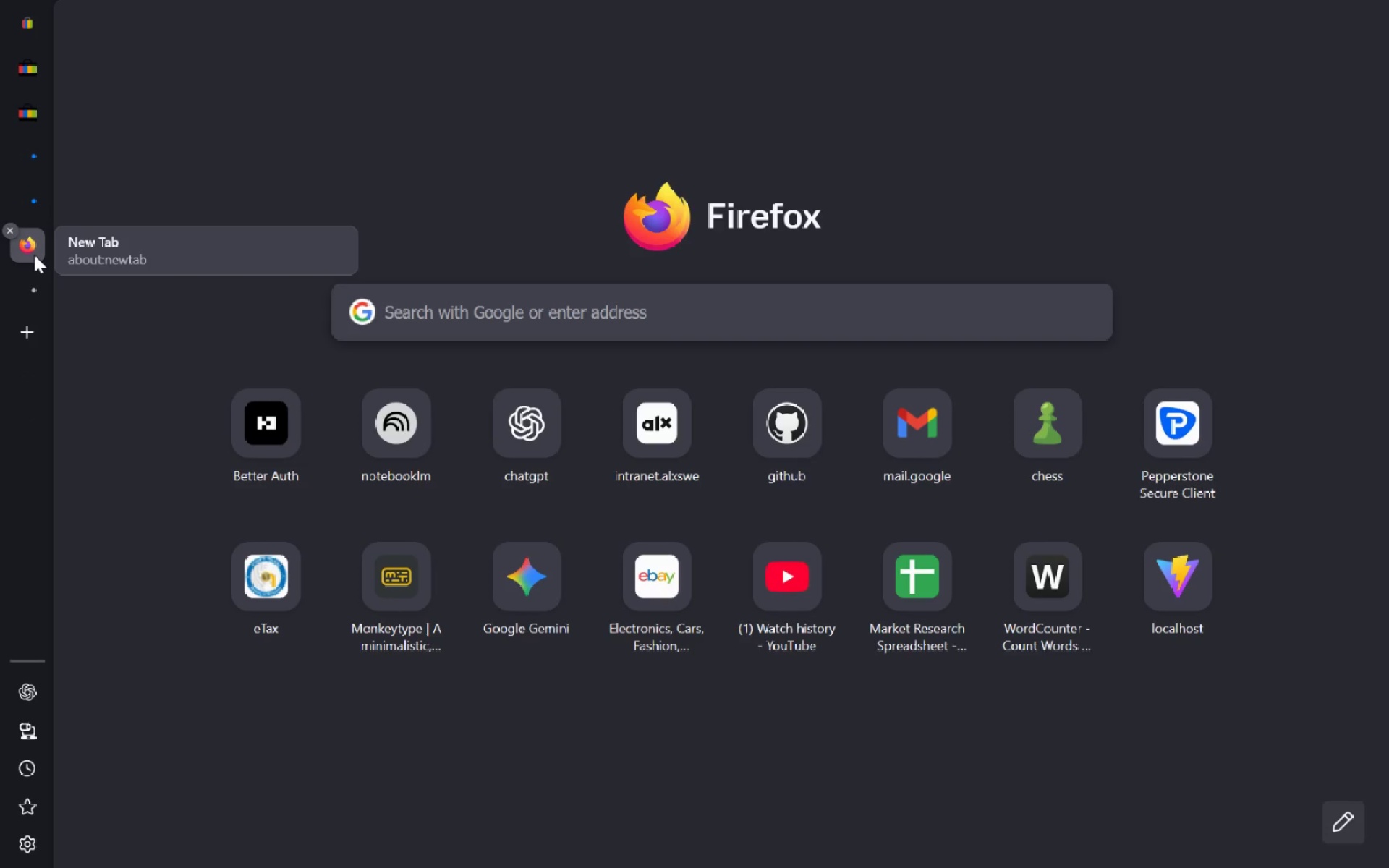 
key(Control+W)
 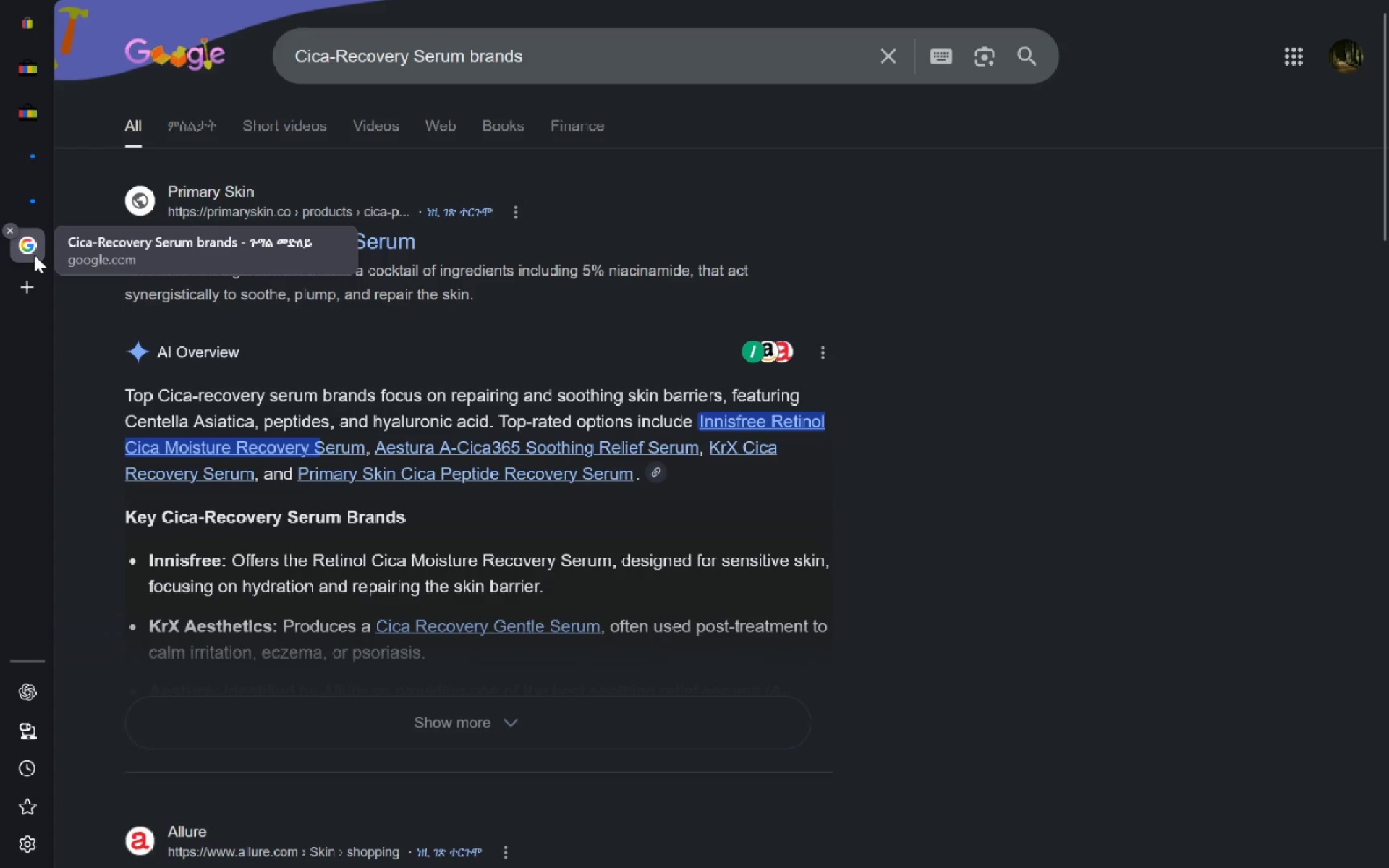 
hold_key(key=ControlLeft, duration=0.64)
 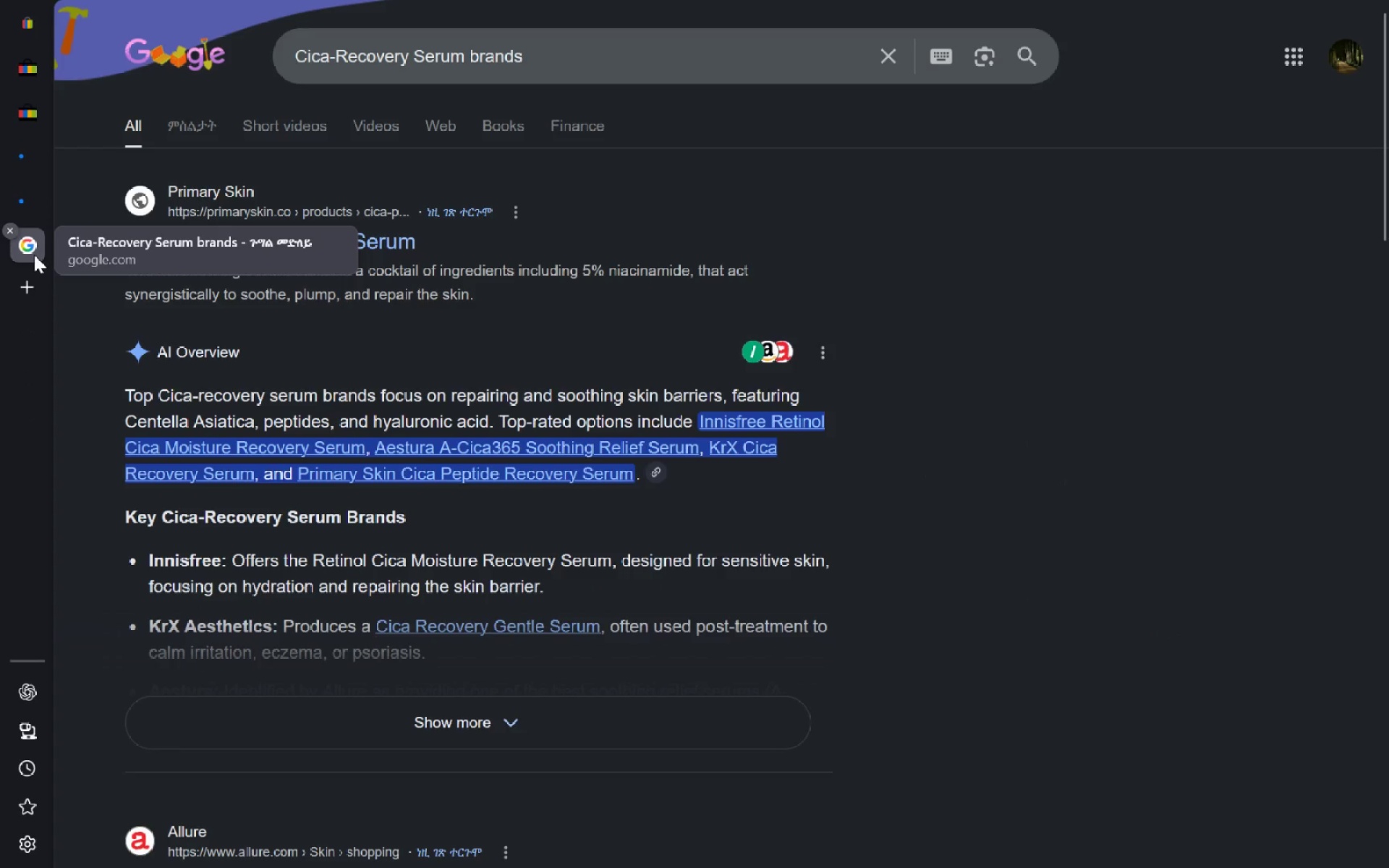 
left_click([29, 113])
 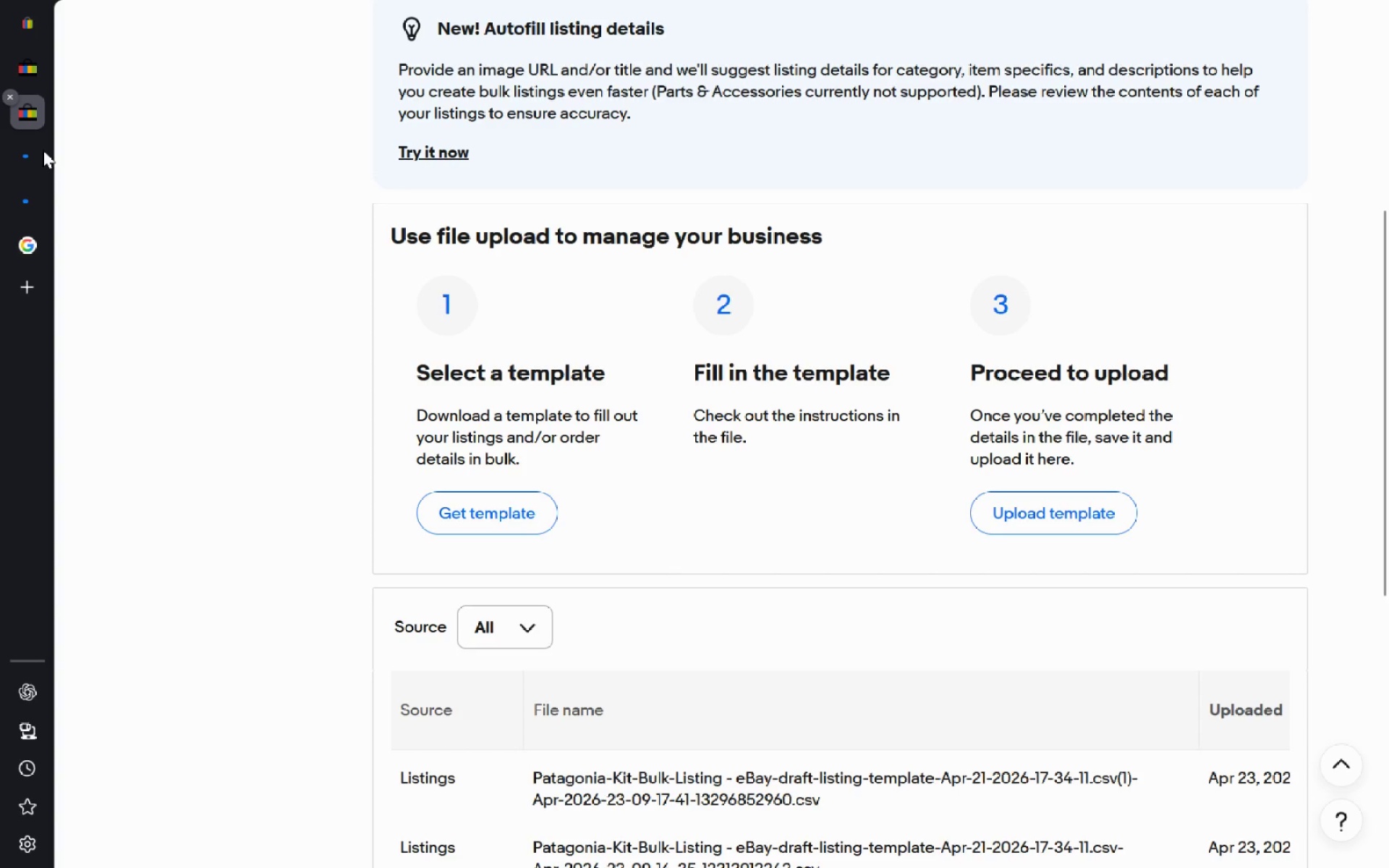 
left_click([41, 78])
 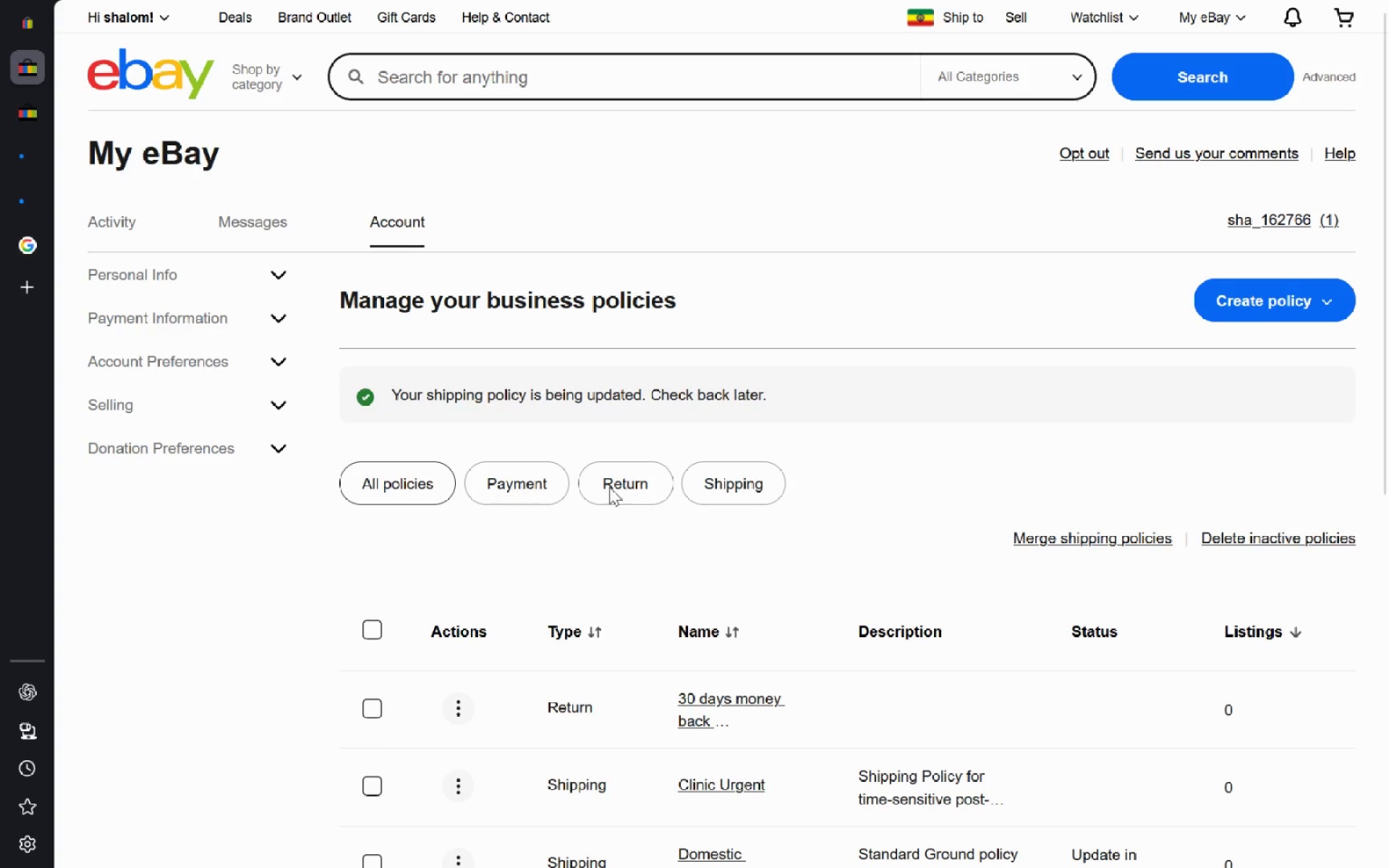 
left_click([720, 474])
 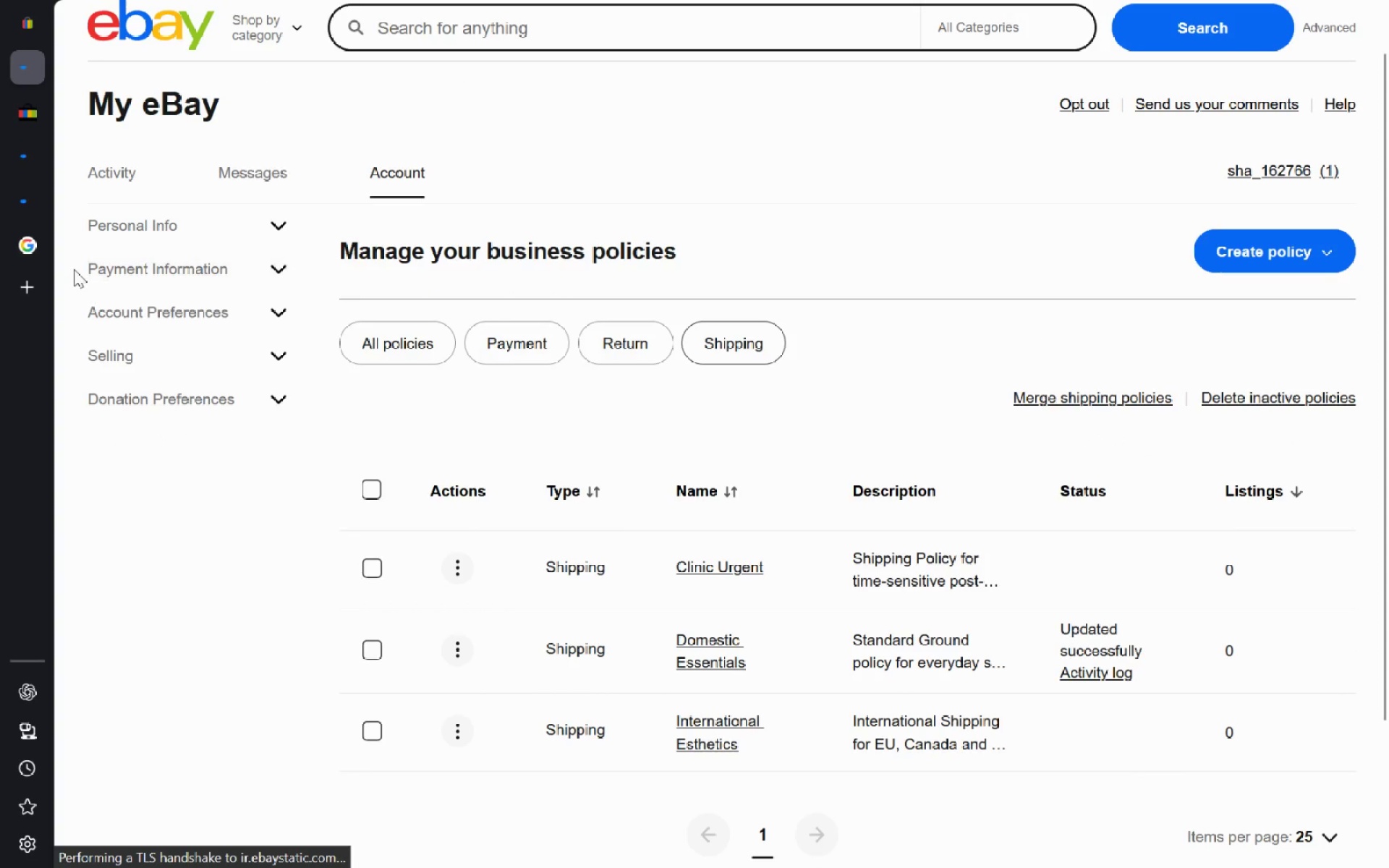 
left_click([37, 219])
 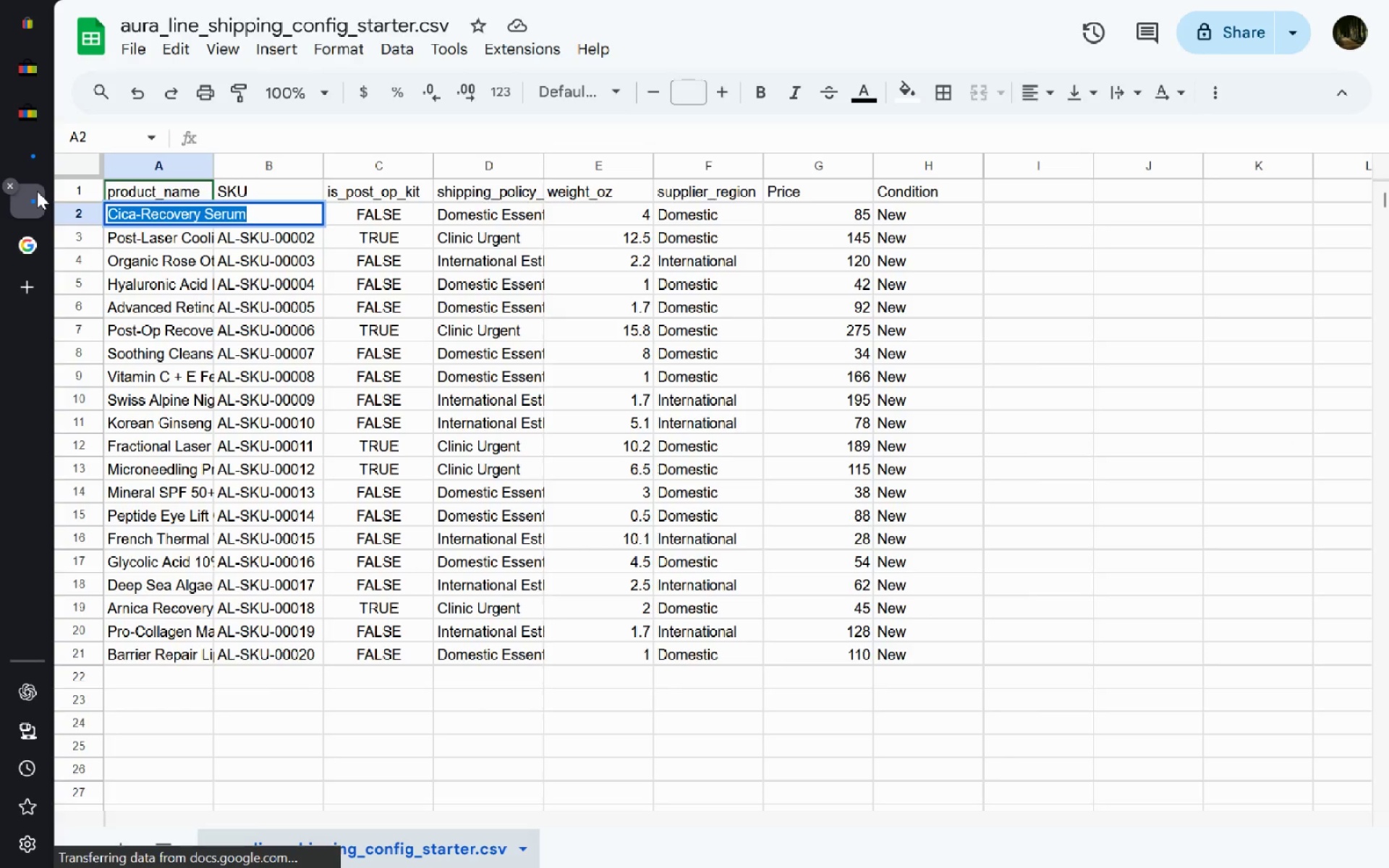 
left_click([41, 162])
 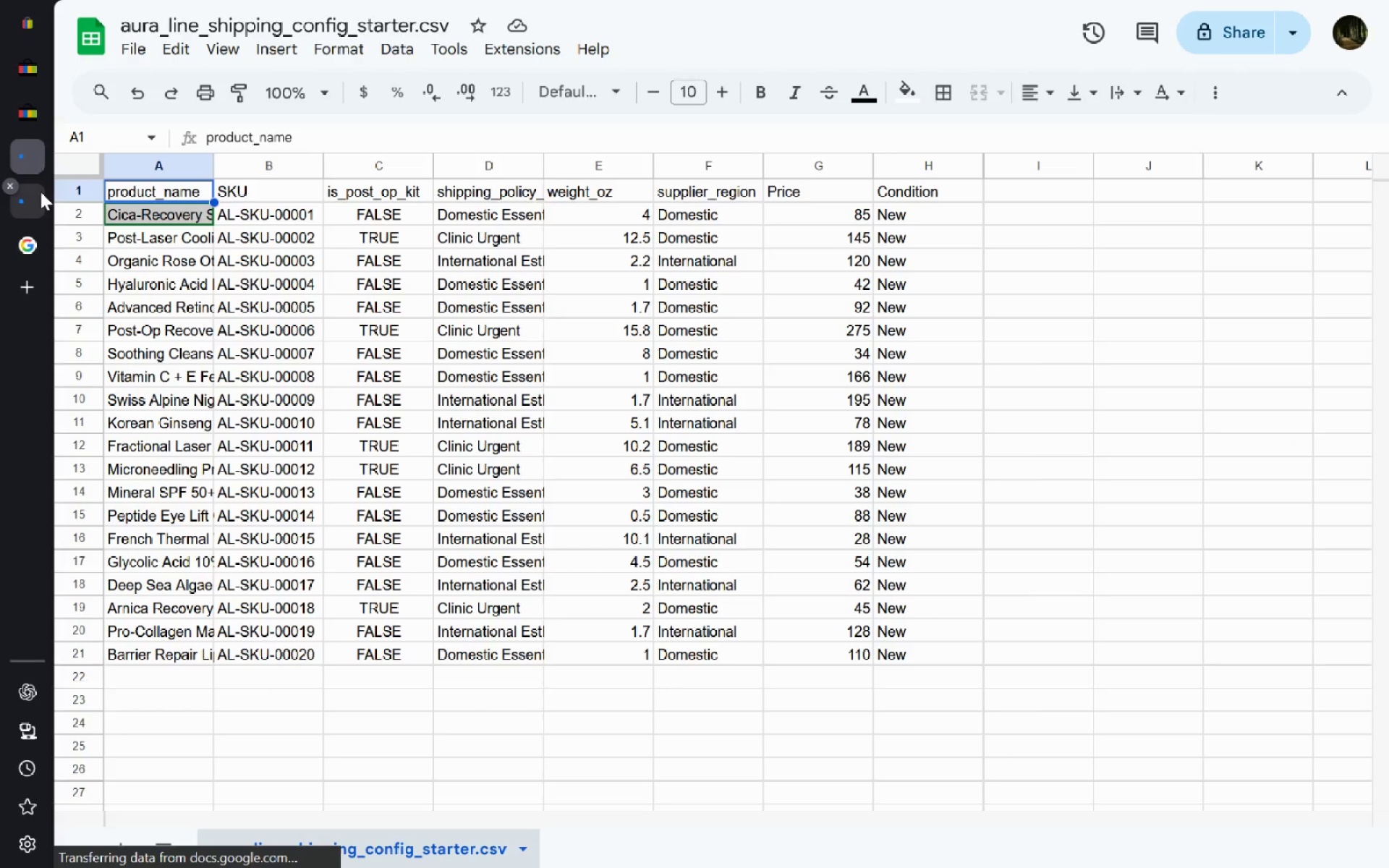 
left_click([41, 192])
 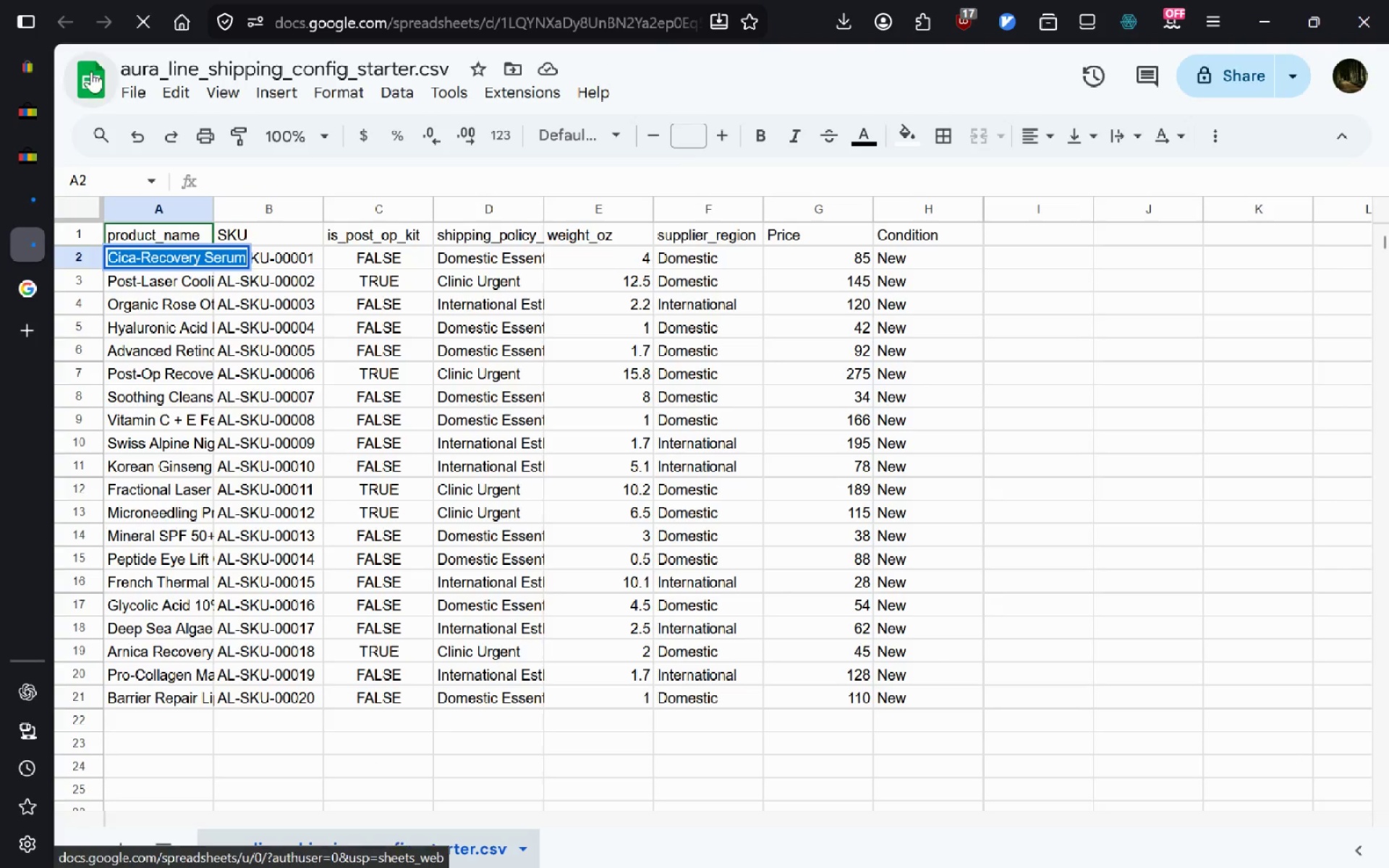 
left_click([90, 72])
 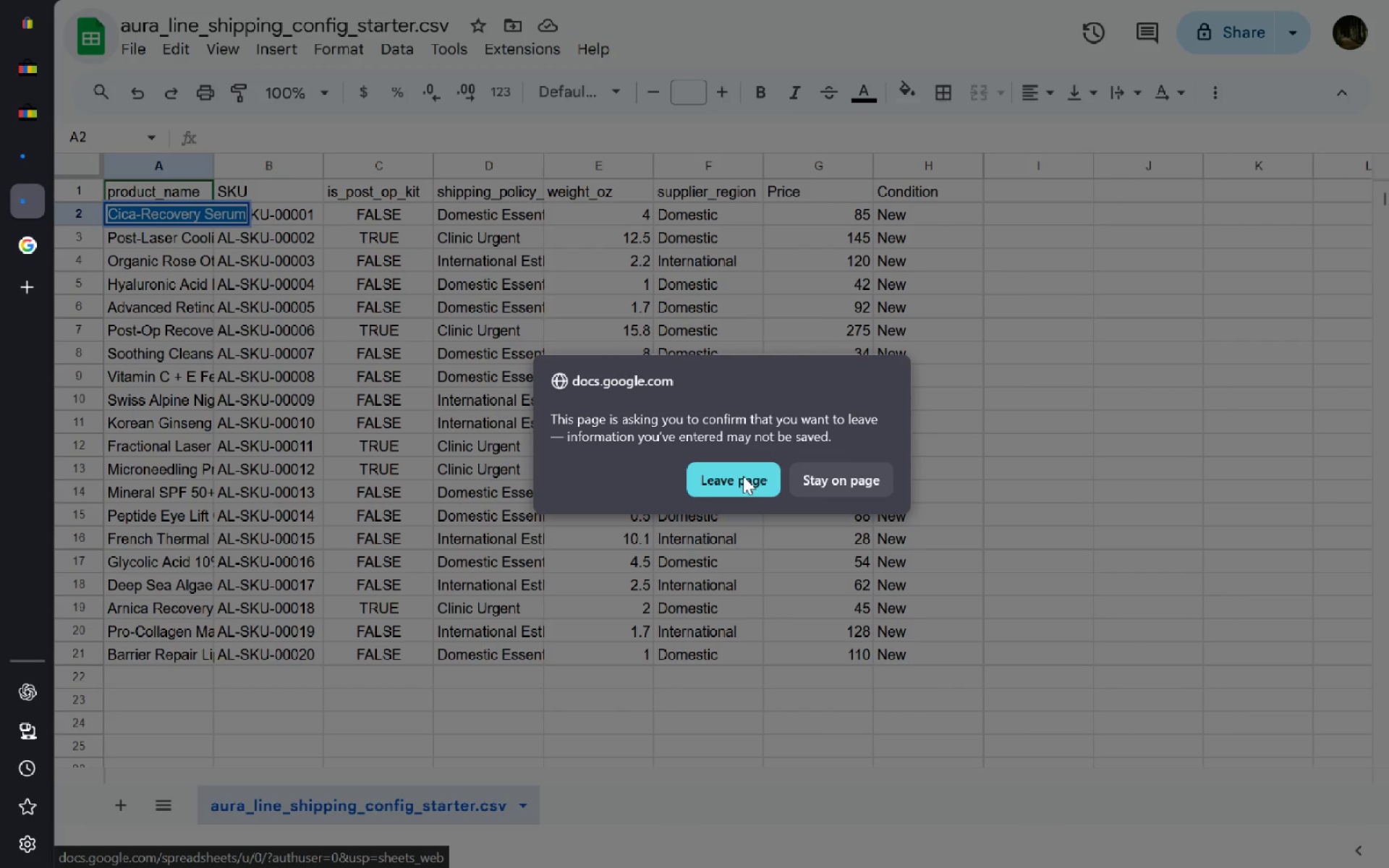 
left_click([743, 476])
 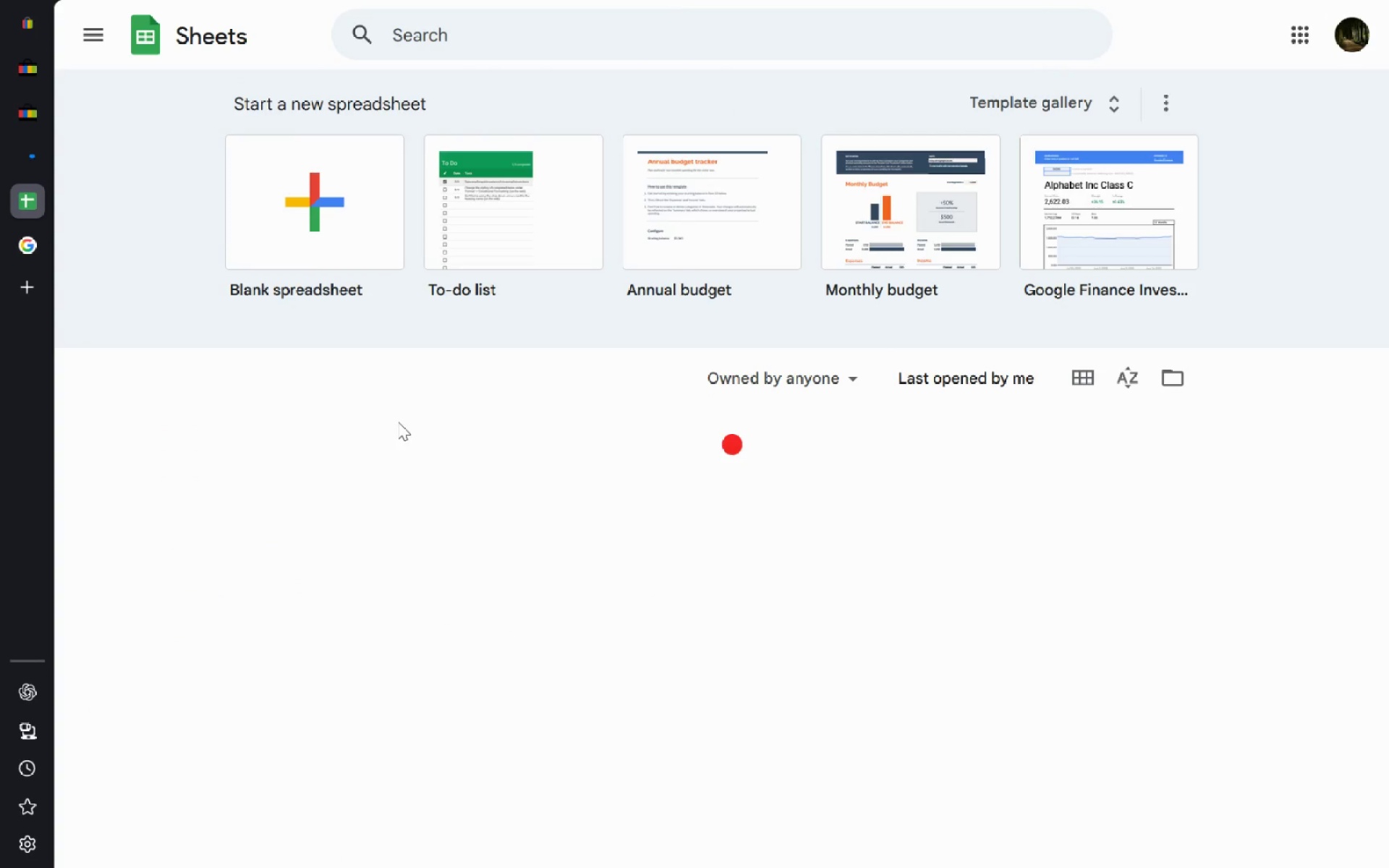 
key(VolumeUp)
 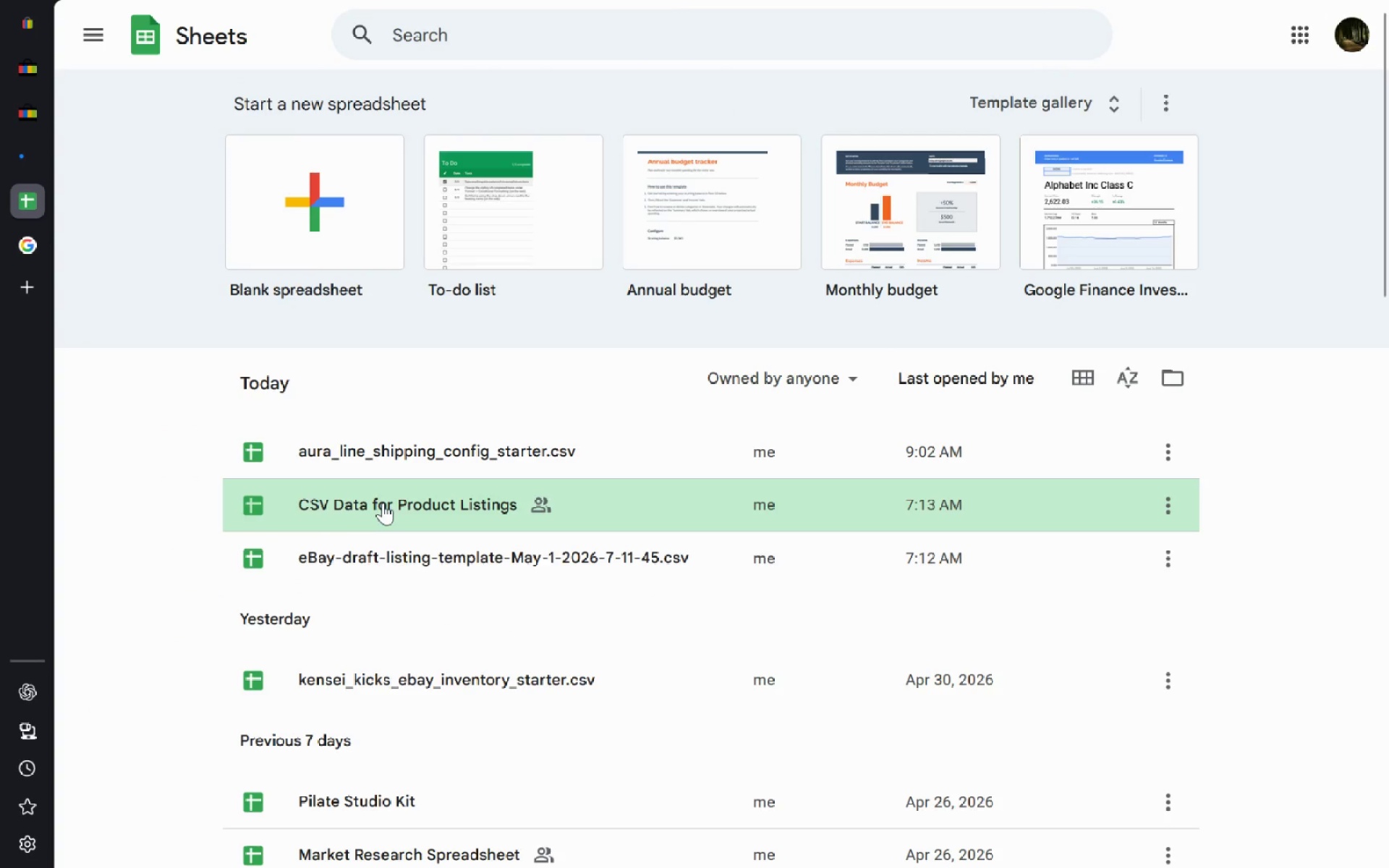 
left_click([378, 497])
 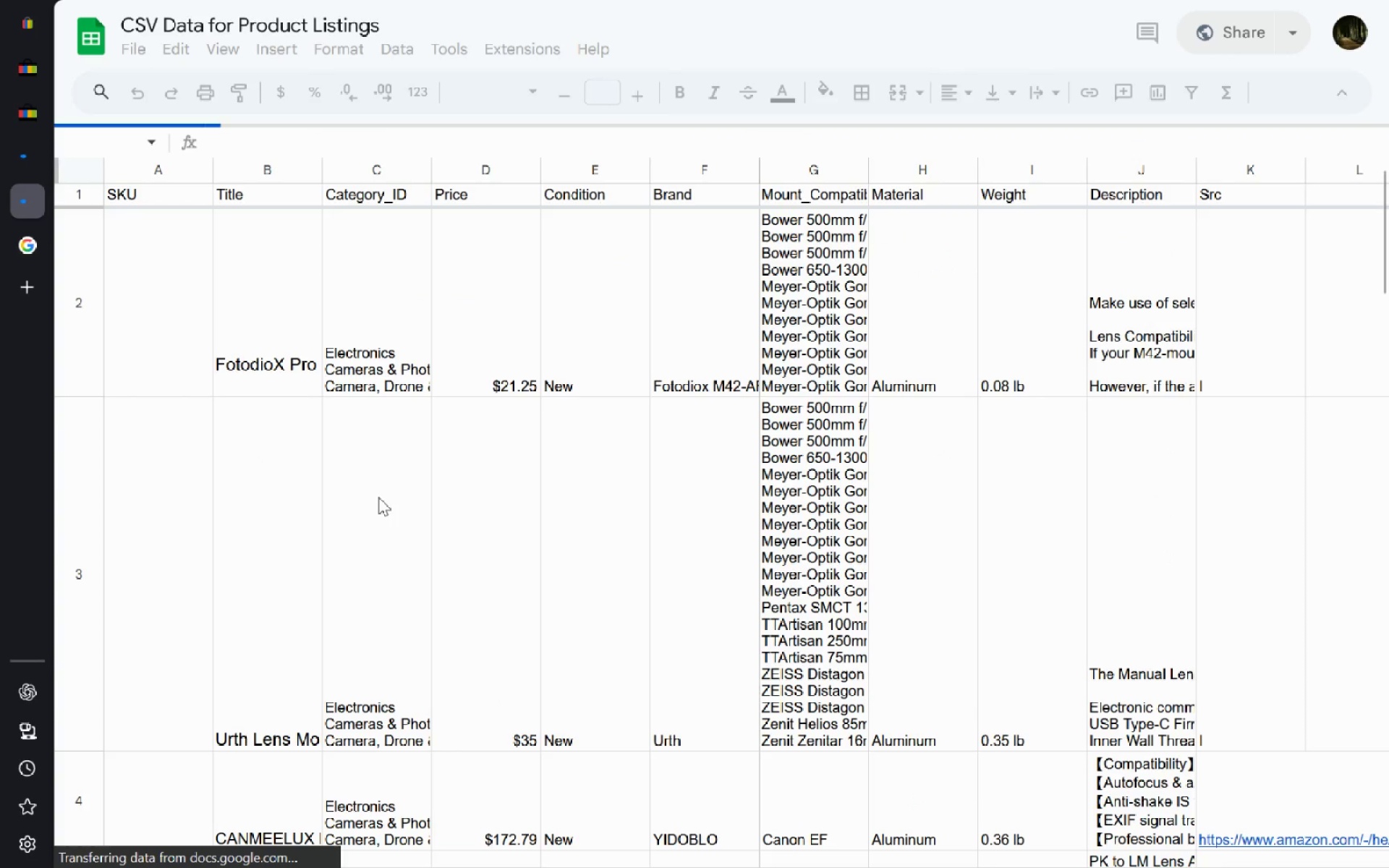 
key(Alt+AltLeft)
 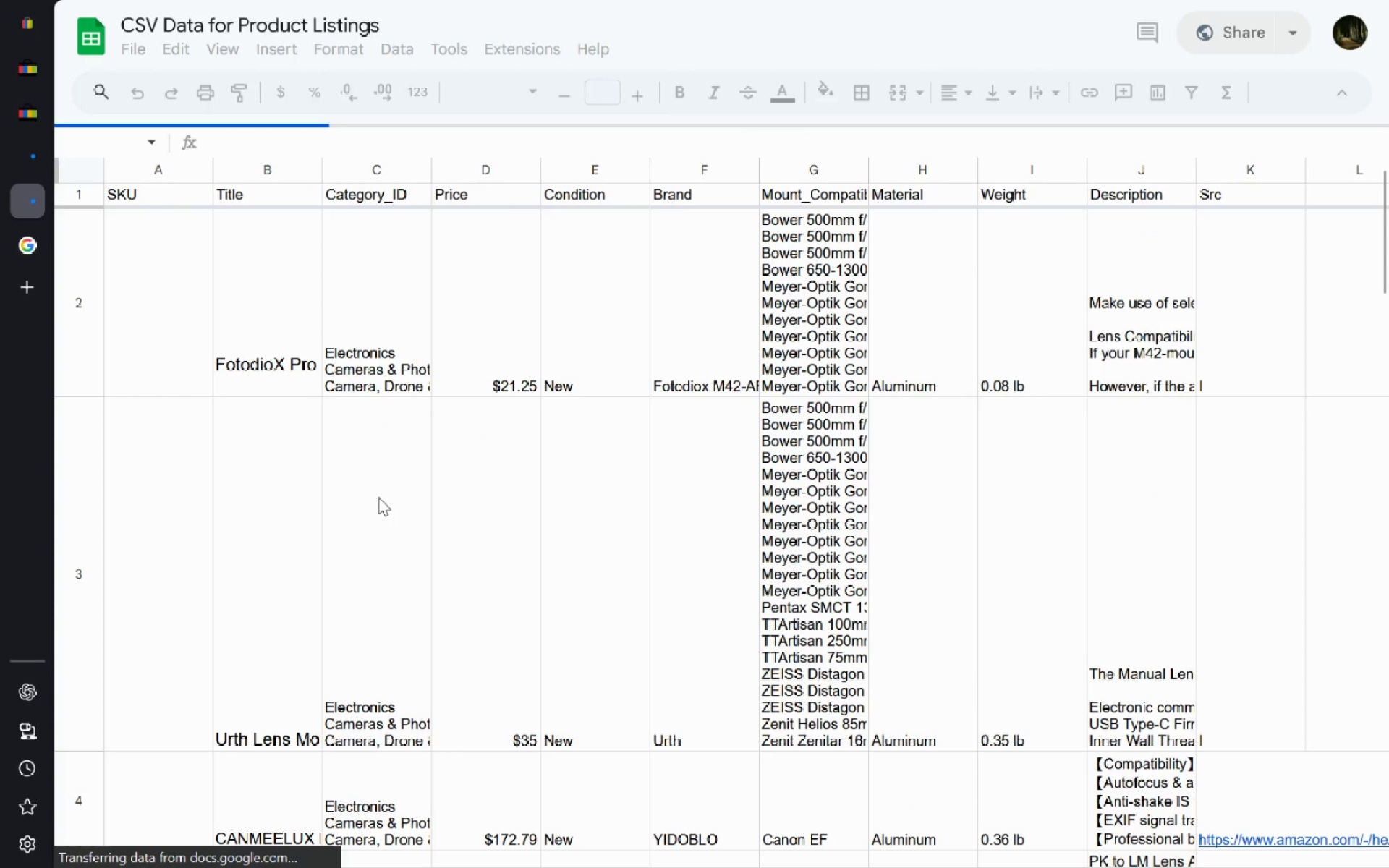 
key(Alt+ArrowLeft)
 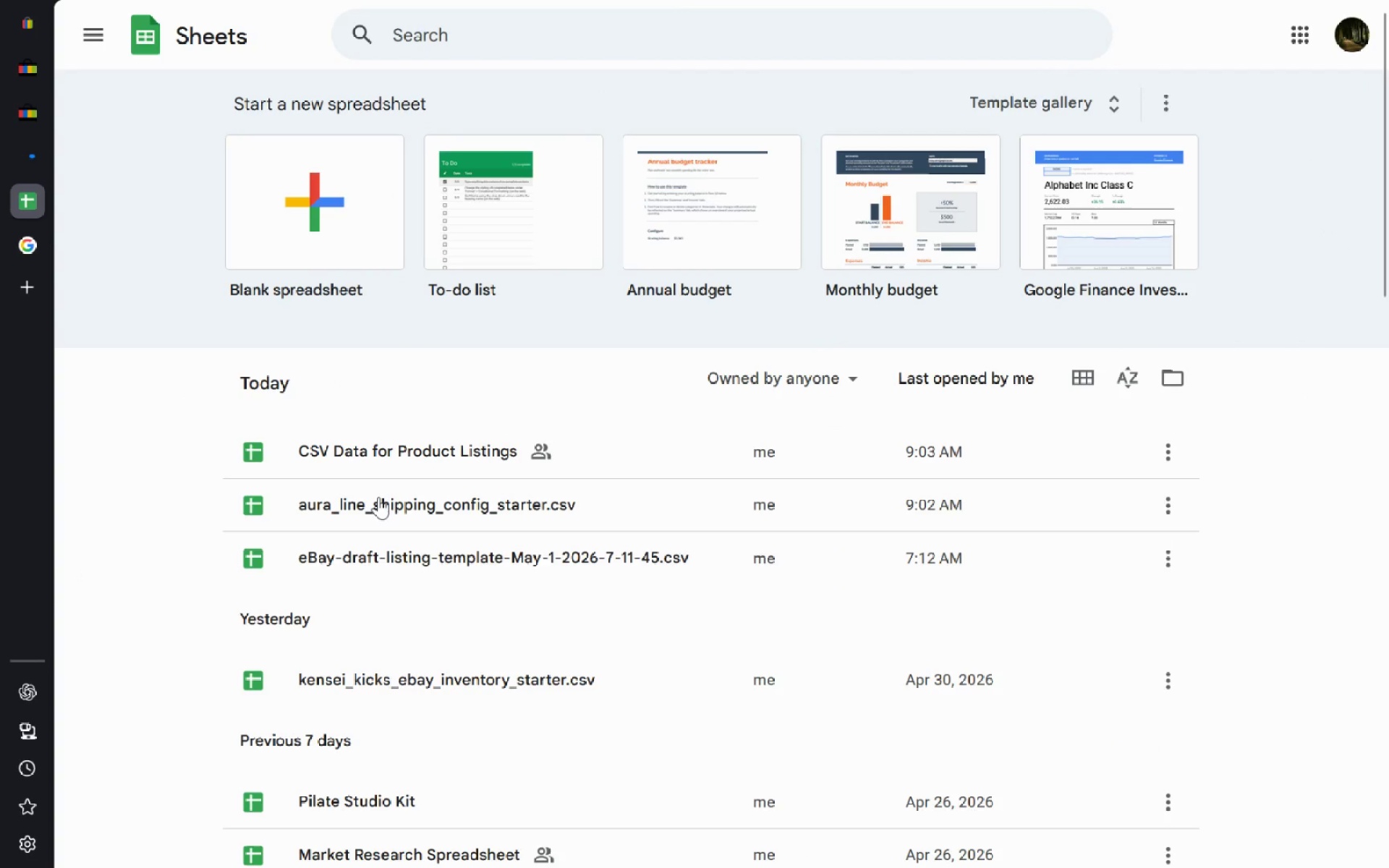 
left_click([362, 572])
 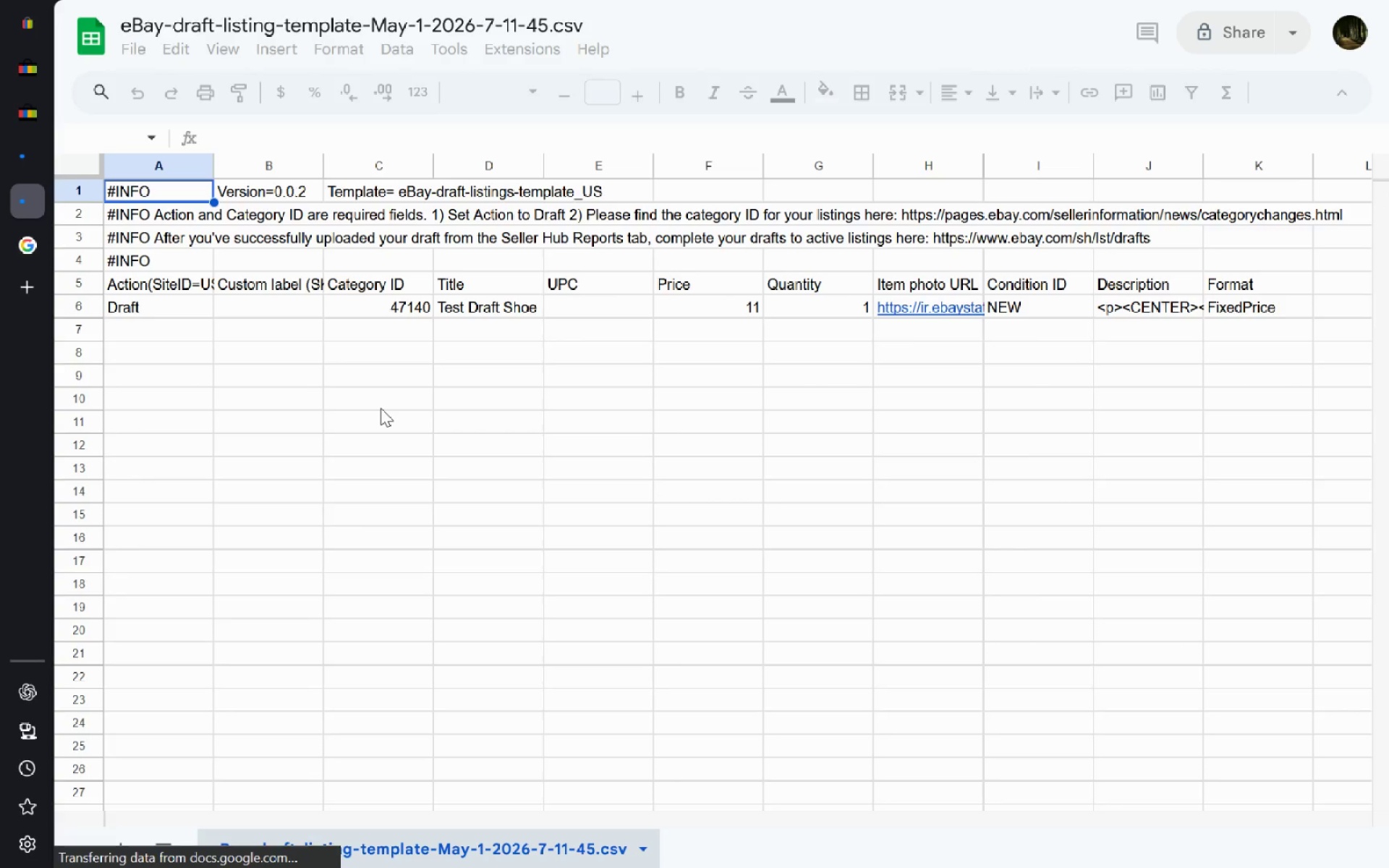 
wait(15.12)
 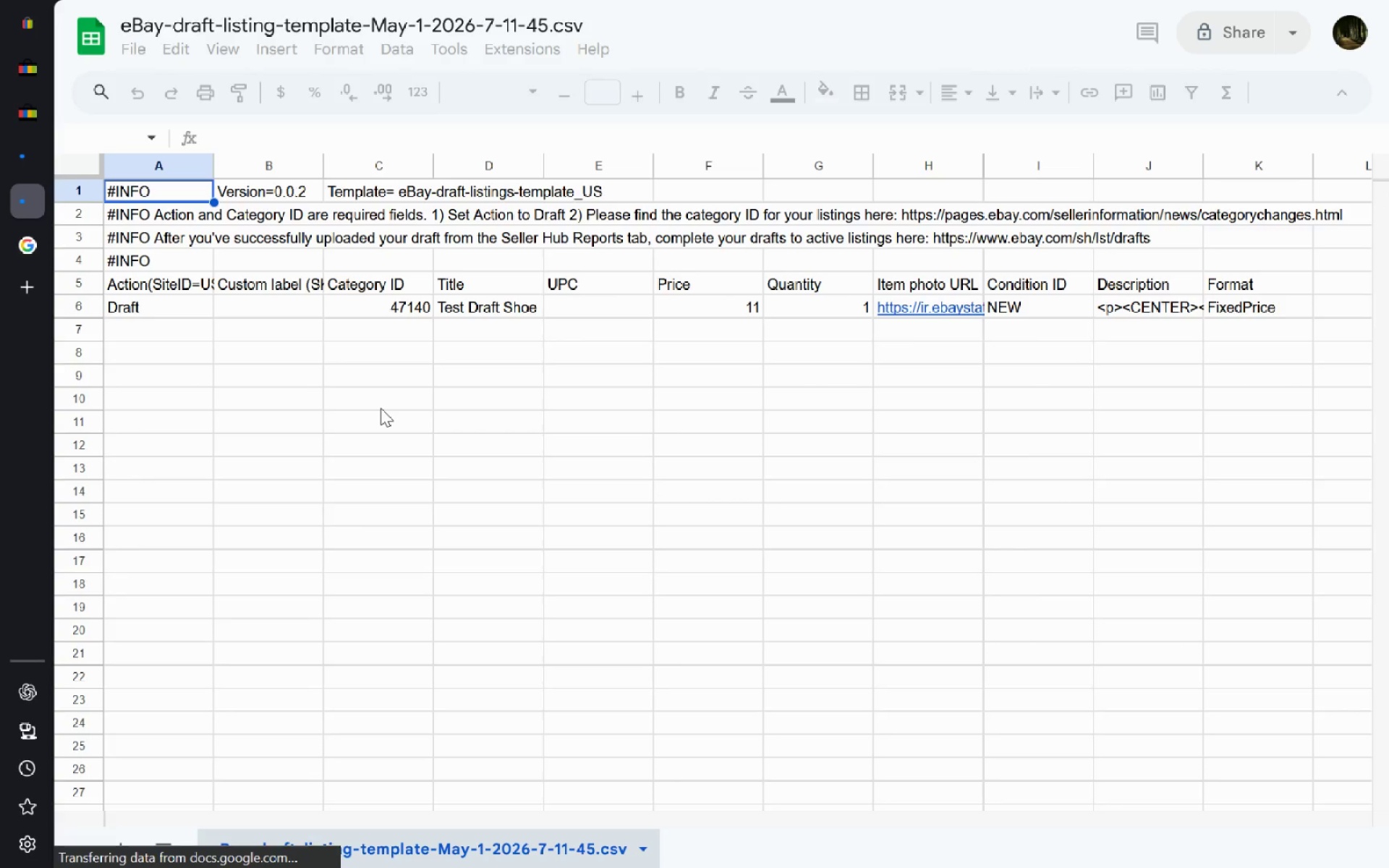 
key(VolumeDown)
 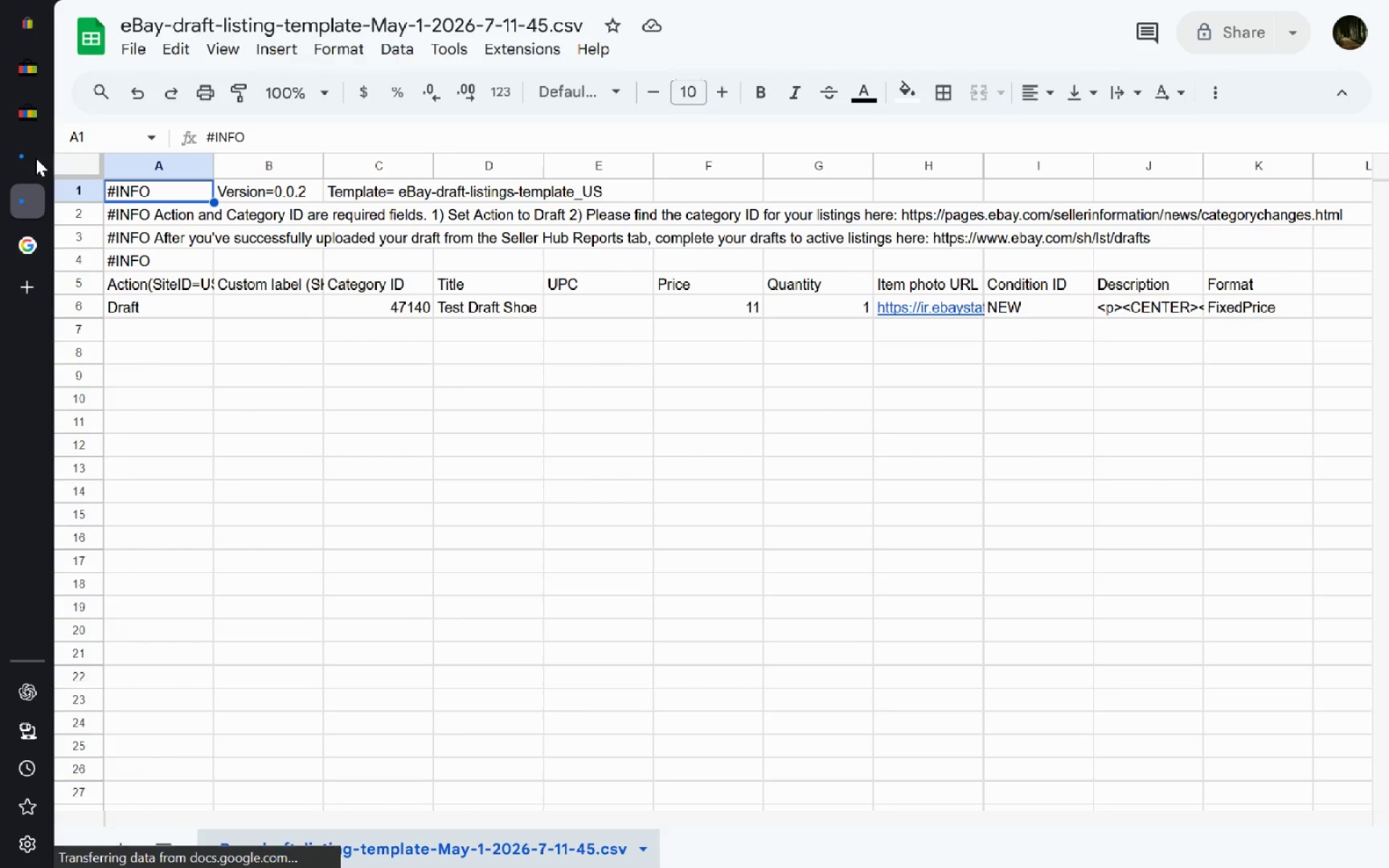 
left_click([31, 203])
 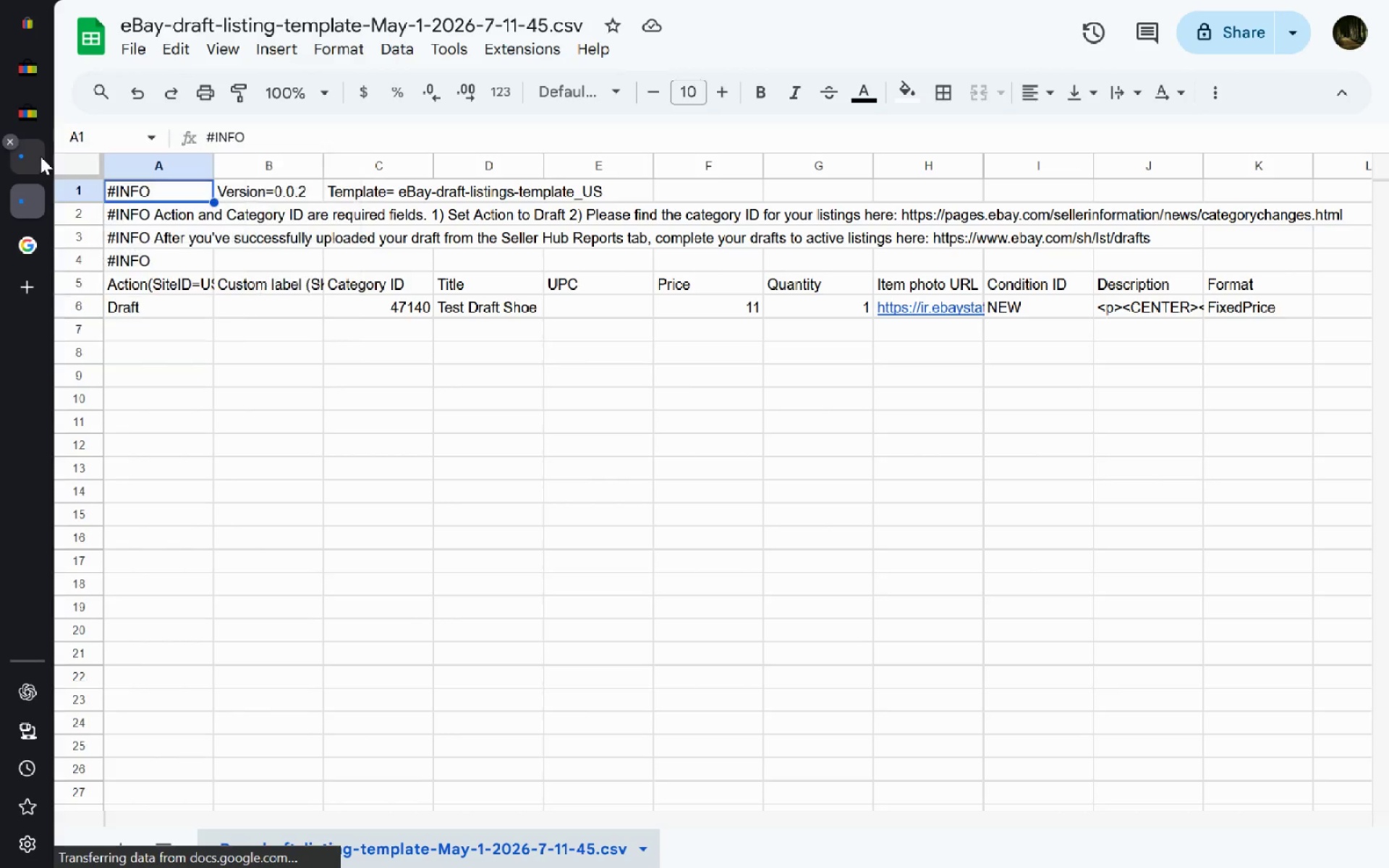 
left_click([41, 156])
 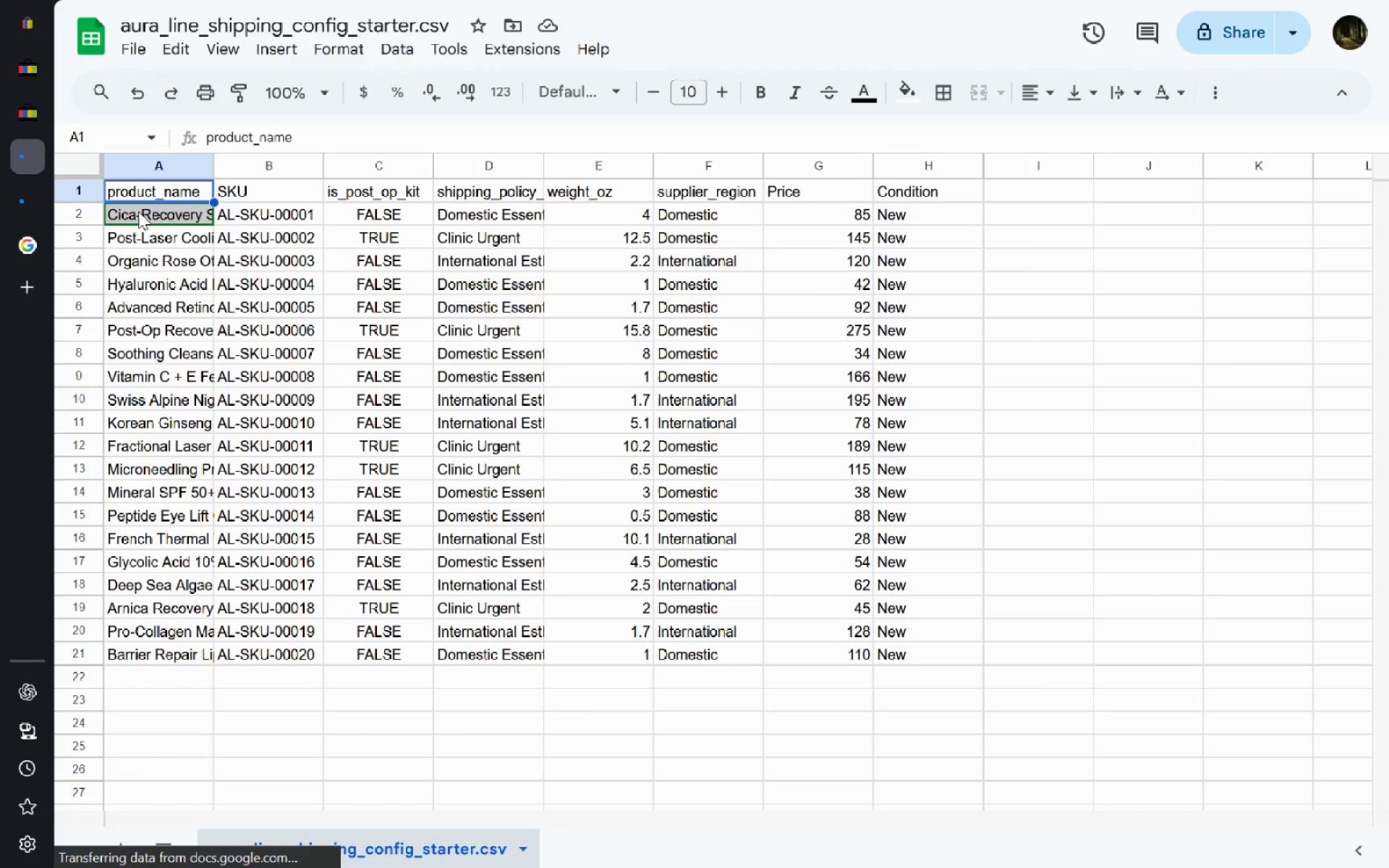 
double_click([138, 211])
 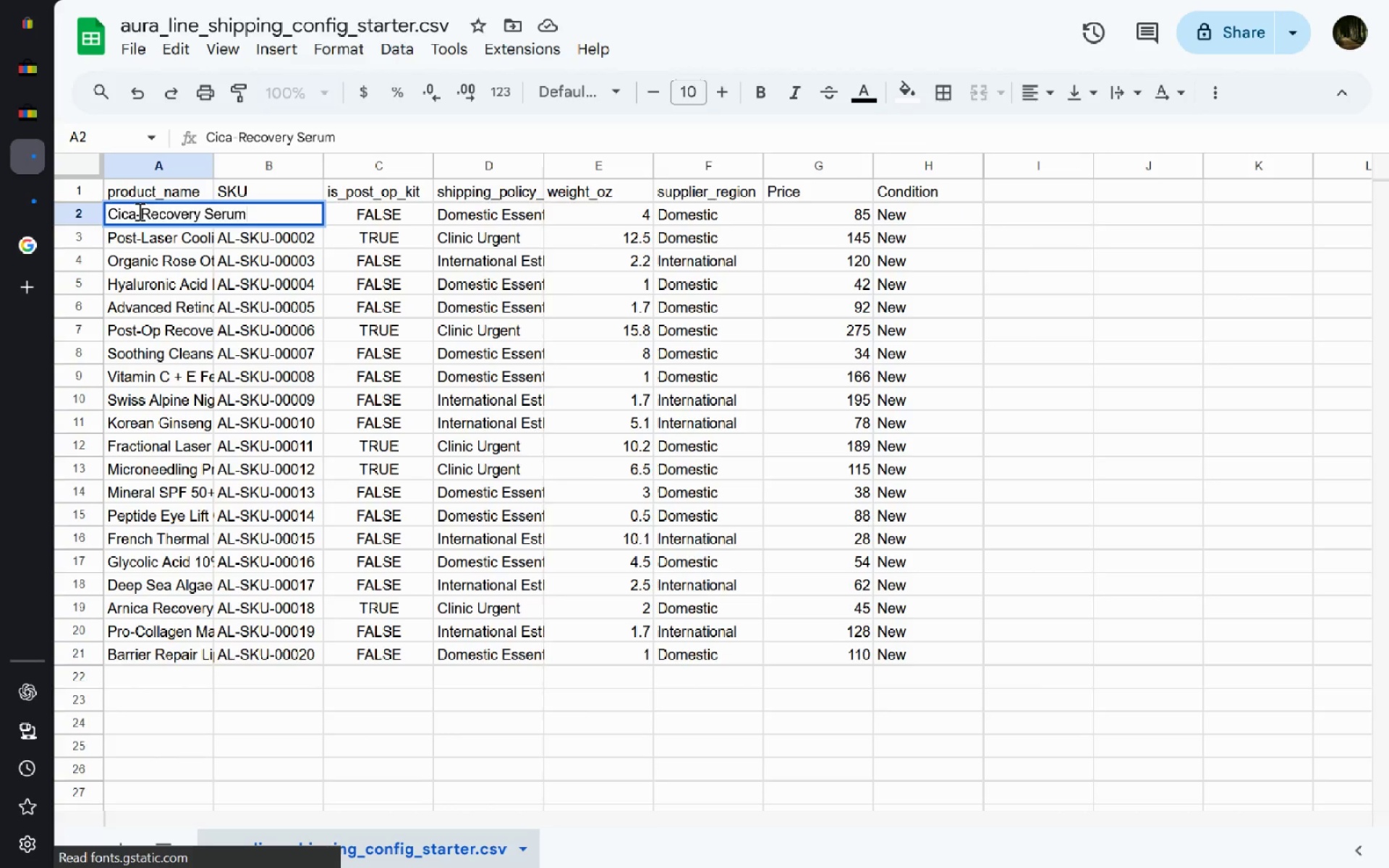 
key(Control+A)
 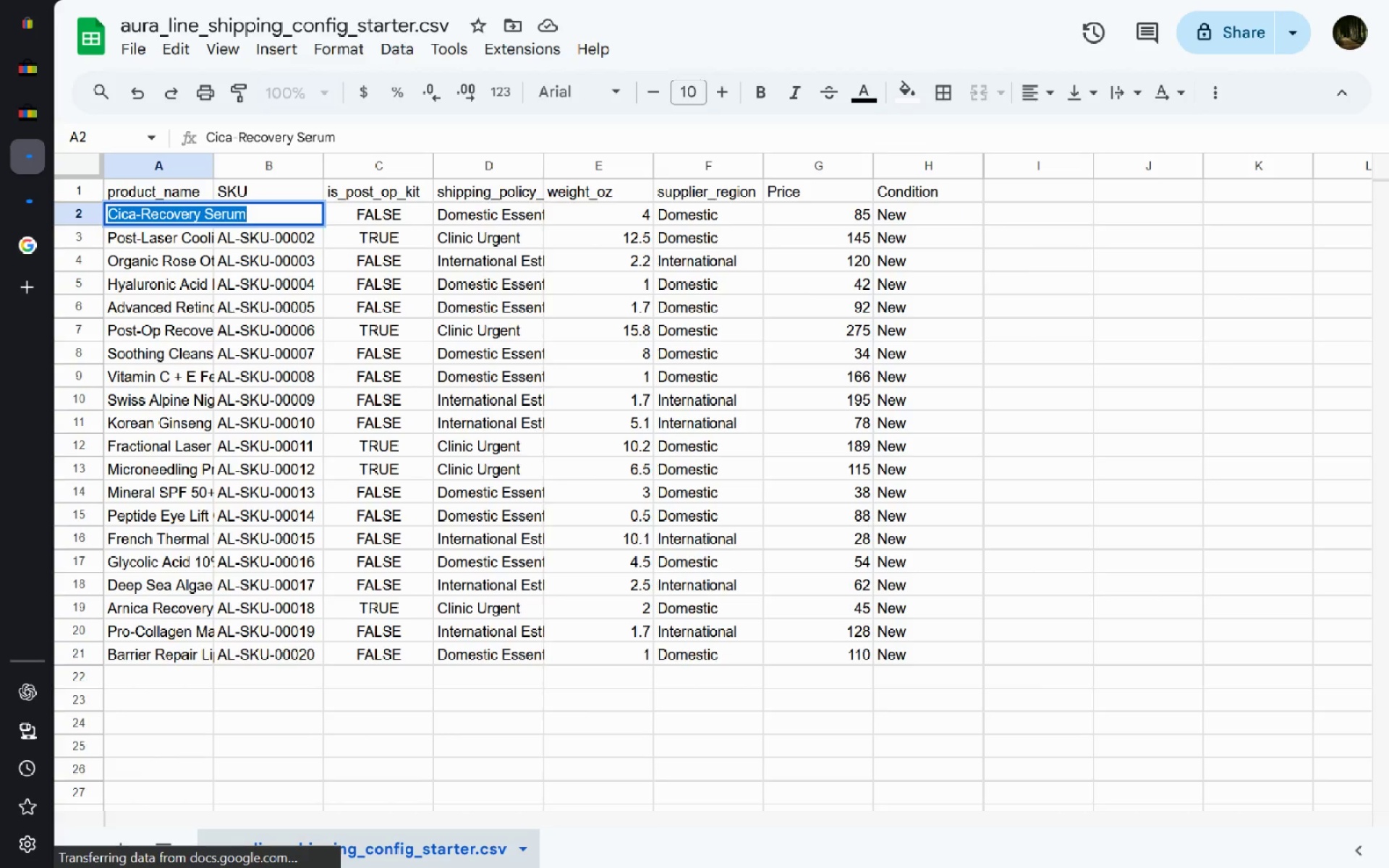 
key(Control+C)
 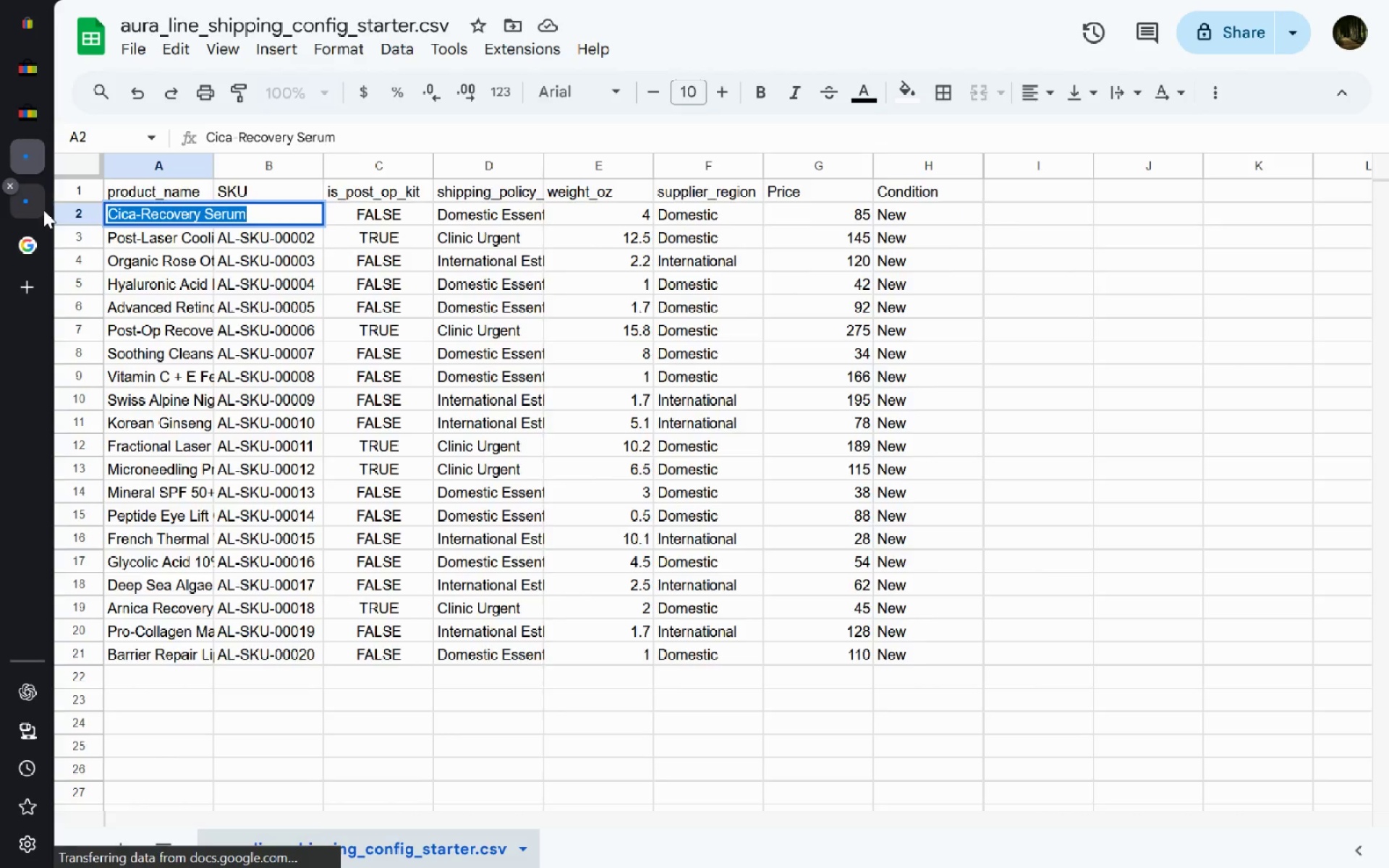 
left_click([43, 210])
 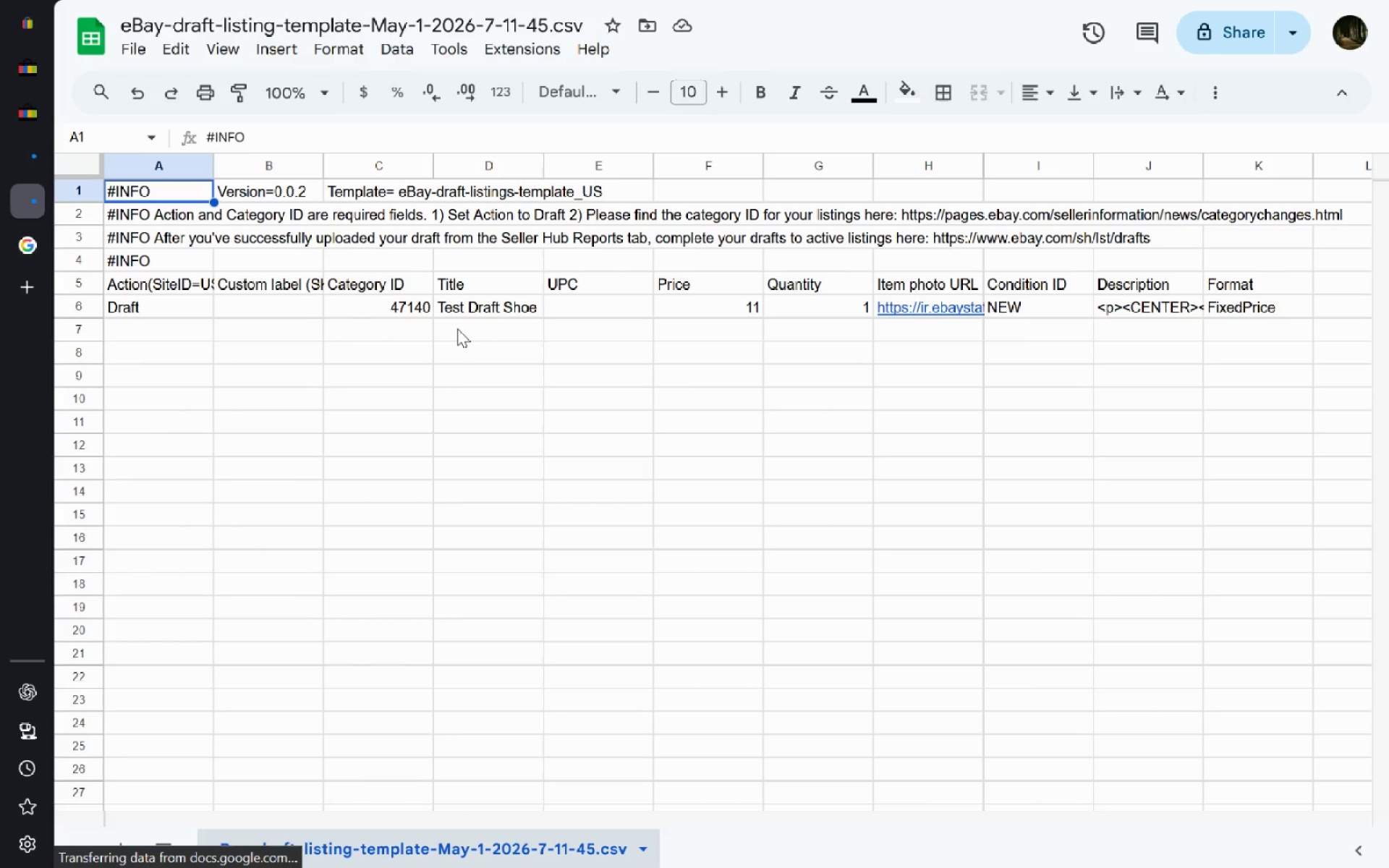 
left_click([457, 328])
 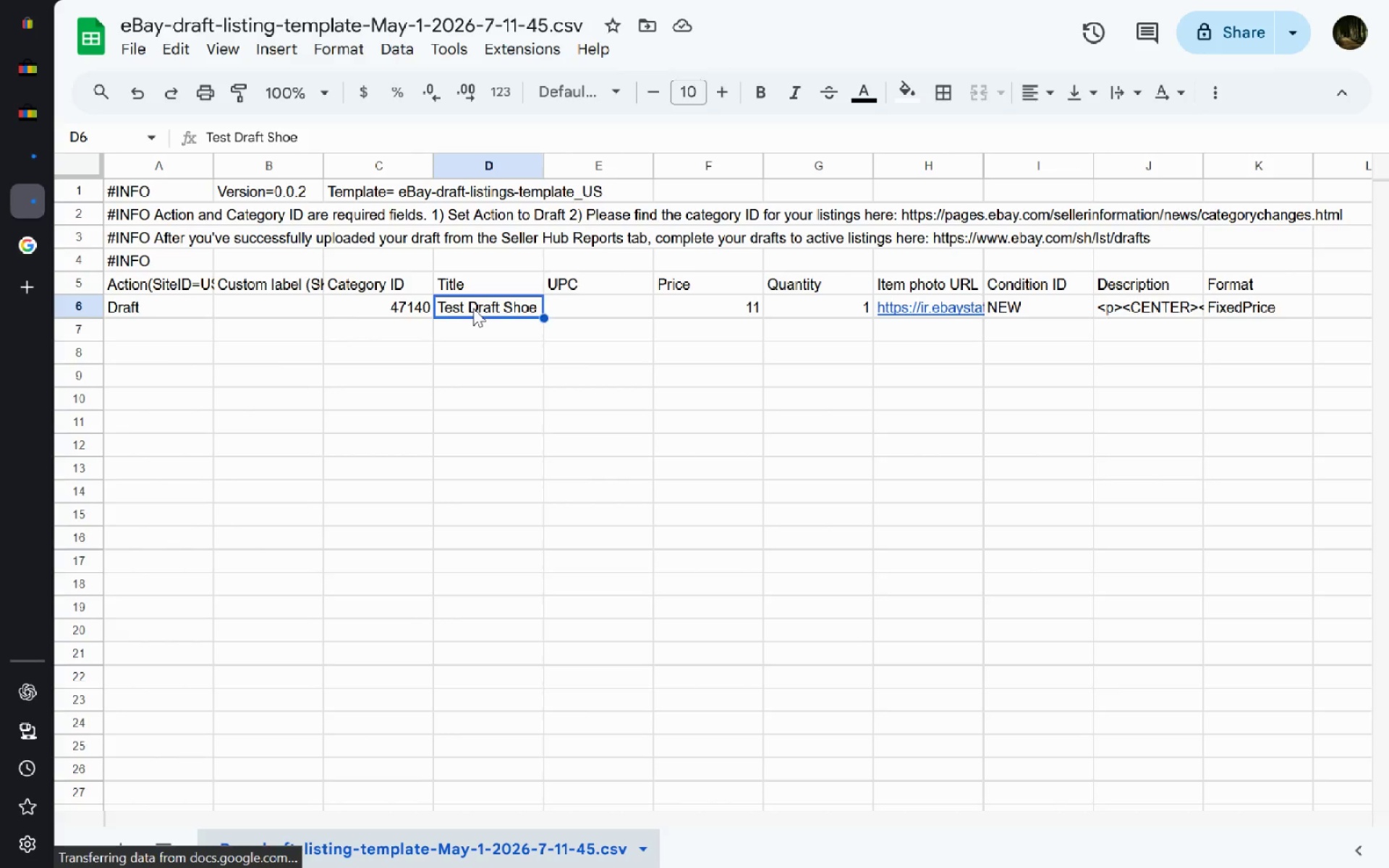 
double_click([473, 308])
 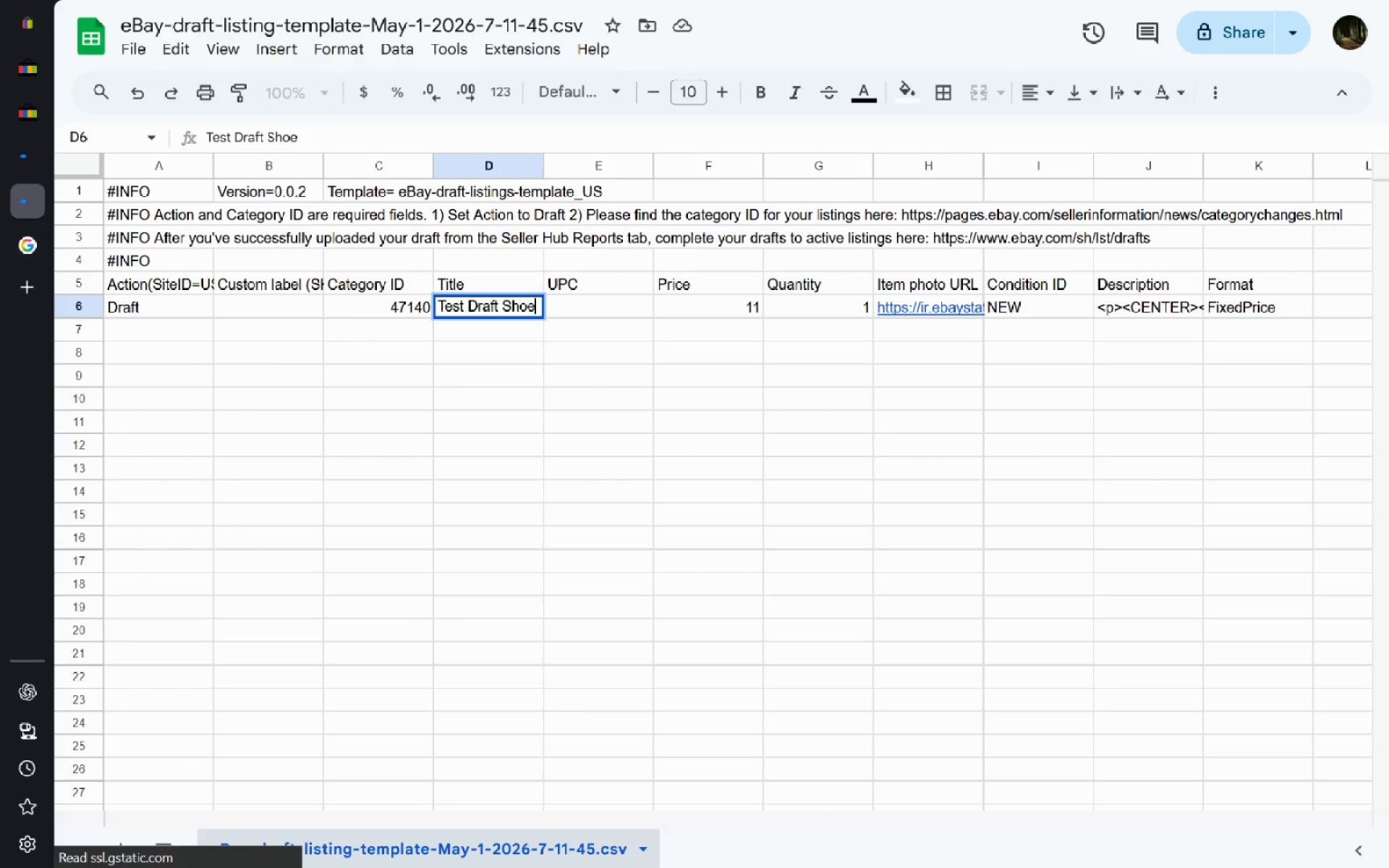 
key(Control+A)
 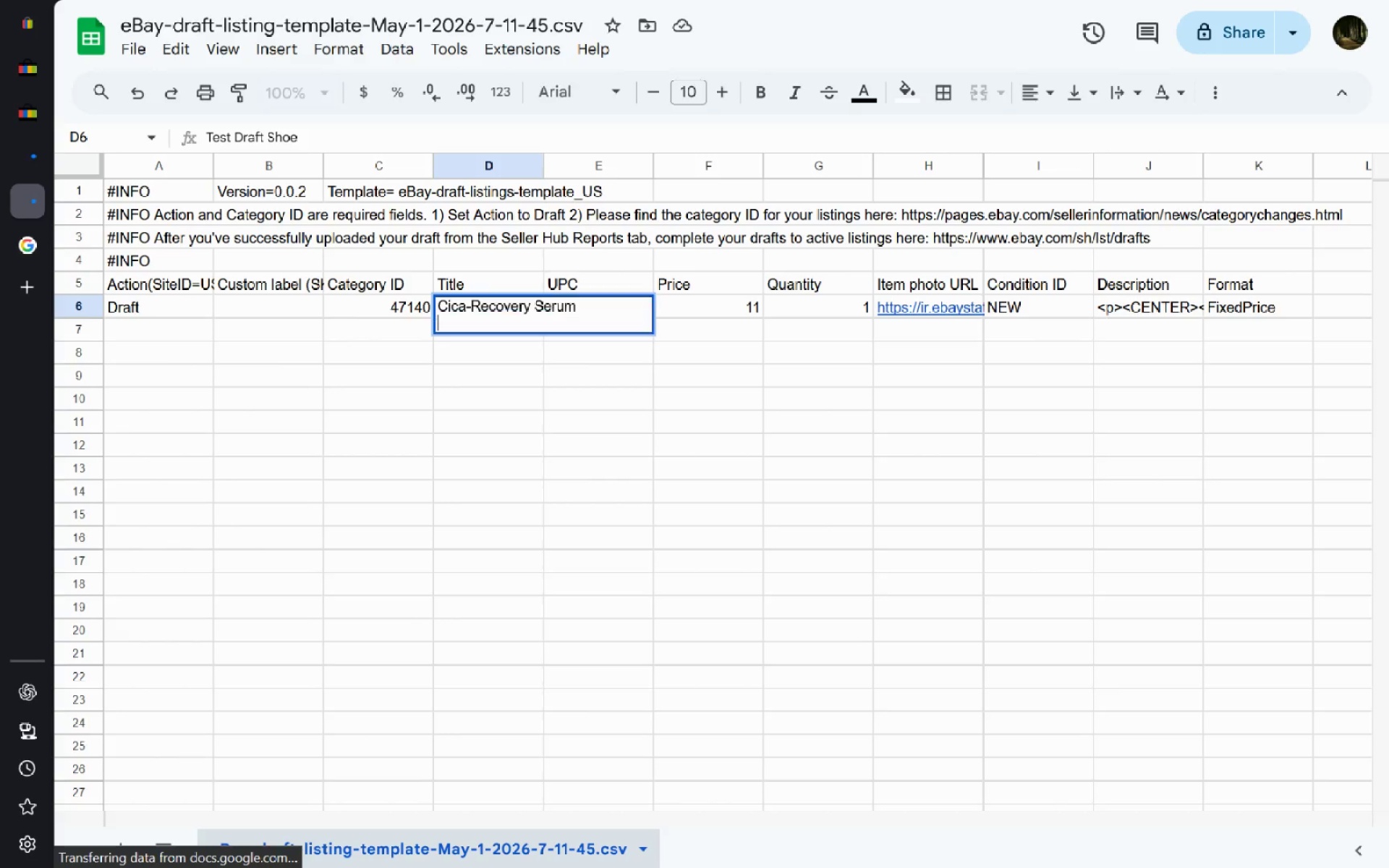 
key(Control+V)
 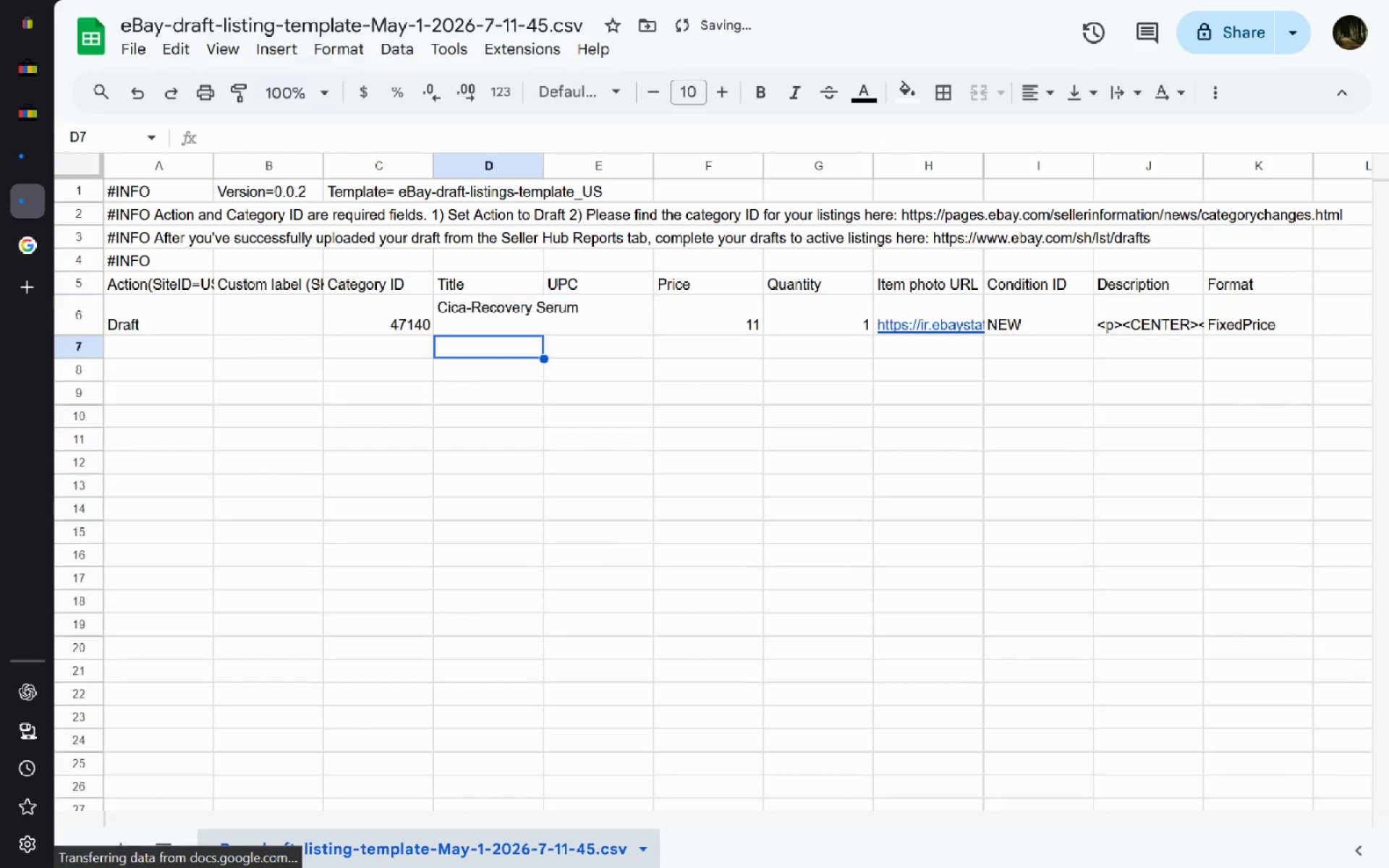 
key(Enter)
 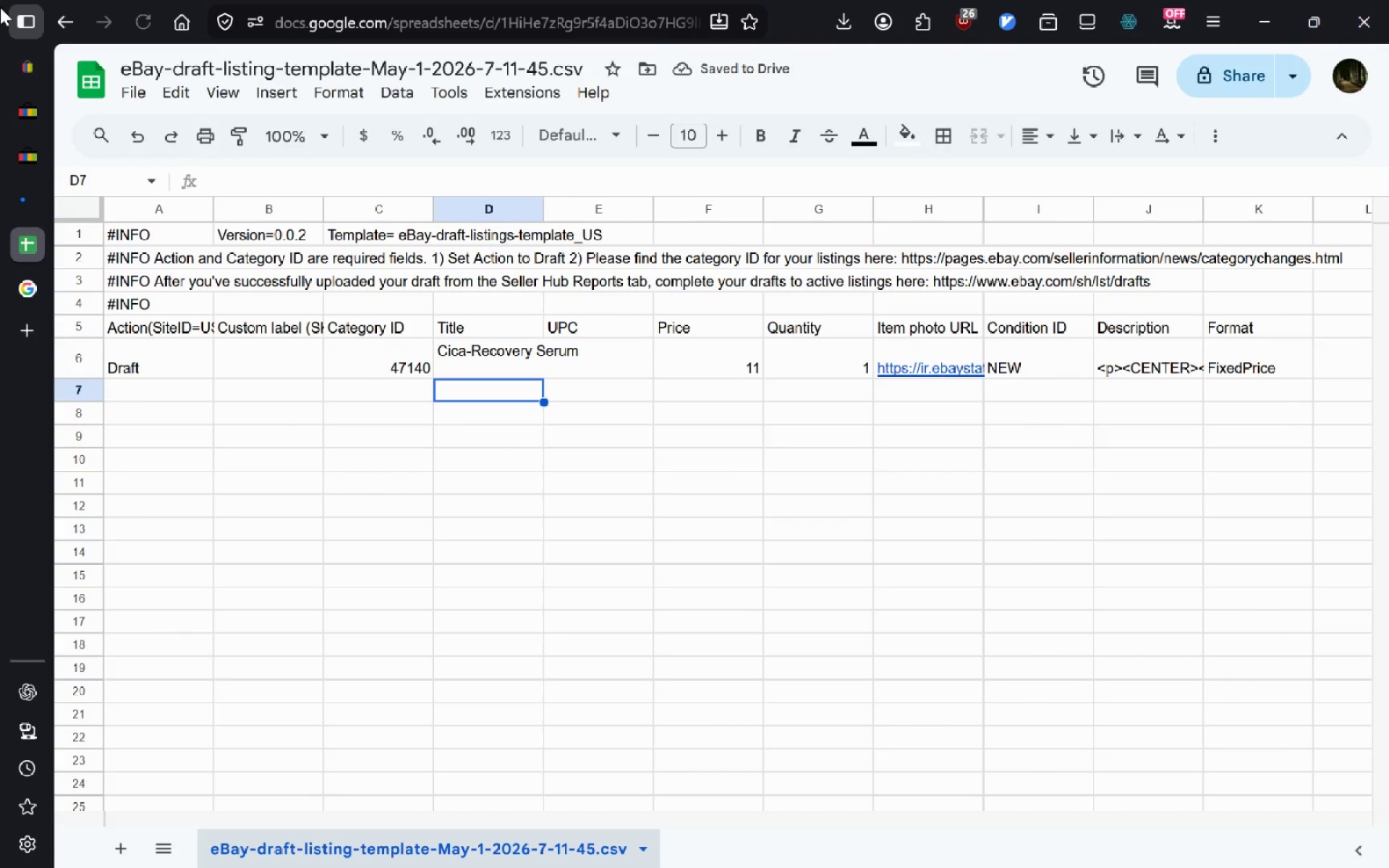 
left_click([33, 133])
 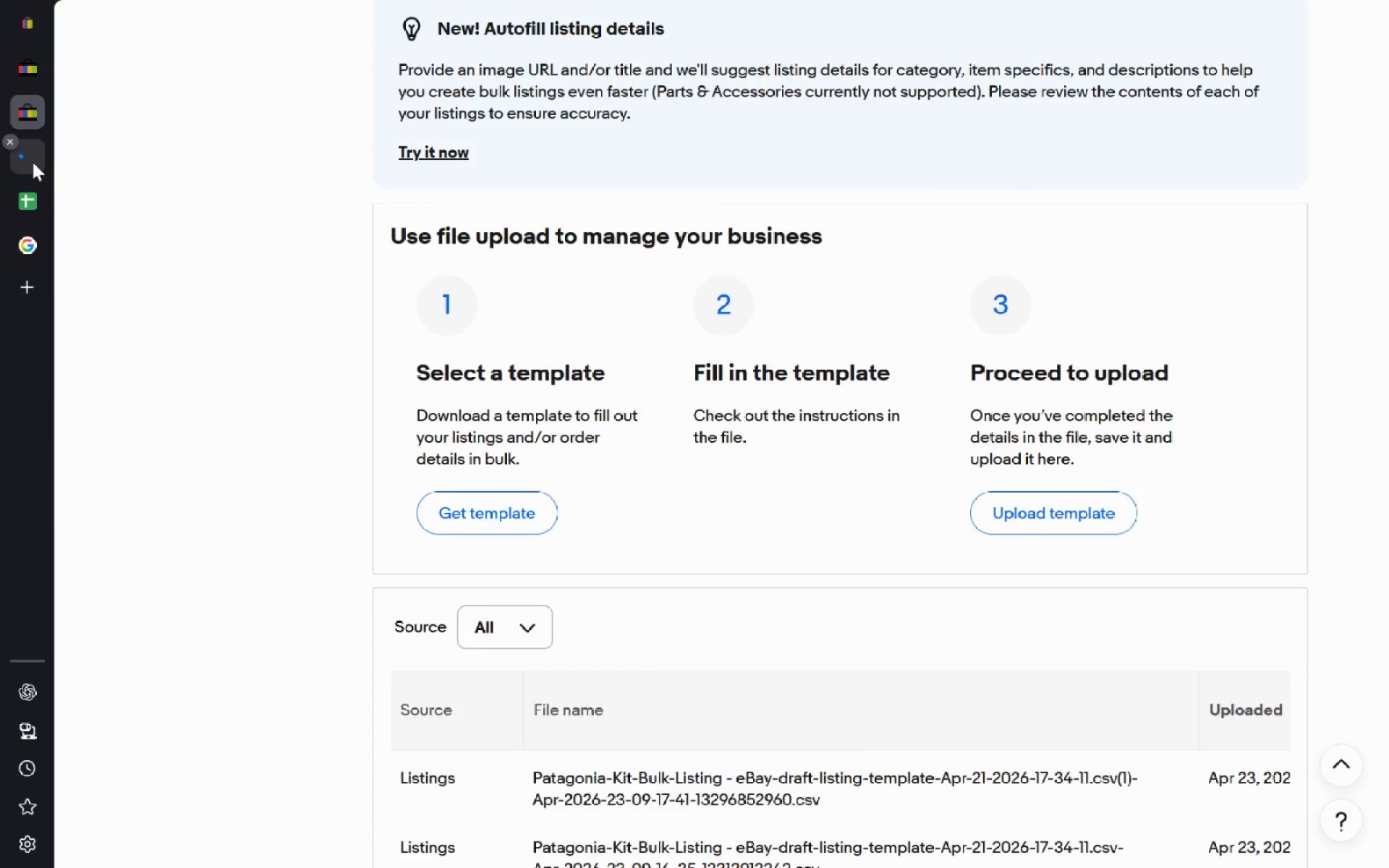 
left_click([33, 162])
 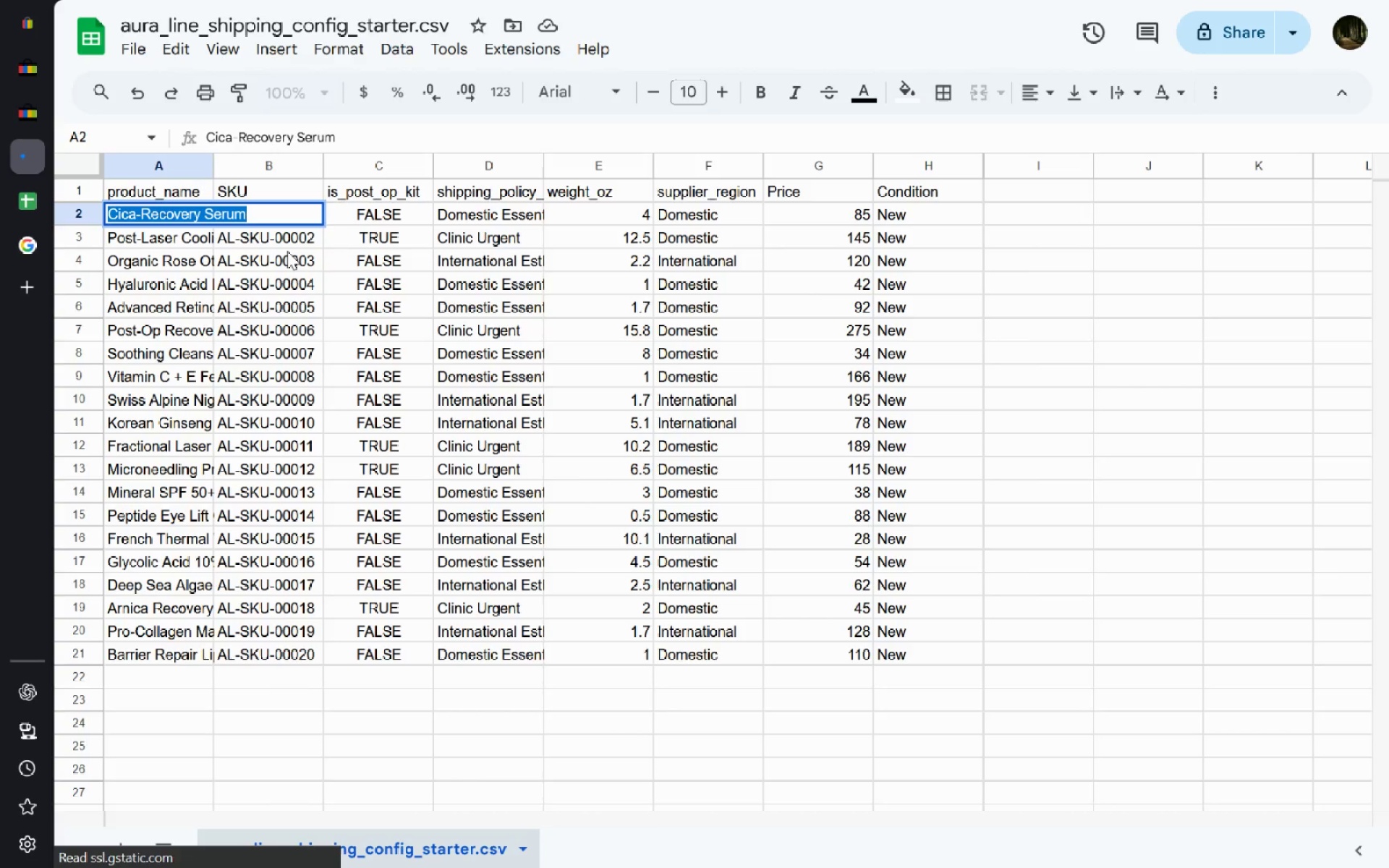 
left_click([287, 251])
 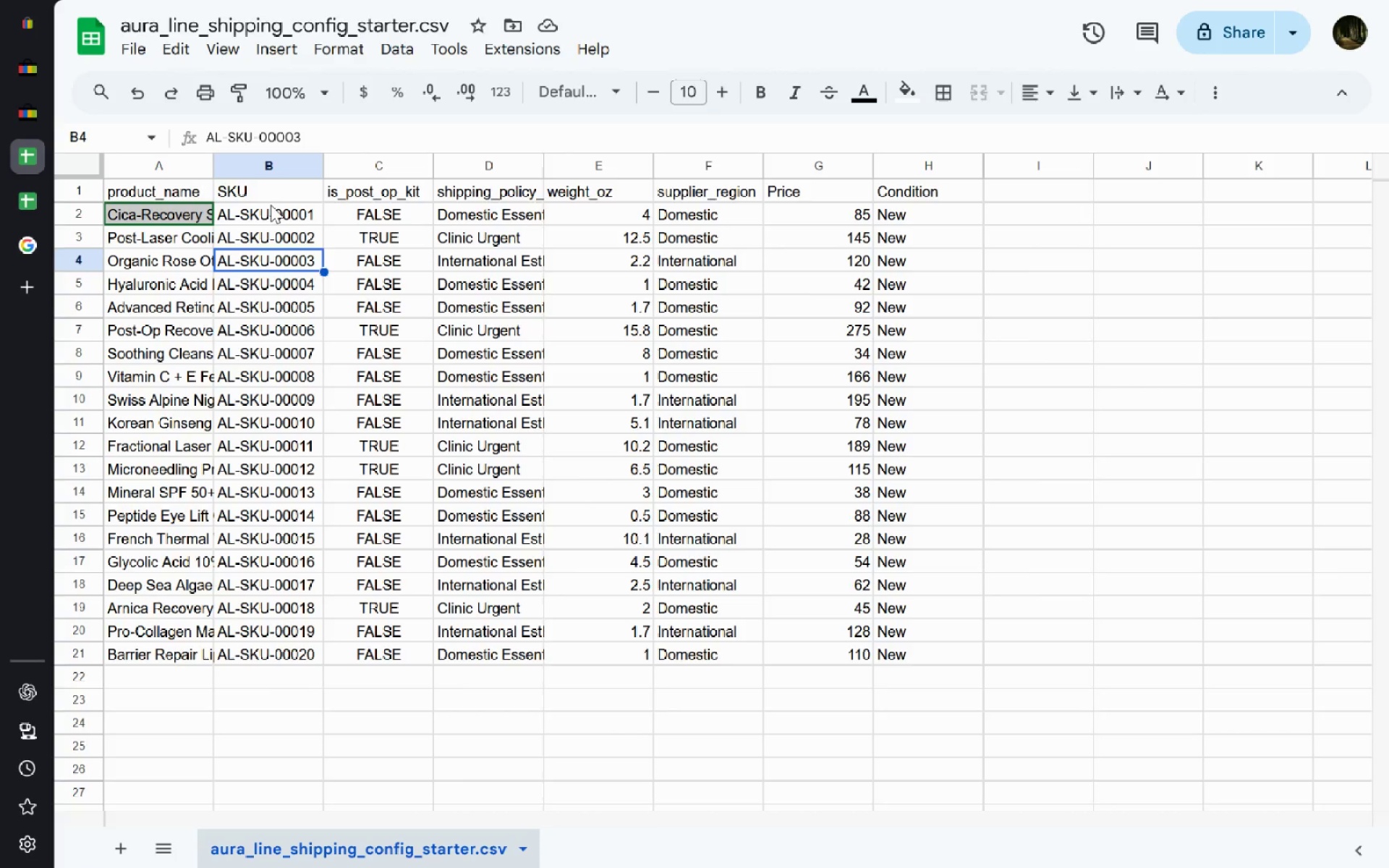 
left_click([271, 205])
 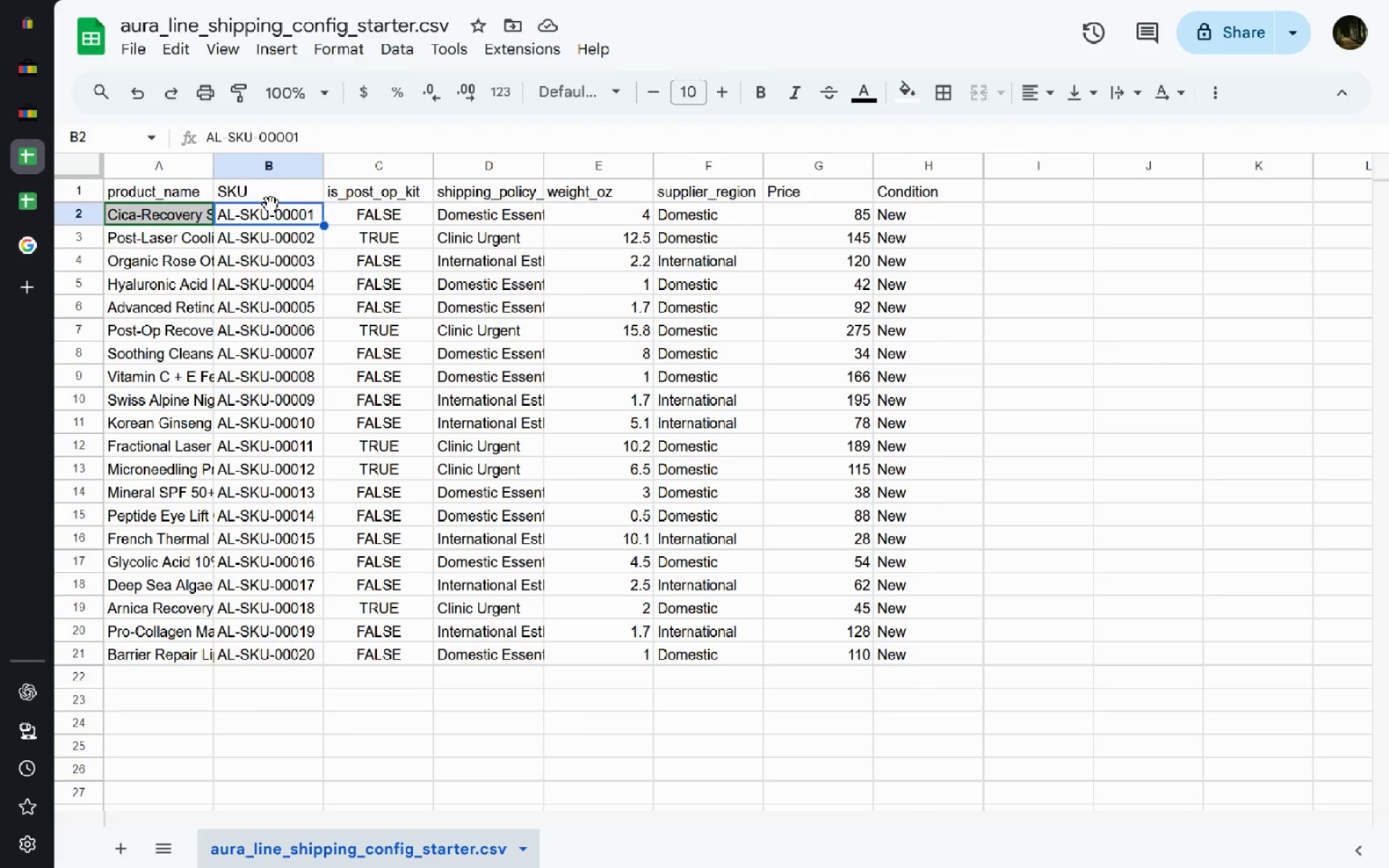 
key(Control+C)
 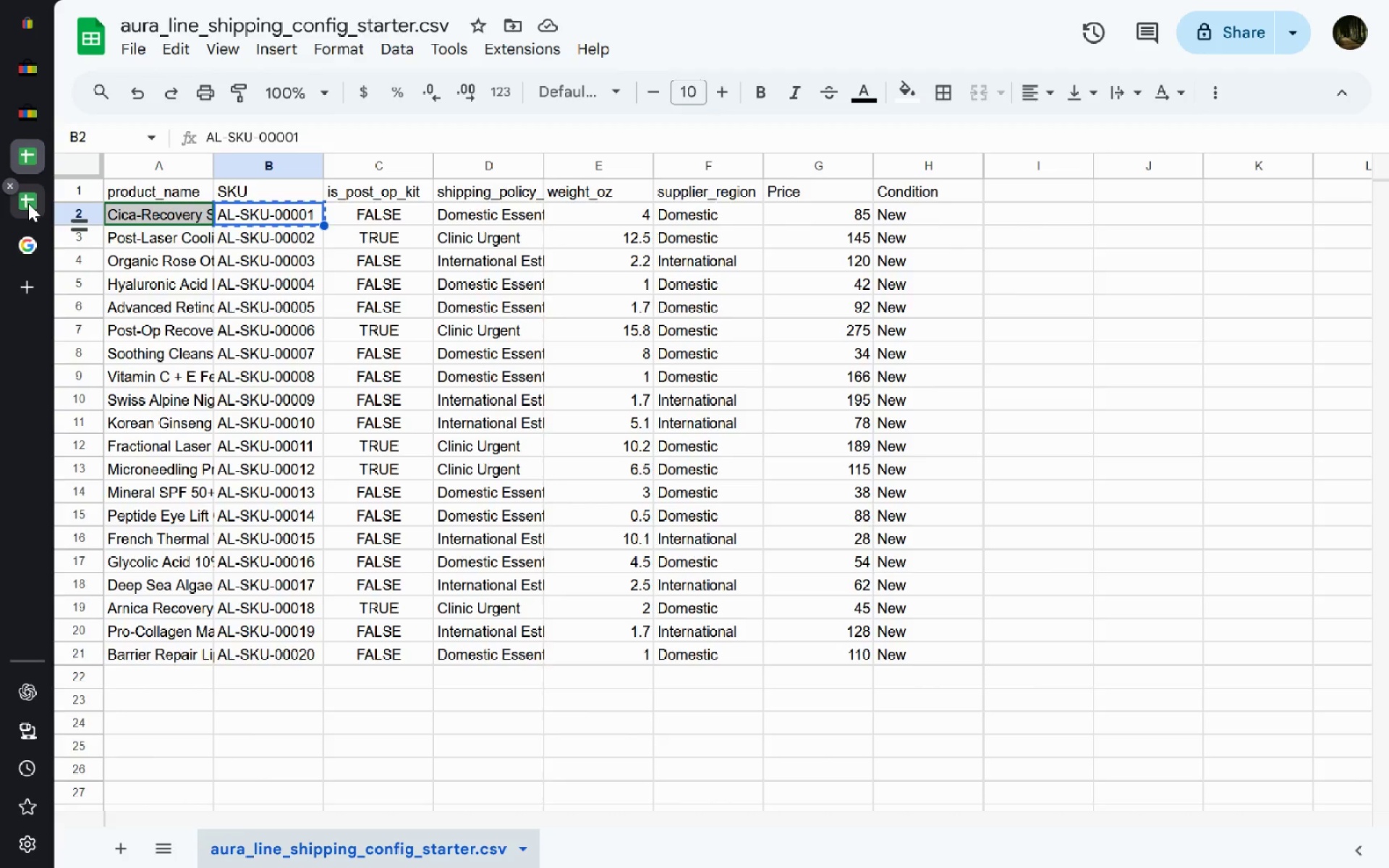 
left_click([28, 203])
 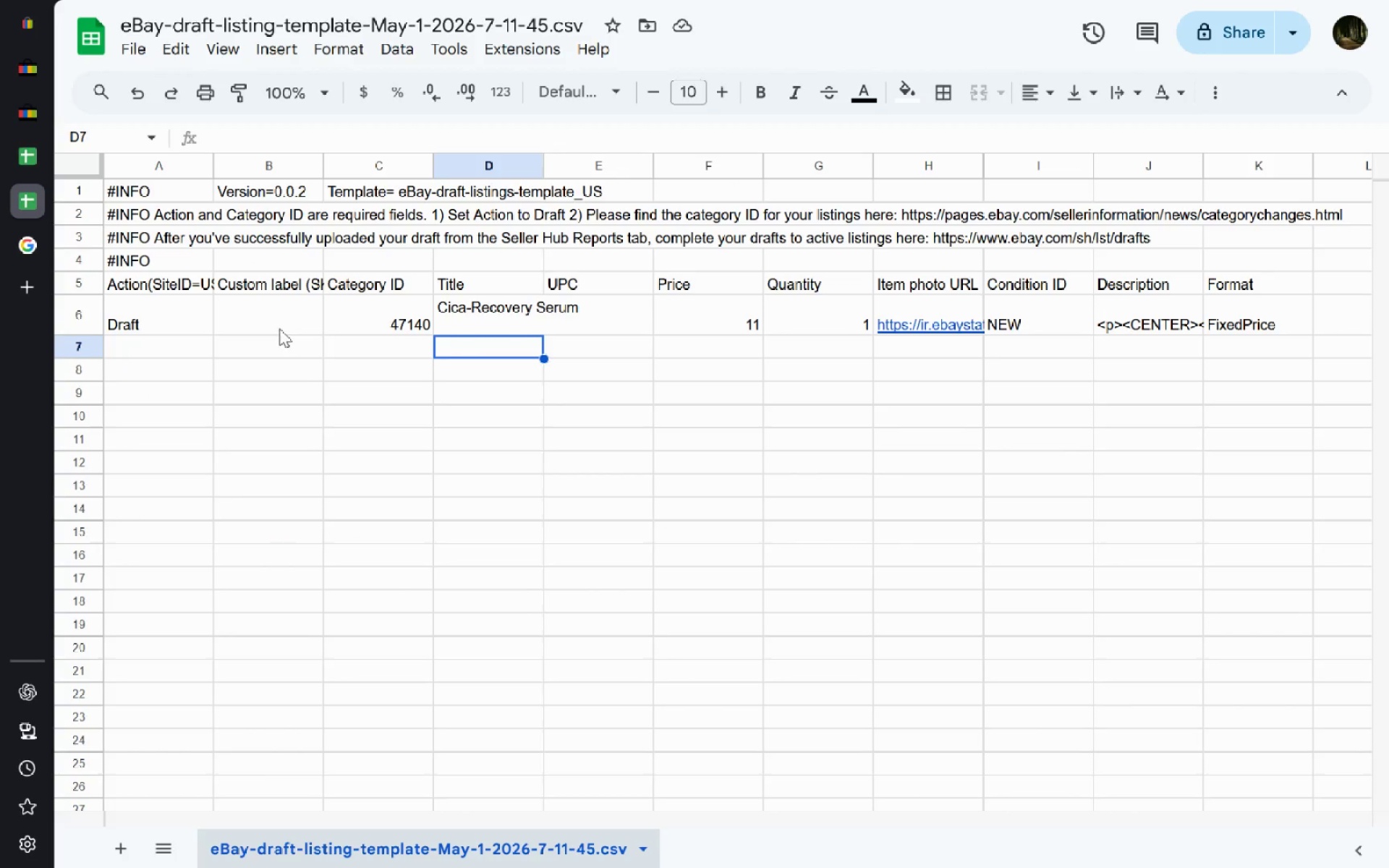 
left_click([277, 328])
 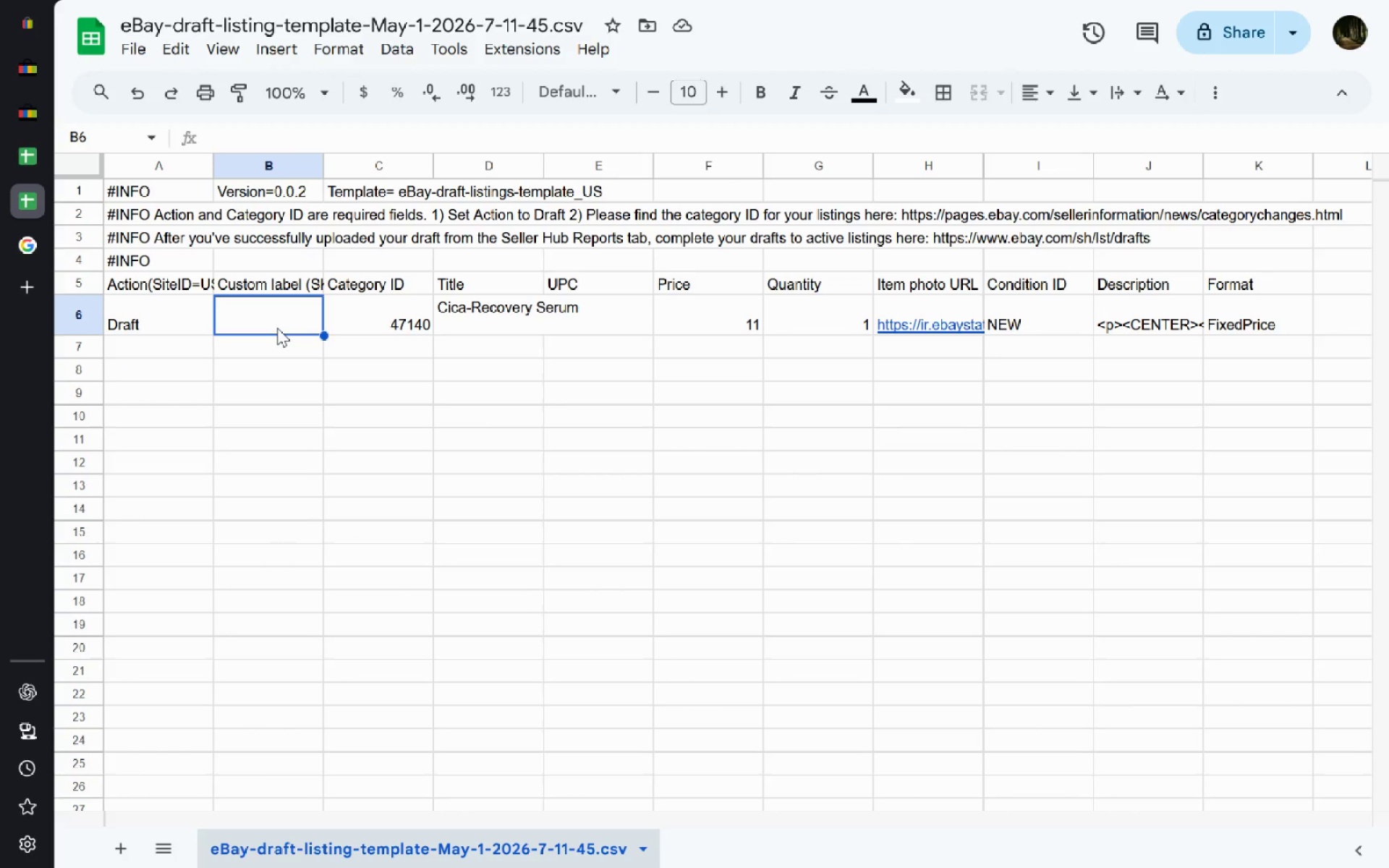 
key(Control+V)
 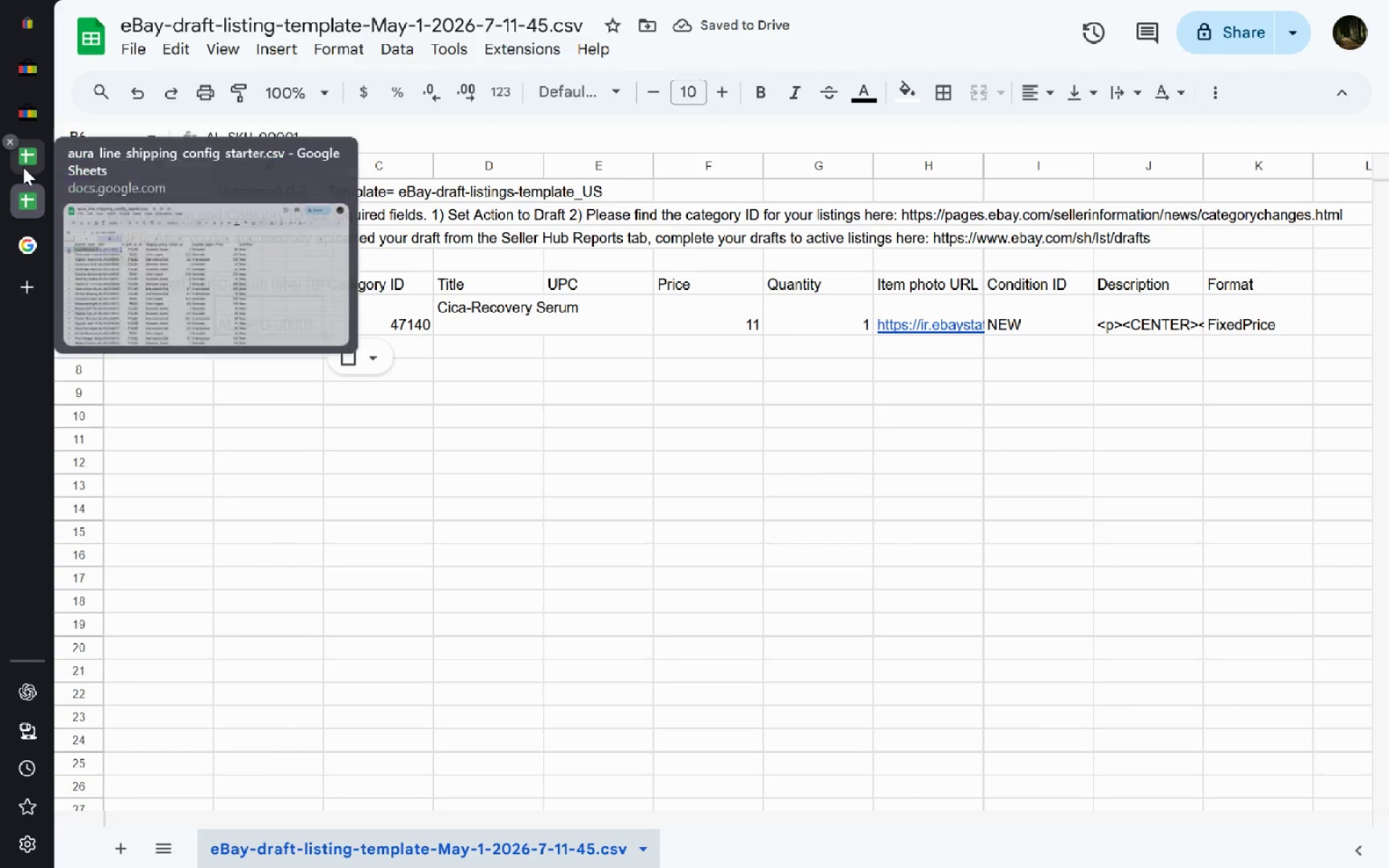 
left_click([24, 165])
 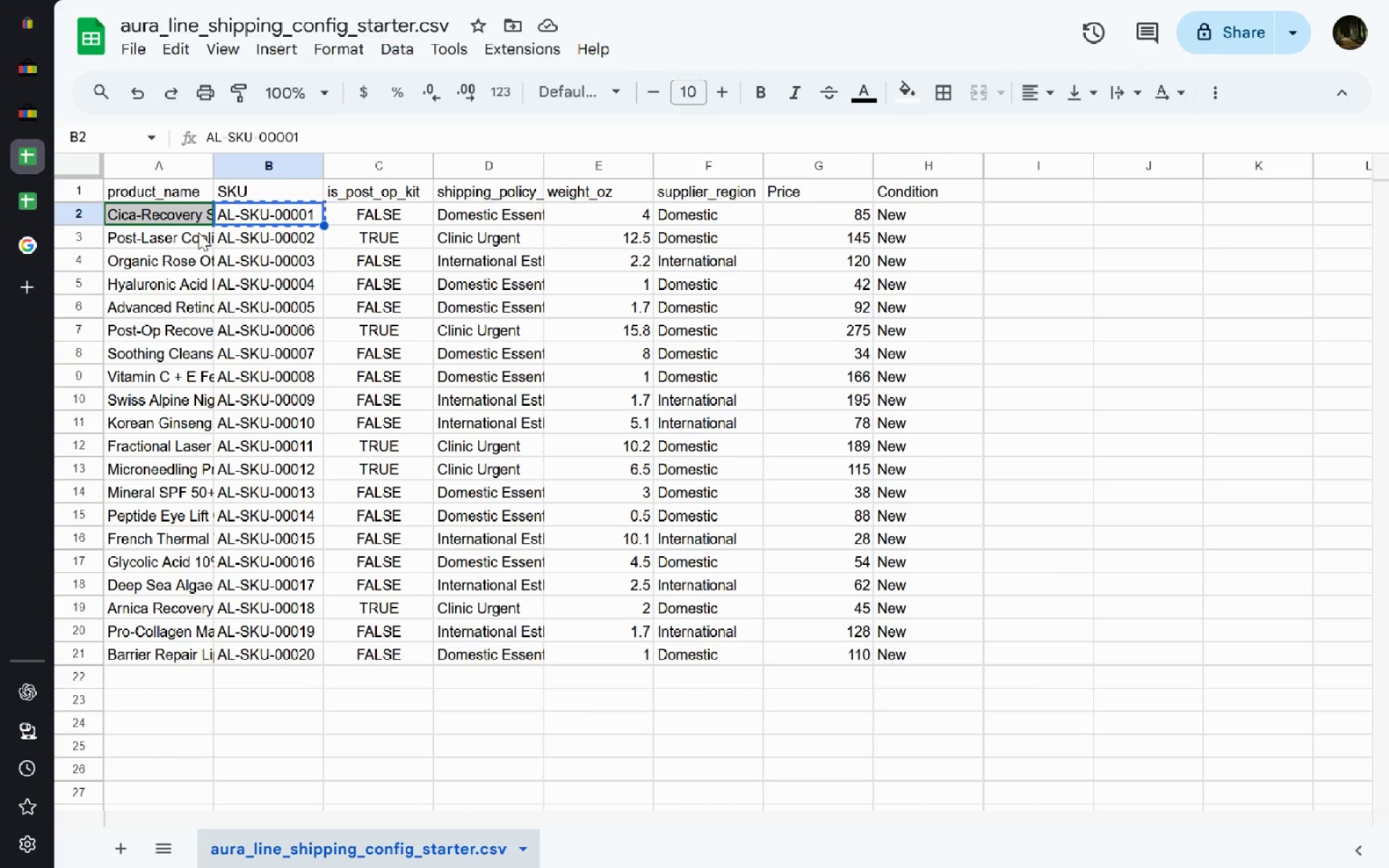 
double_click([202, 234])
 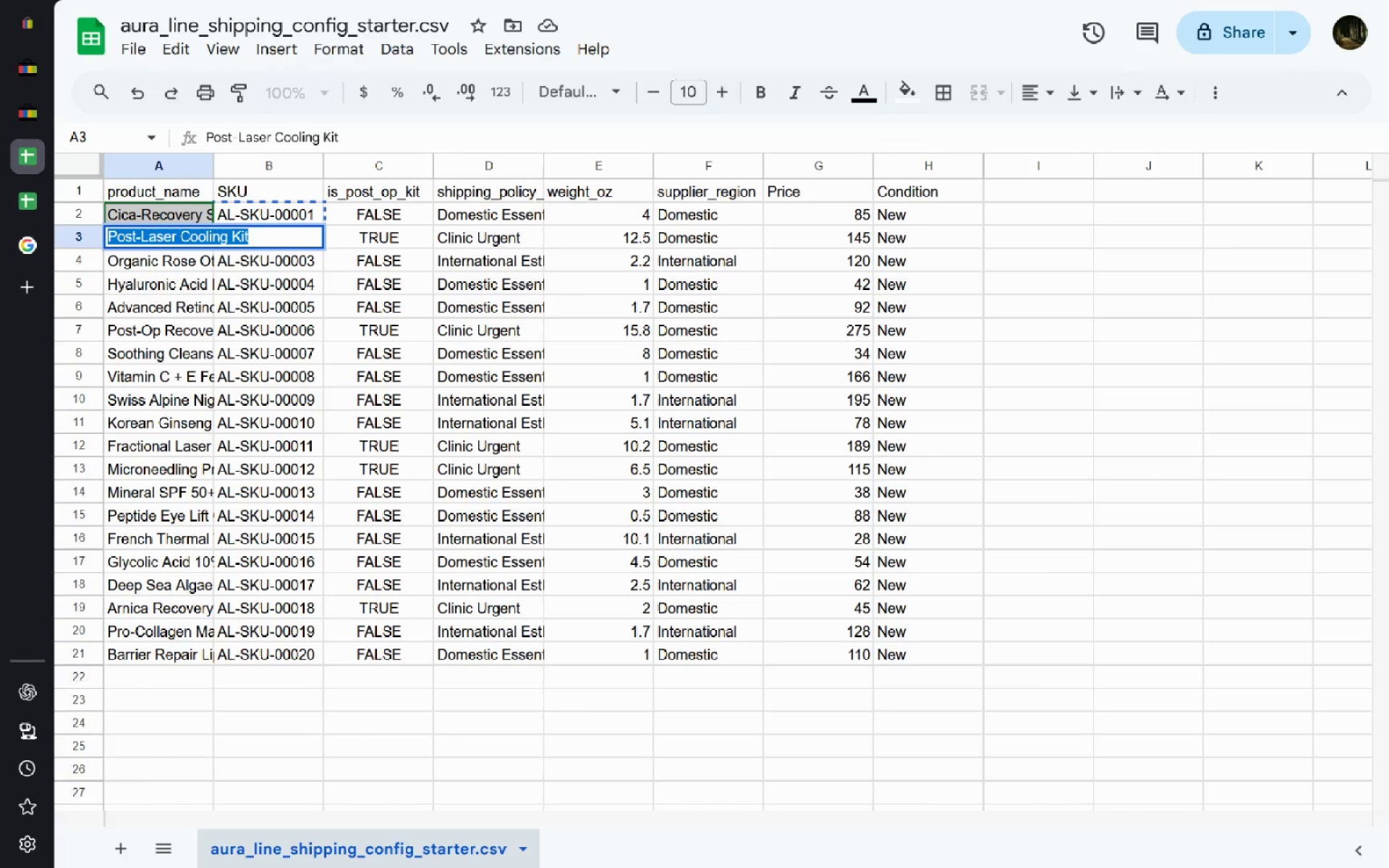 
key(Control+A)
 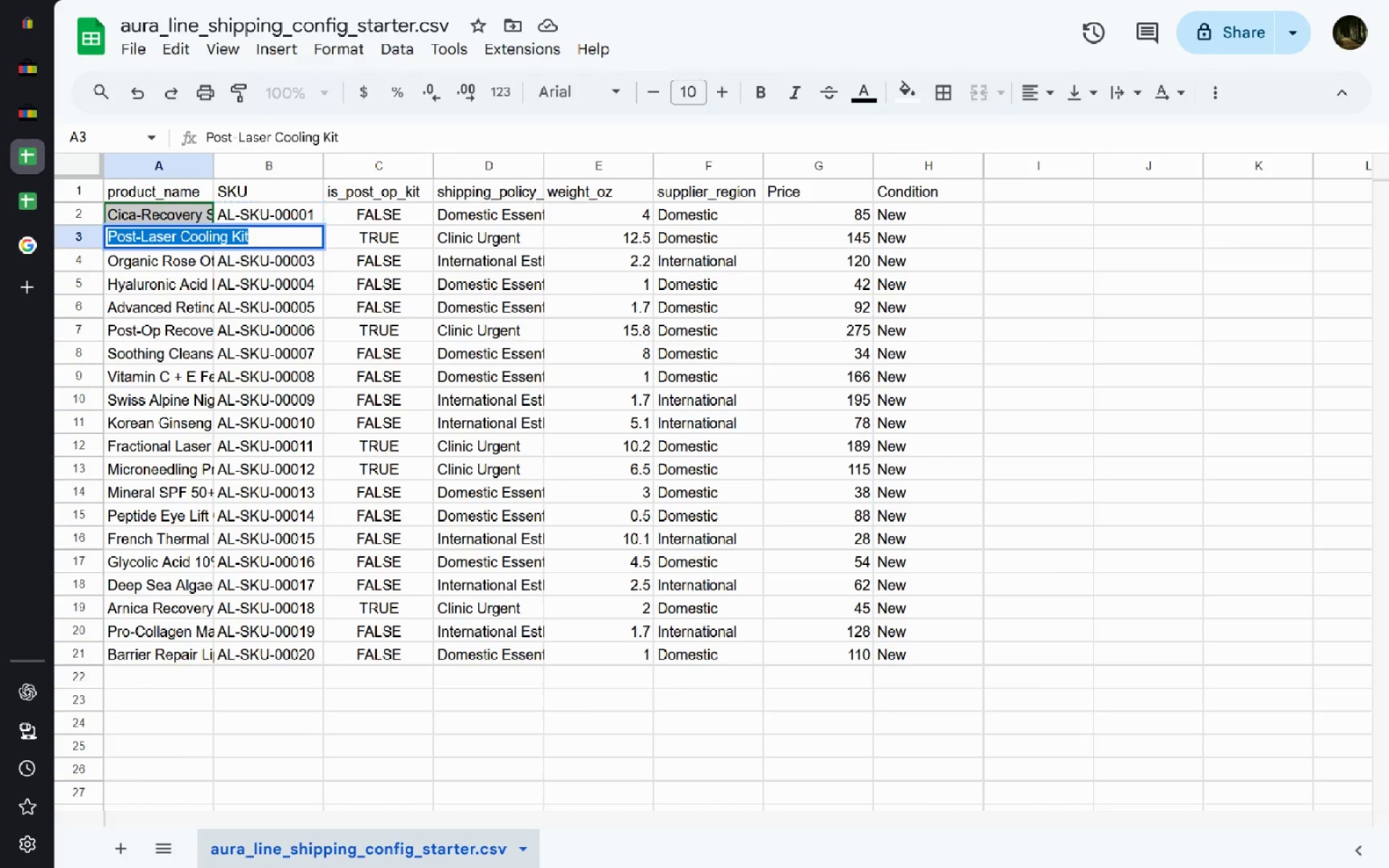 
key(Control+C)
 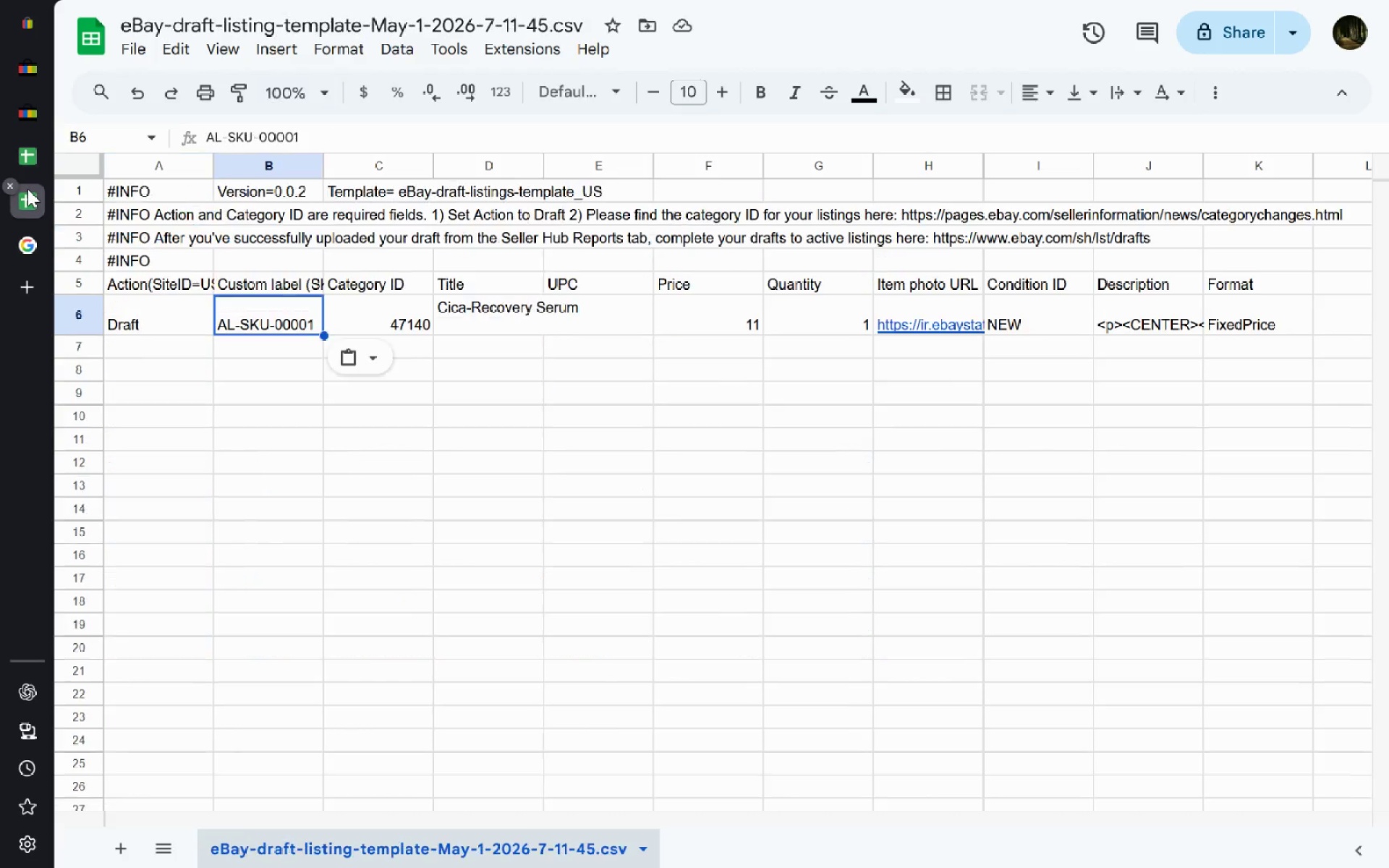 
left_click([27, 189])
 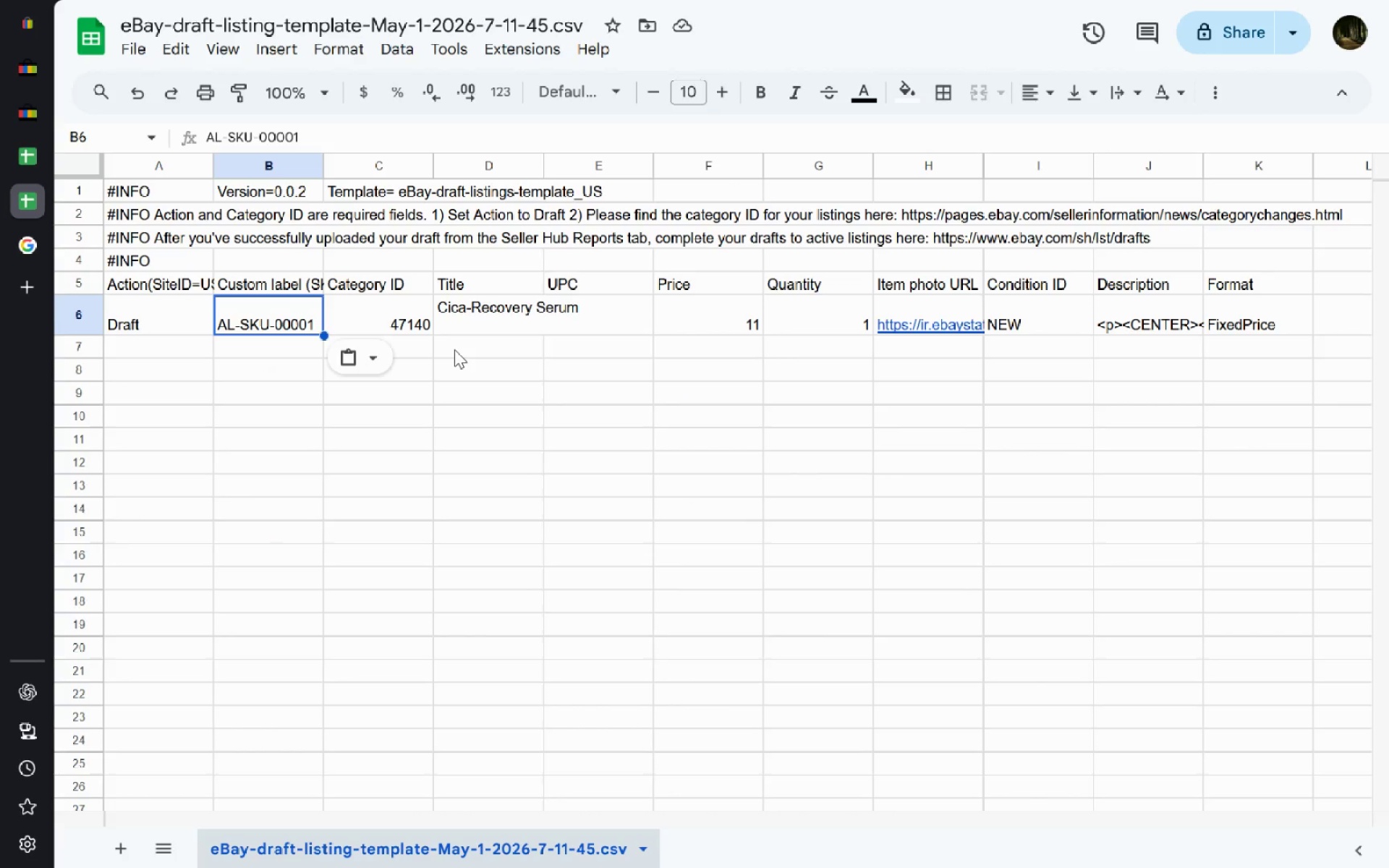 
left_click([454, 349])
 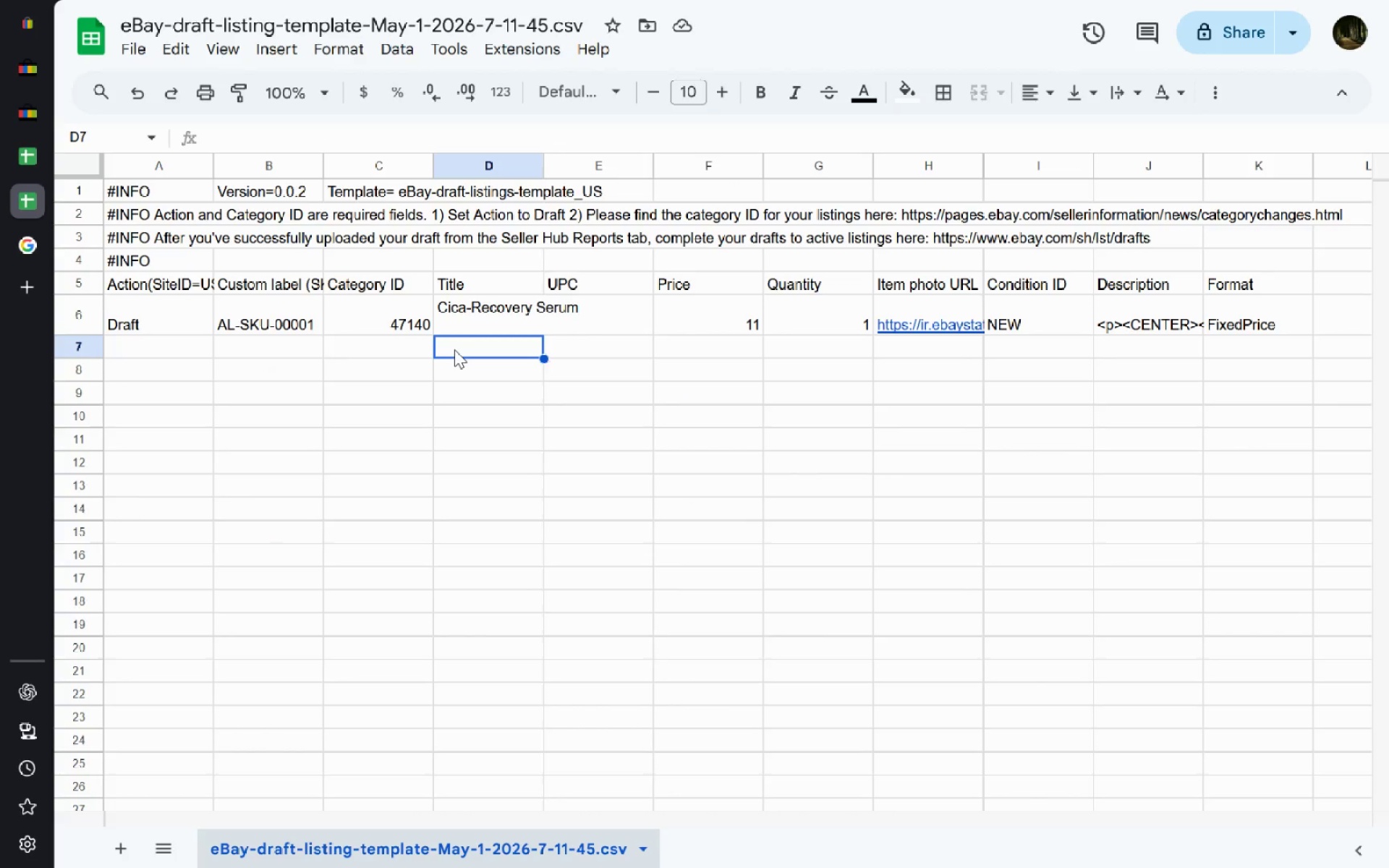 
key(Control+V)
 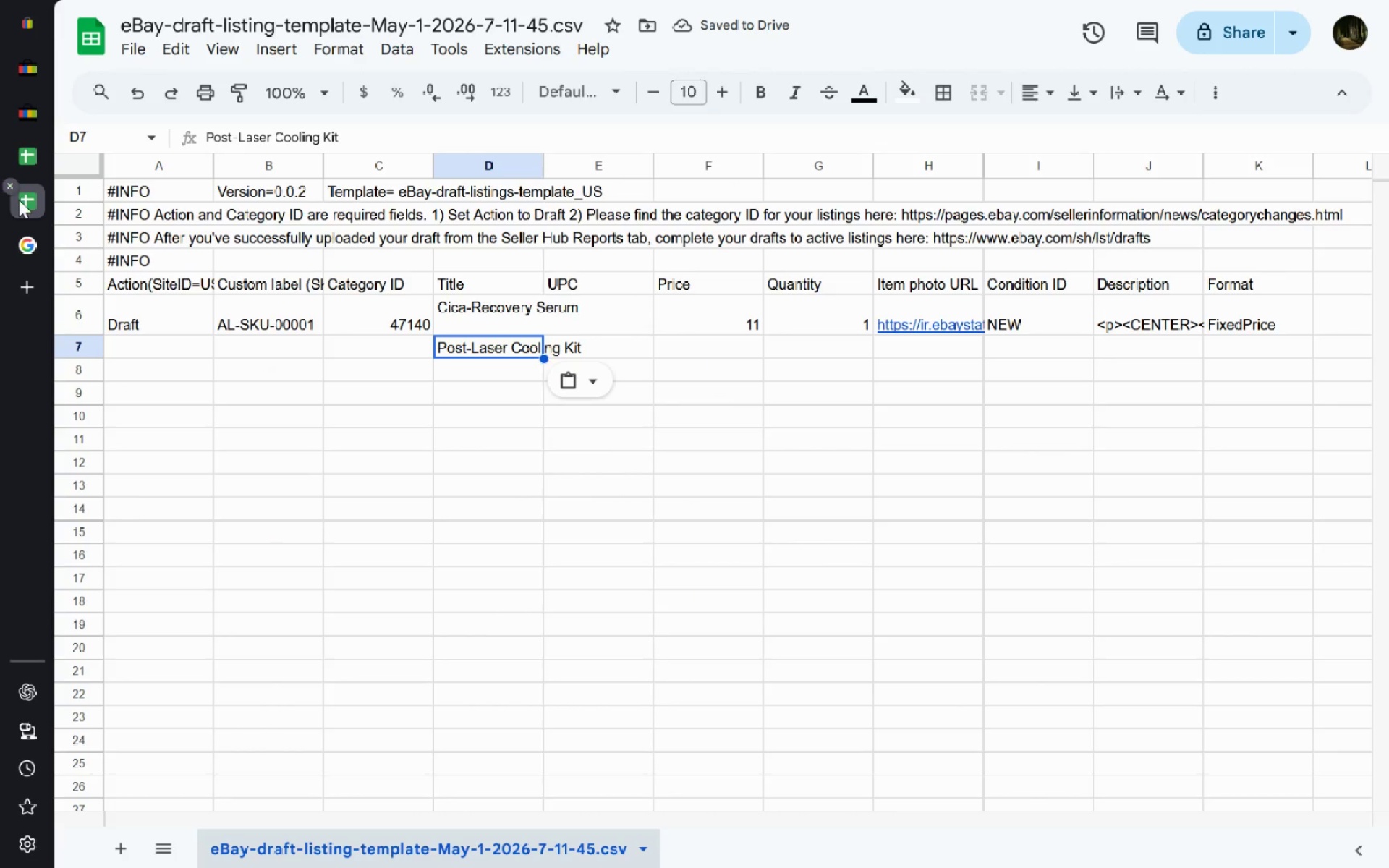 
left_click([33, 169])
 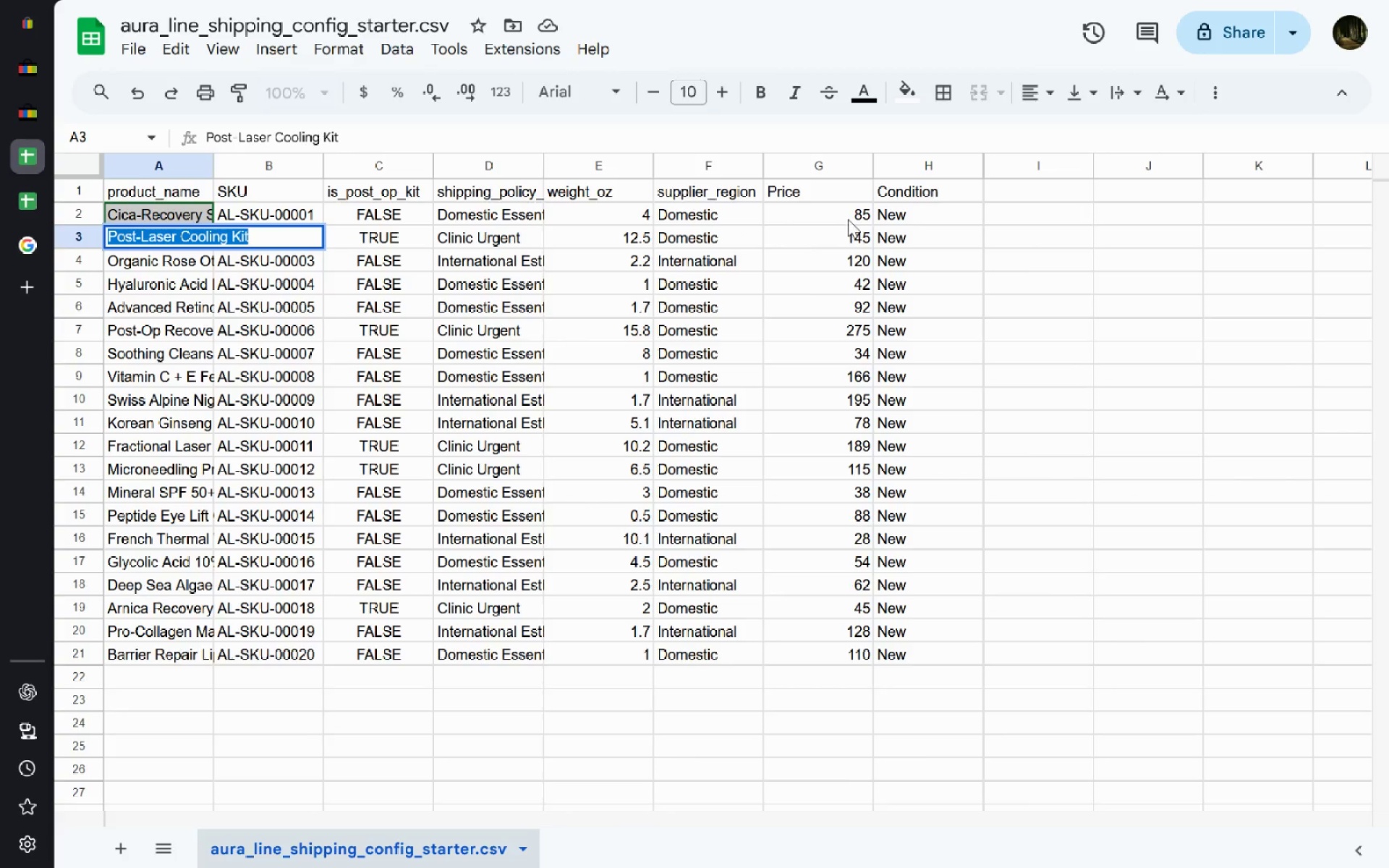 
left_click([864, 217])
 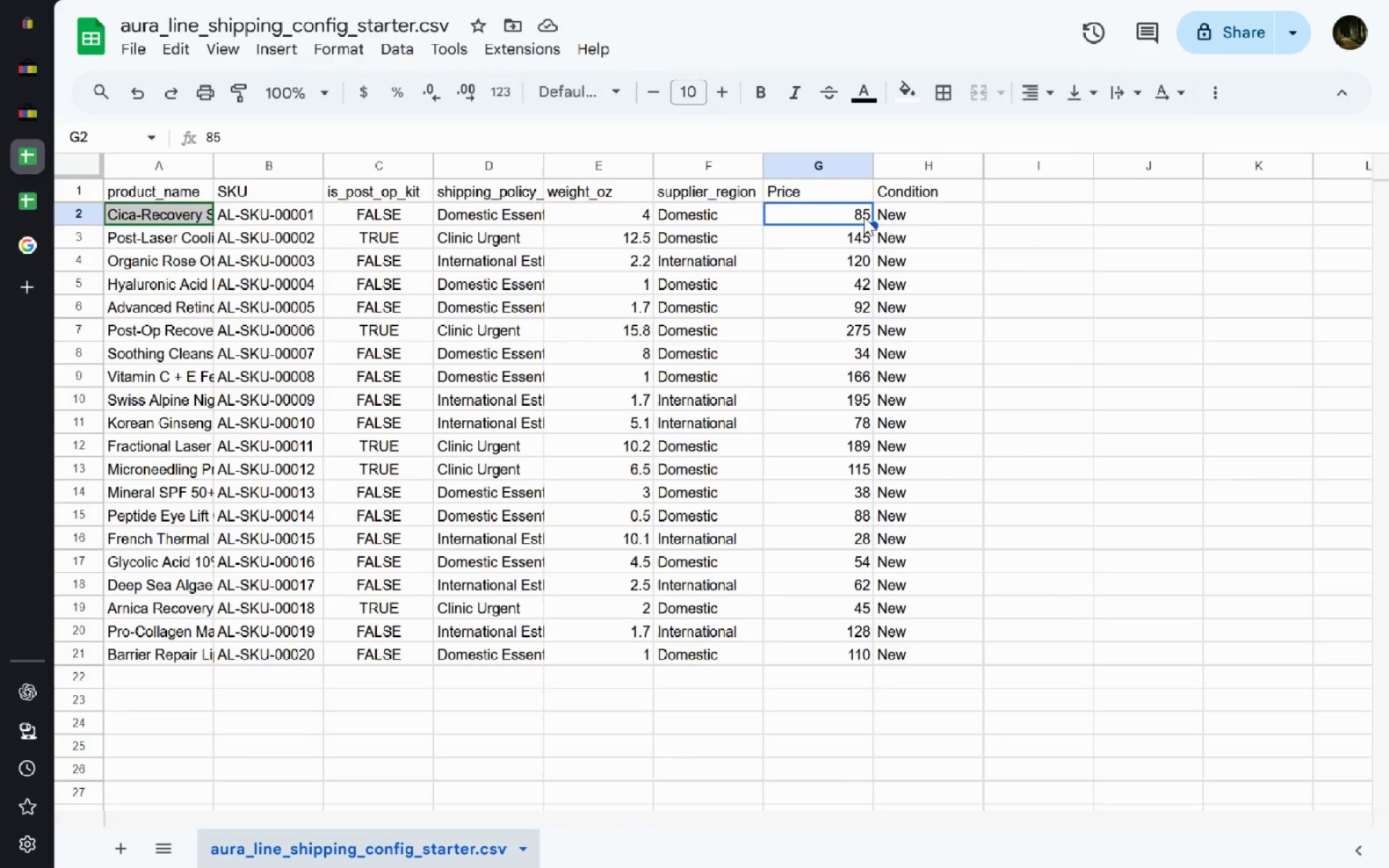 
key(Control+C)
 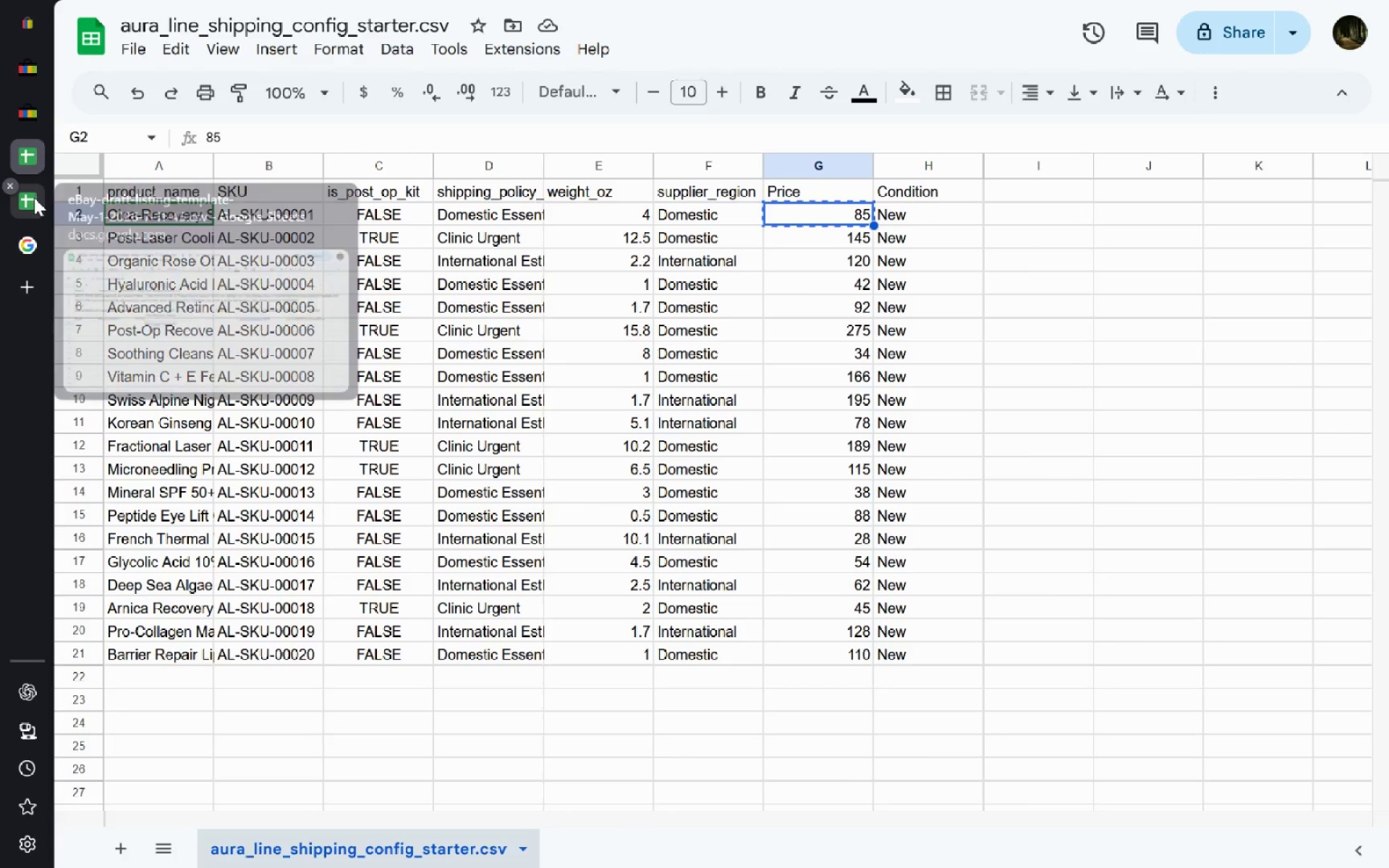 
left_click([34, 197])
 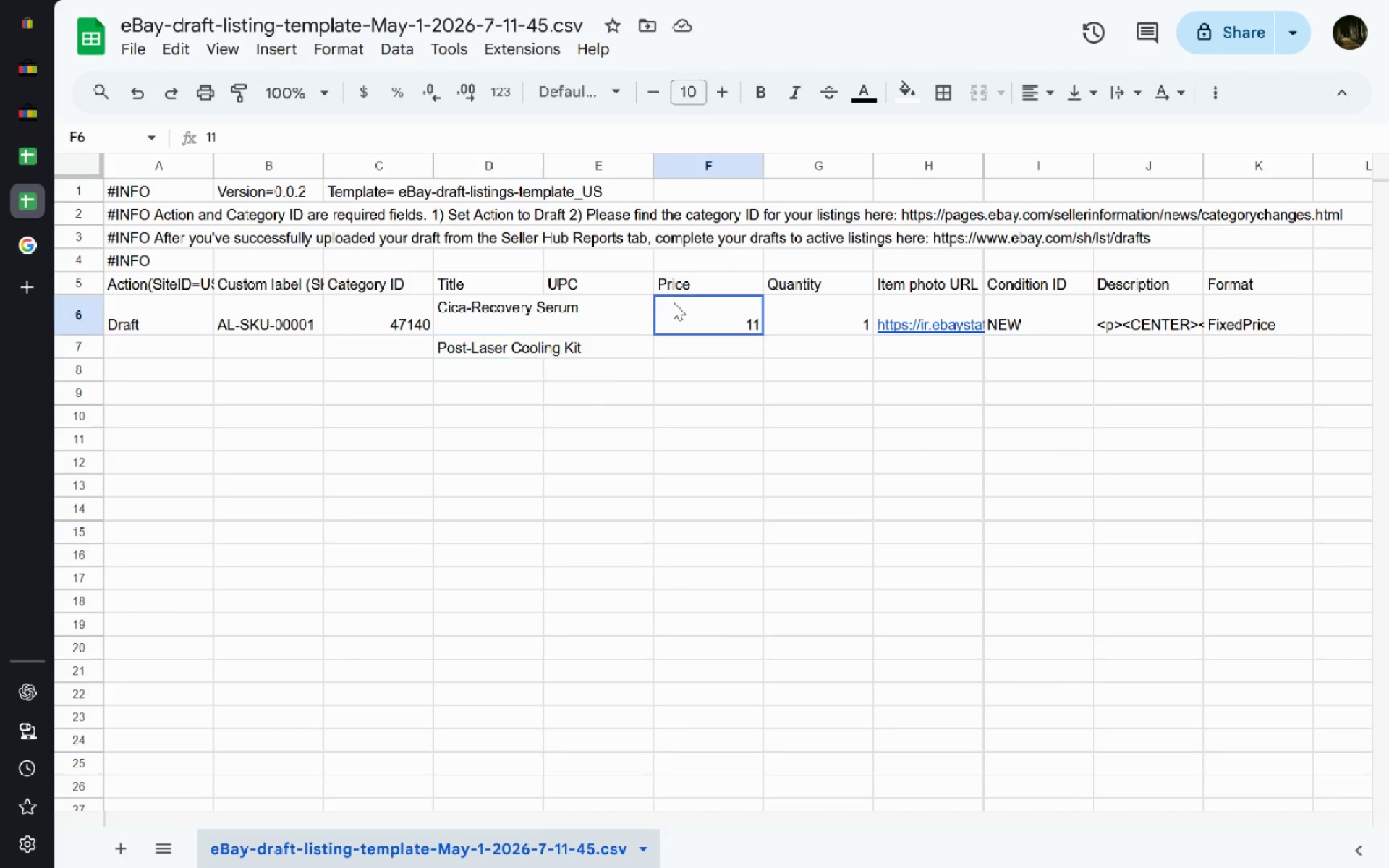 
left_click([673, 302])
 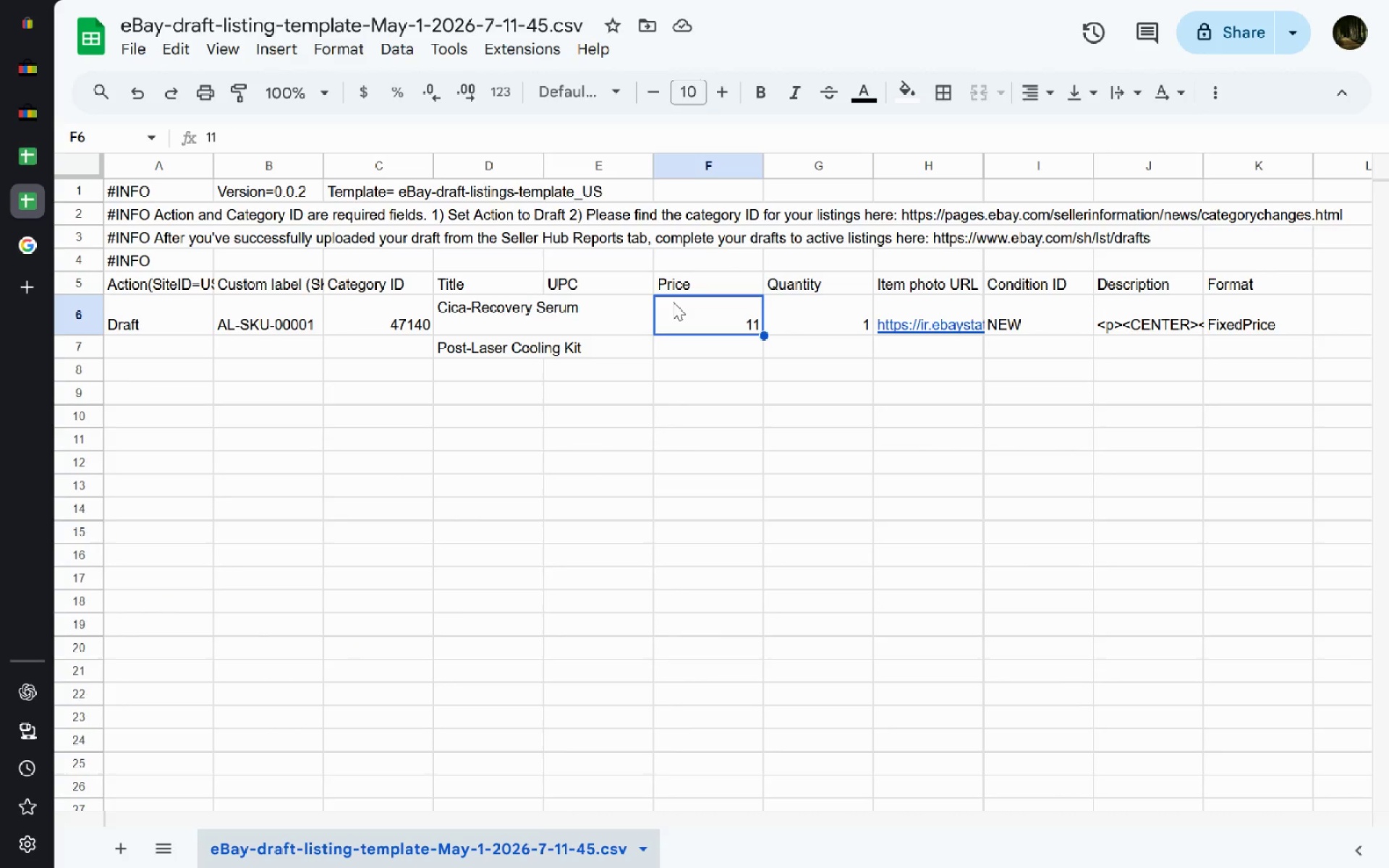 
key(Control+V)
 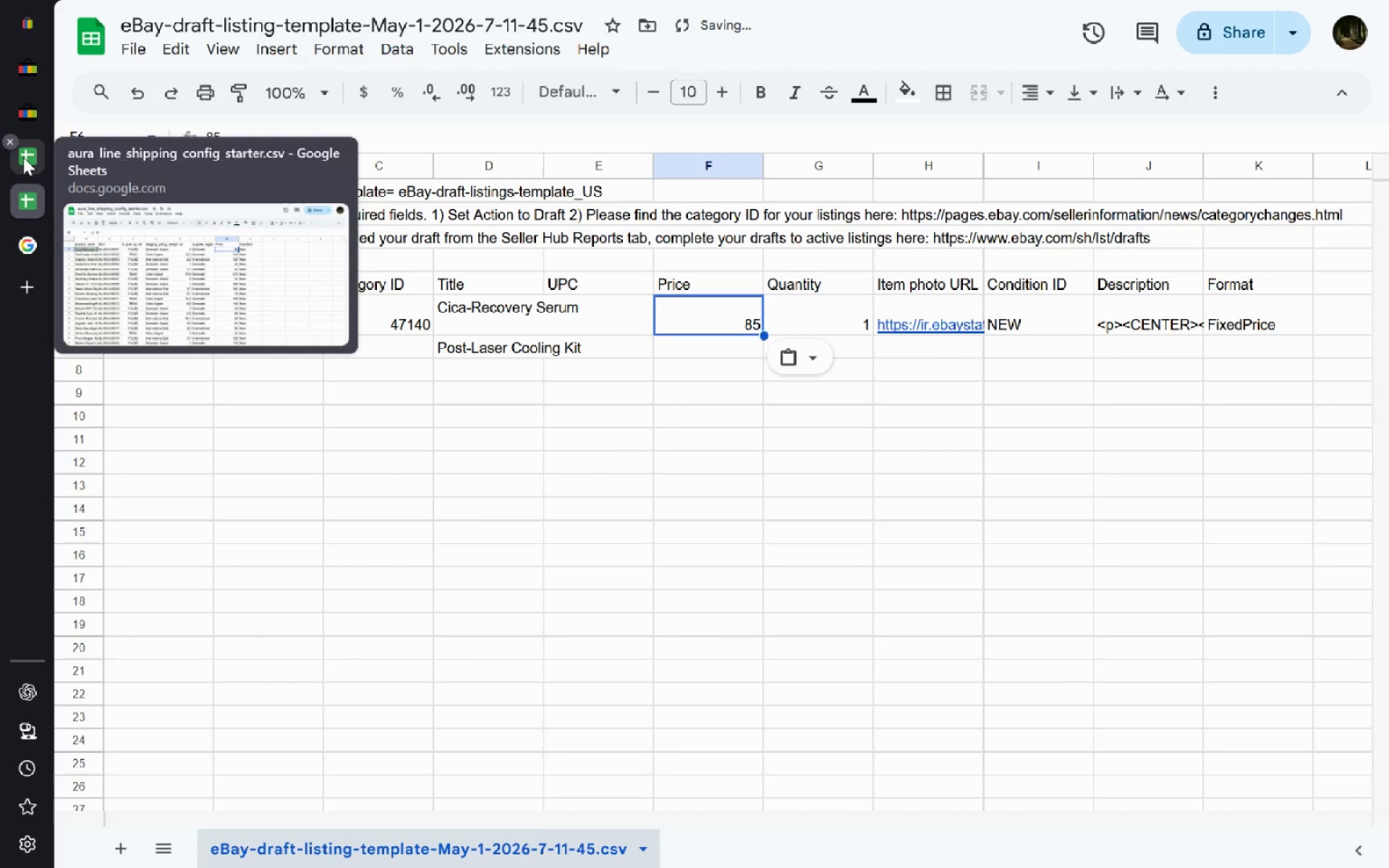 
left_click([23, 157])
 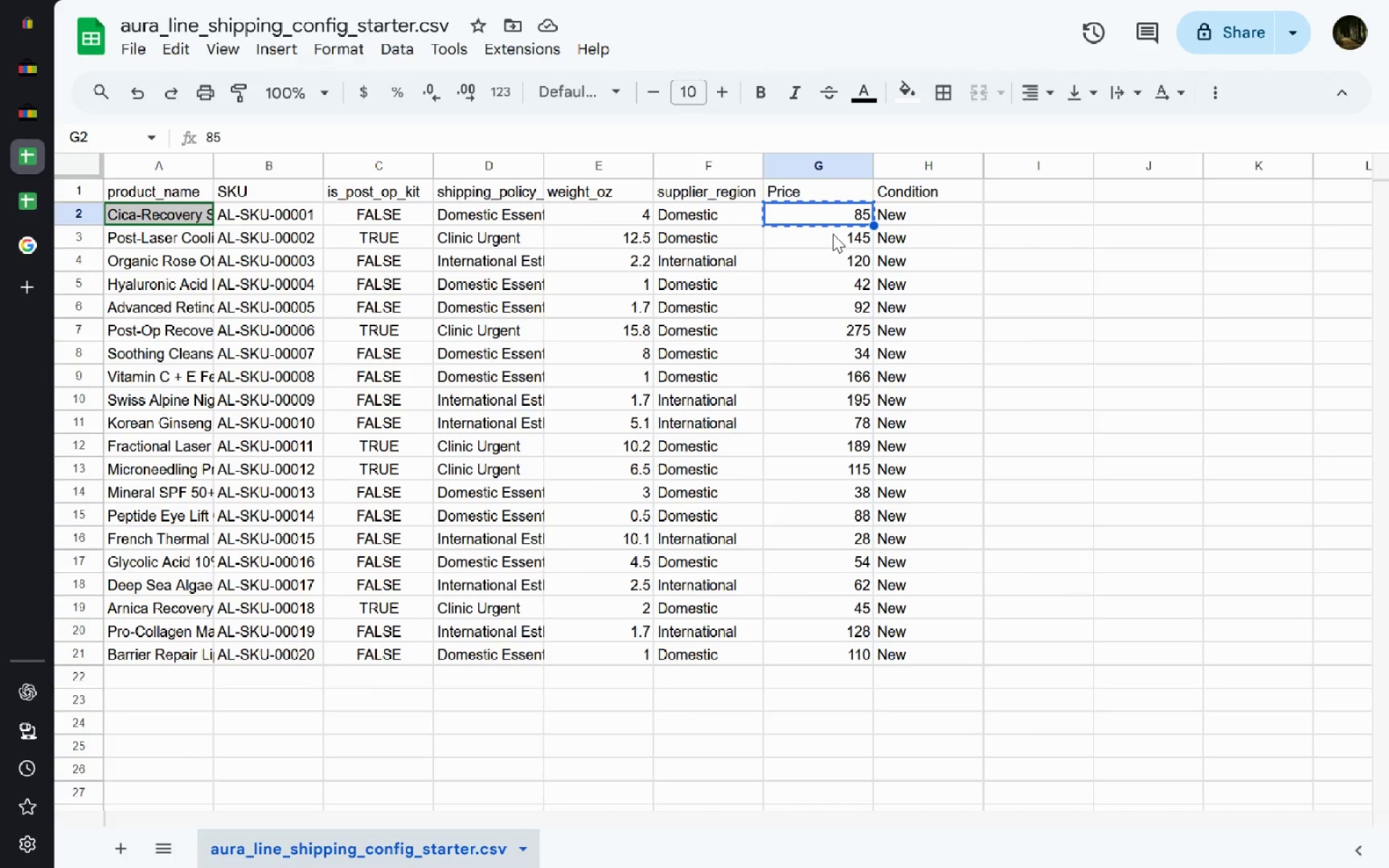 
left_click([833, 234])
 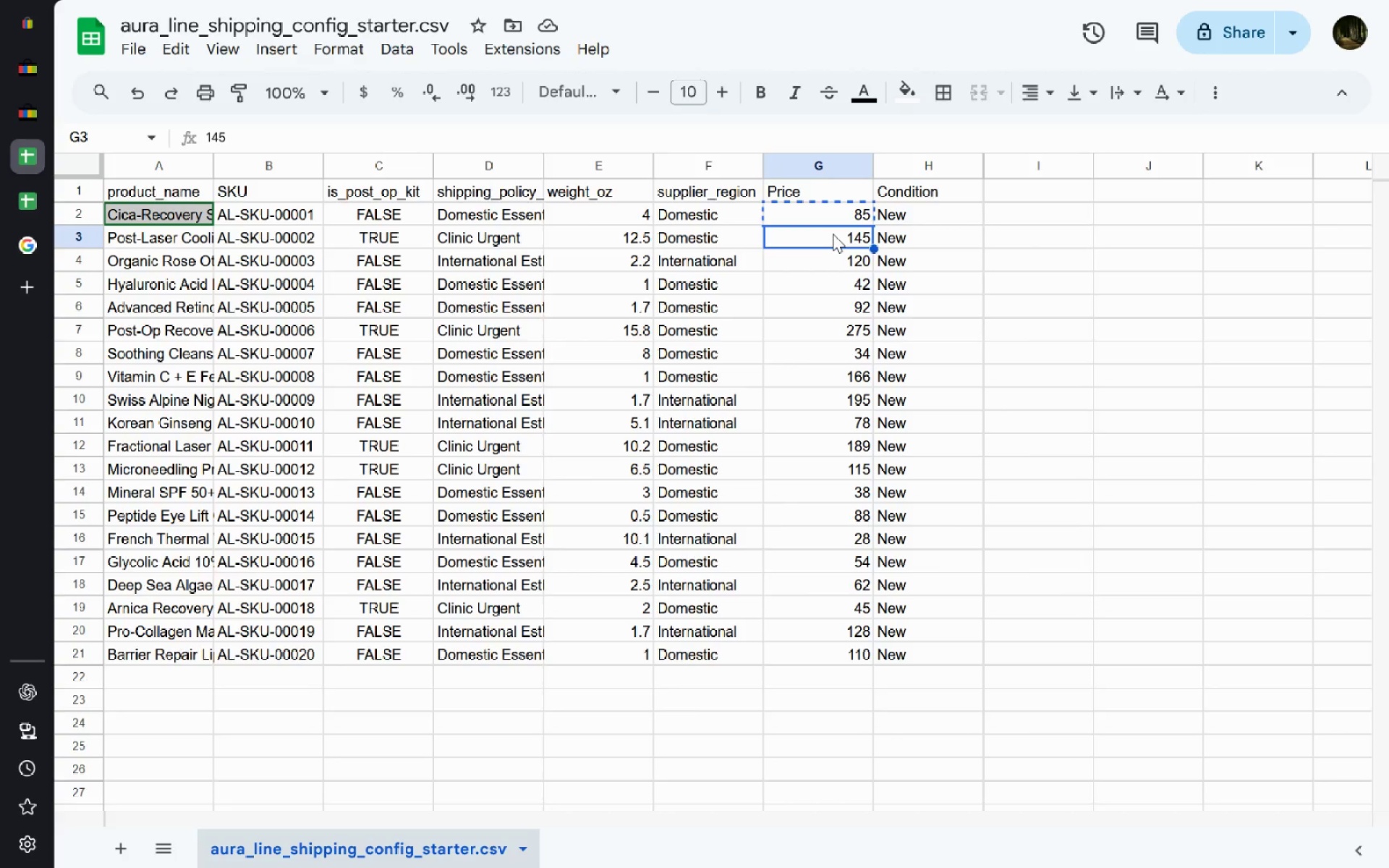 
key(Control+C)
 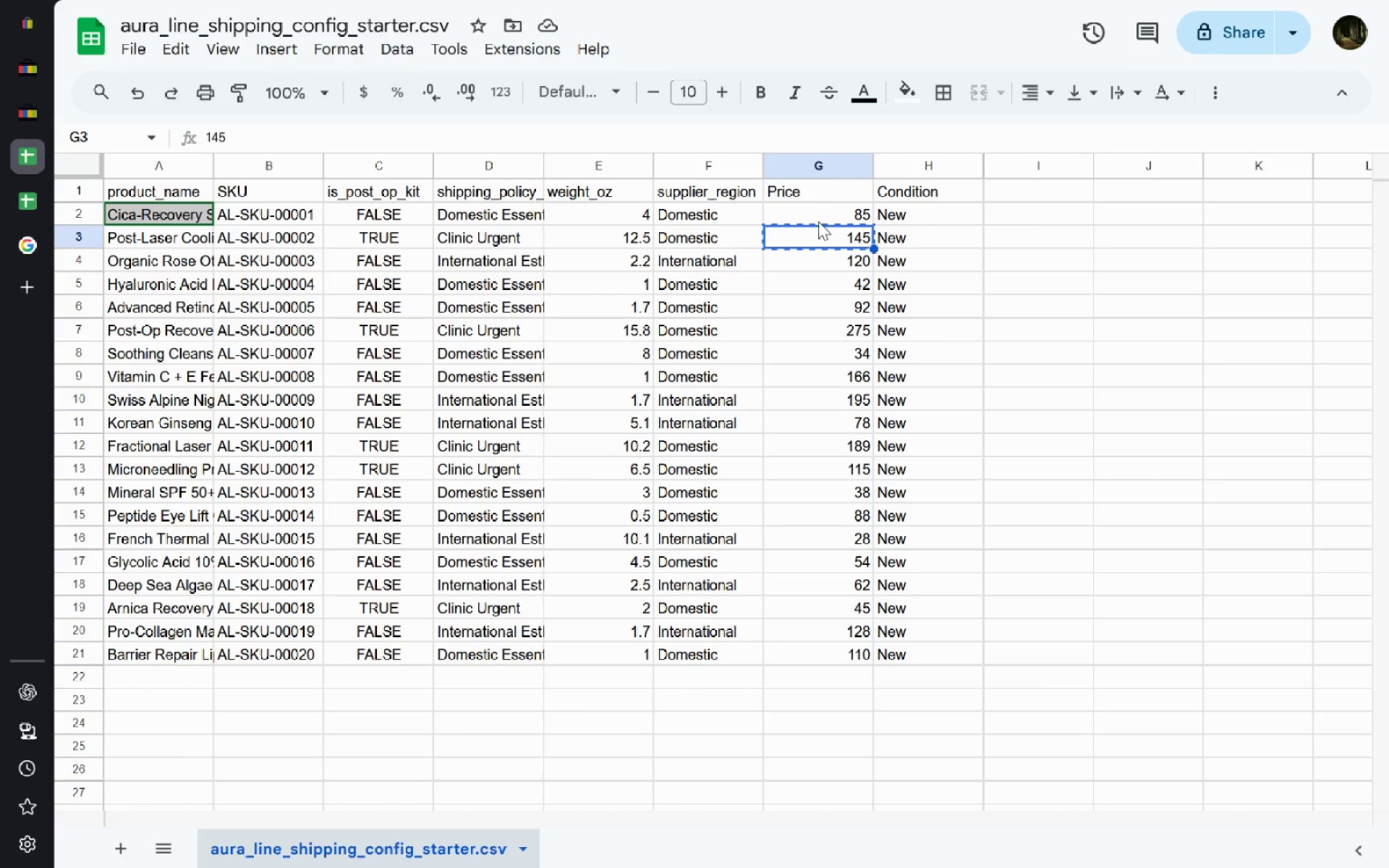 
left_click_drag(start_coordinate=[816, 221], to_coordinate=[849, 658])
 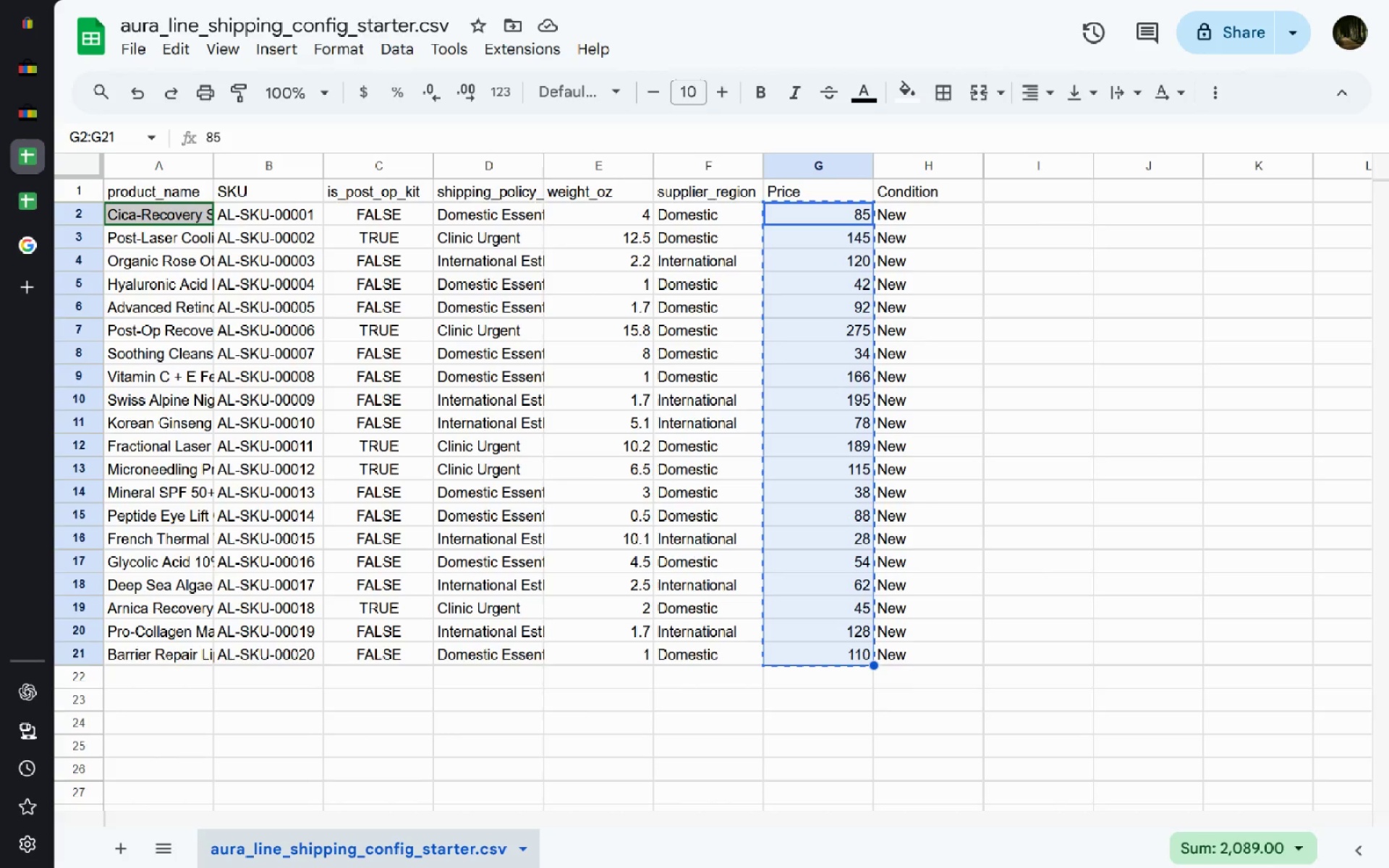 
key(Control+C)
 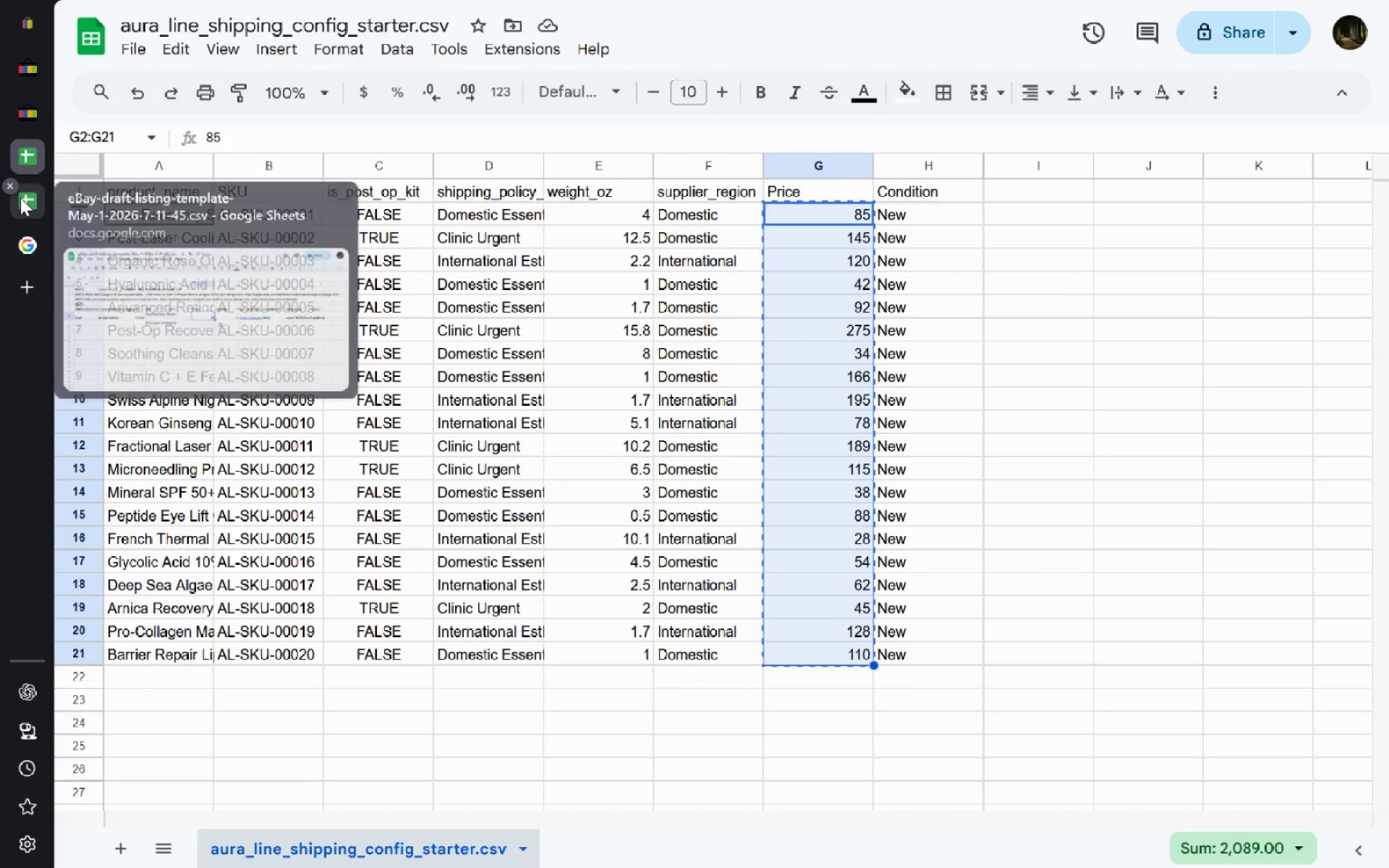 
left_click([20, 197])
 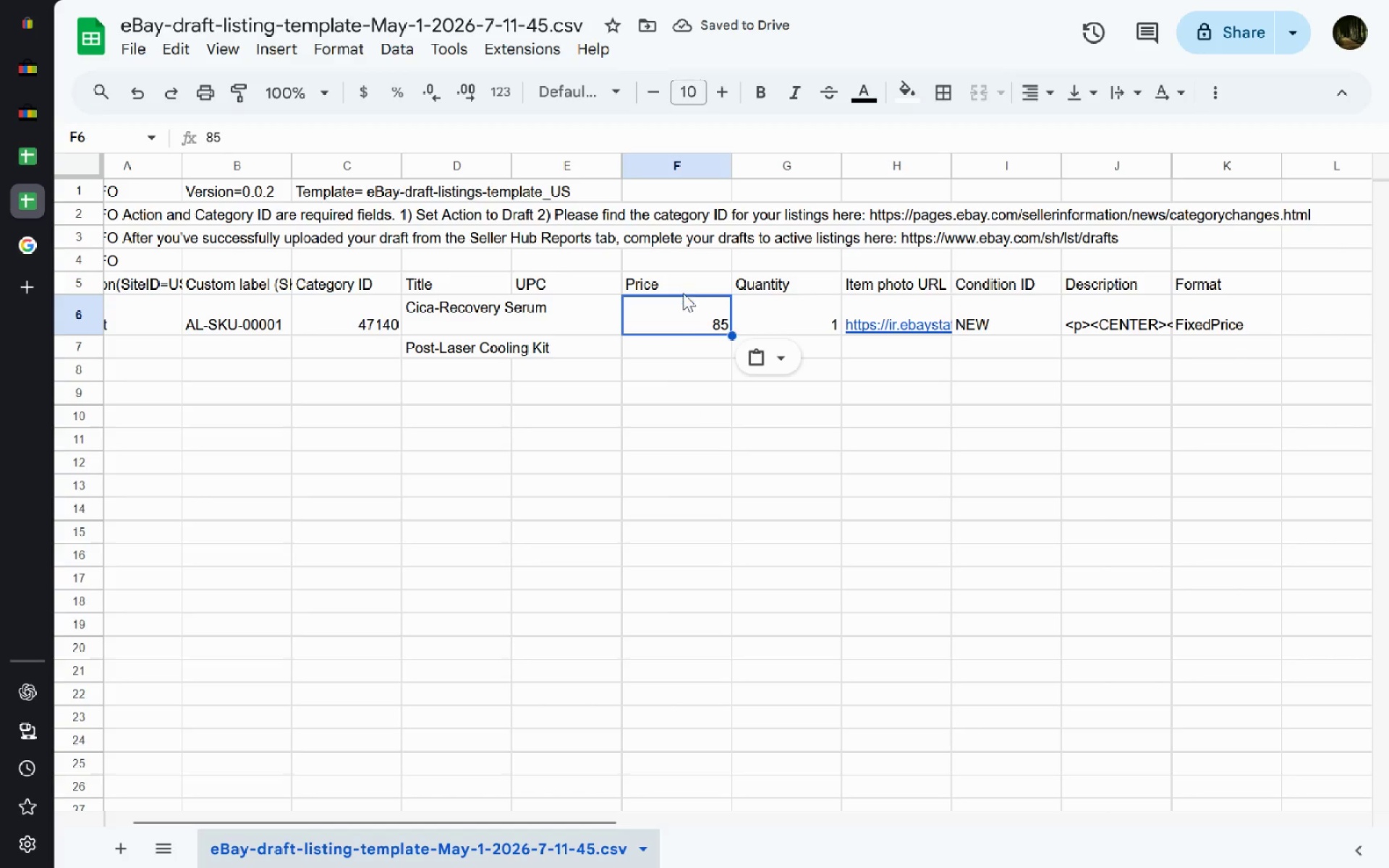 
left_click_drag(start_coordinate=[666, 326], to_coordinate=[672, 333])
 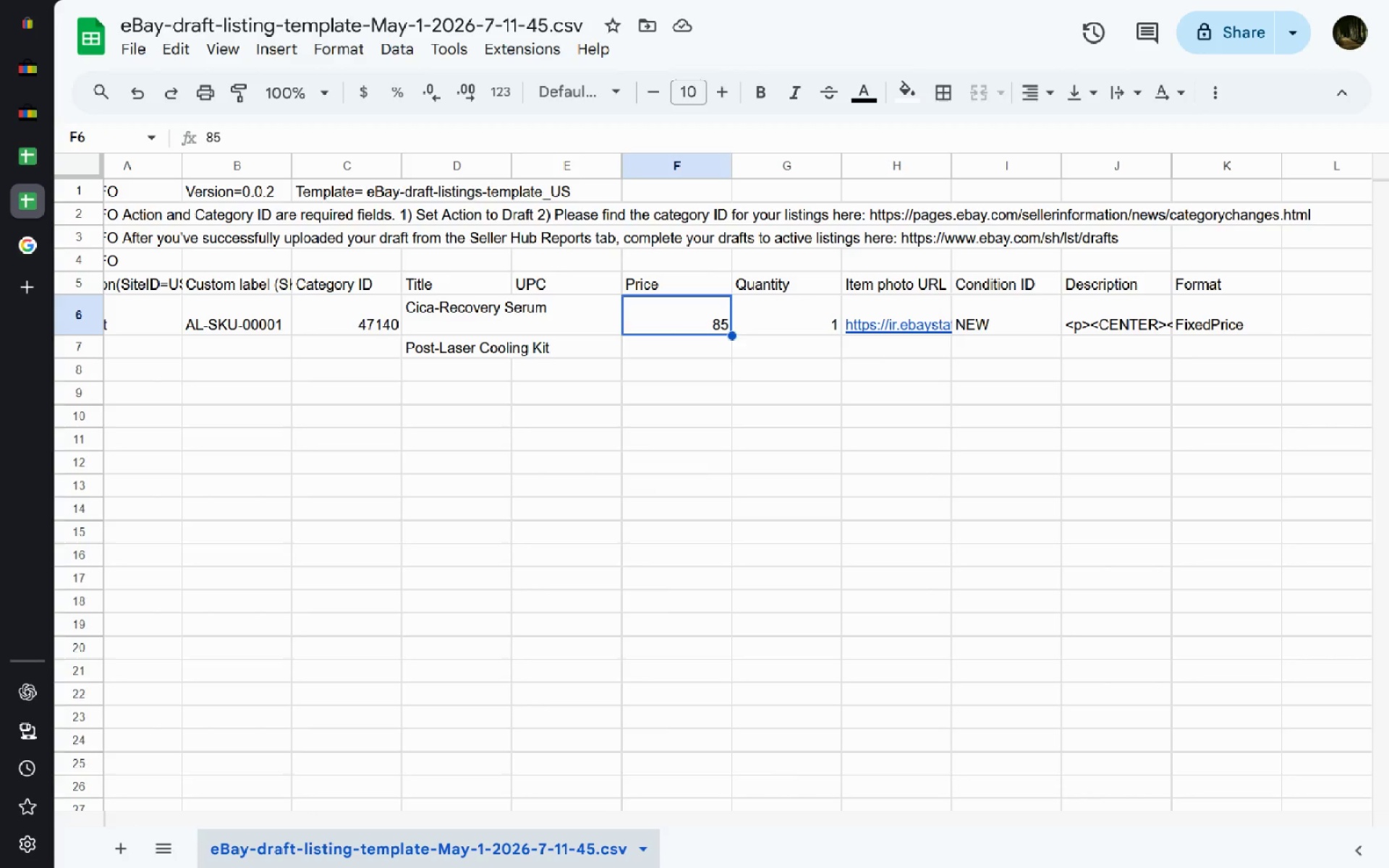 
key(Control+V)
 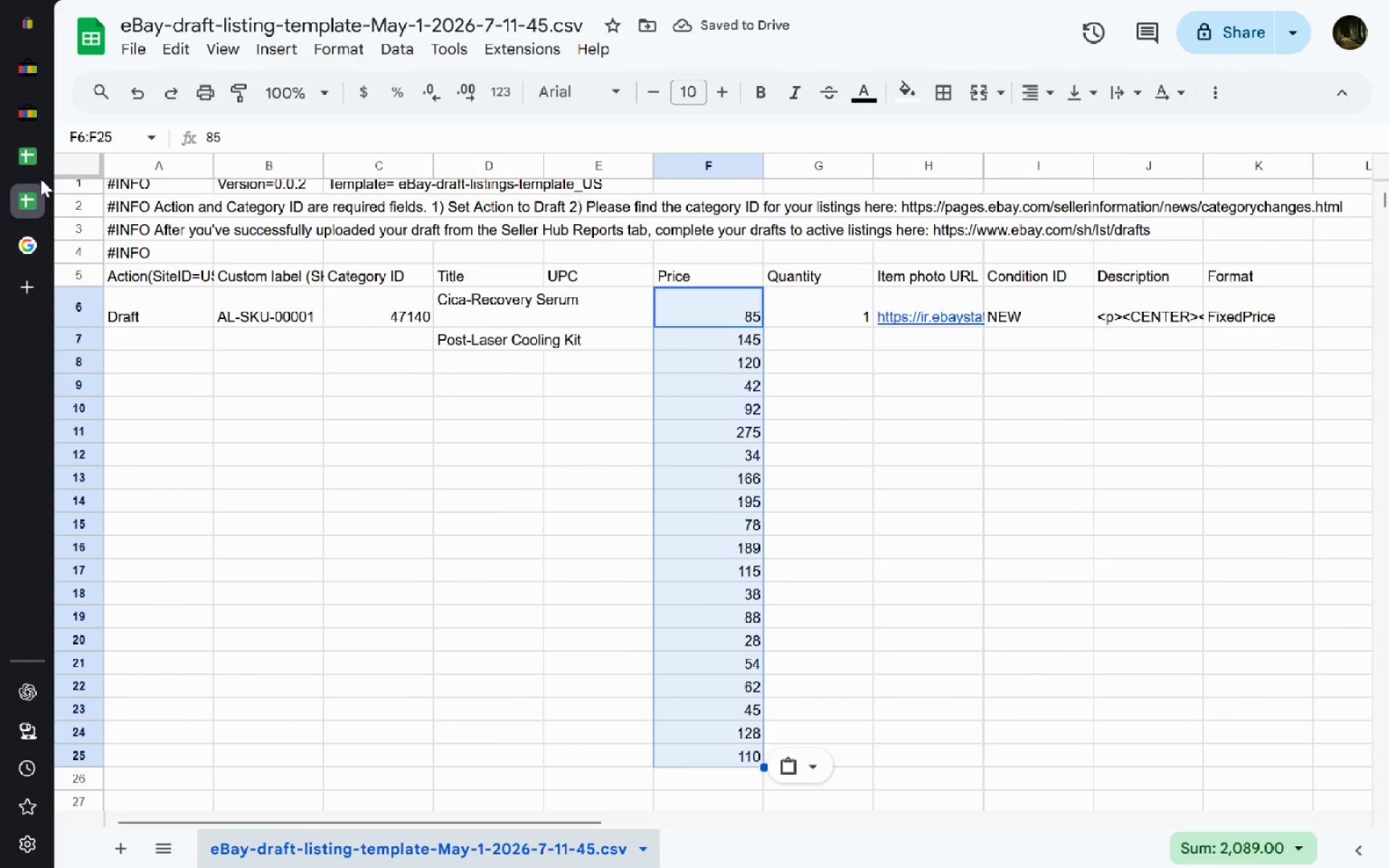 
left_click([28, 173])
 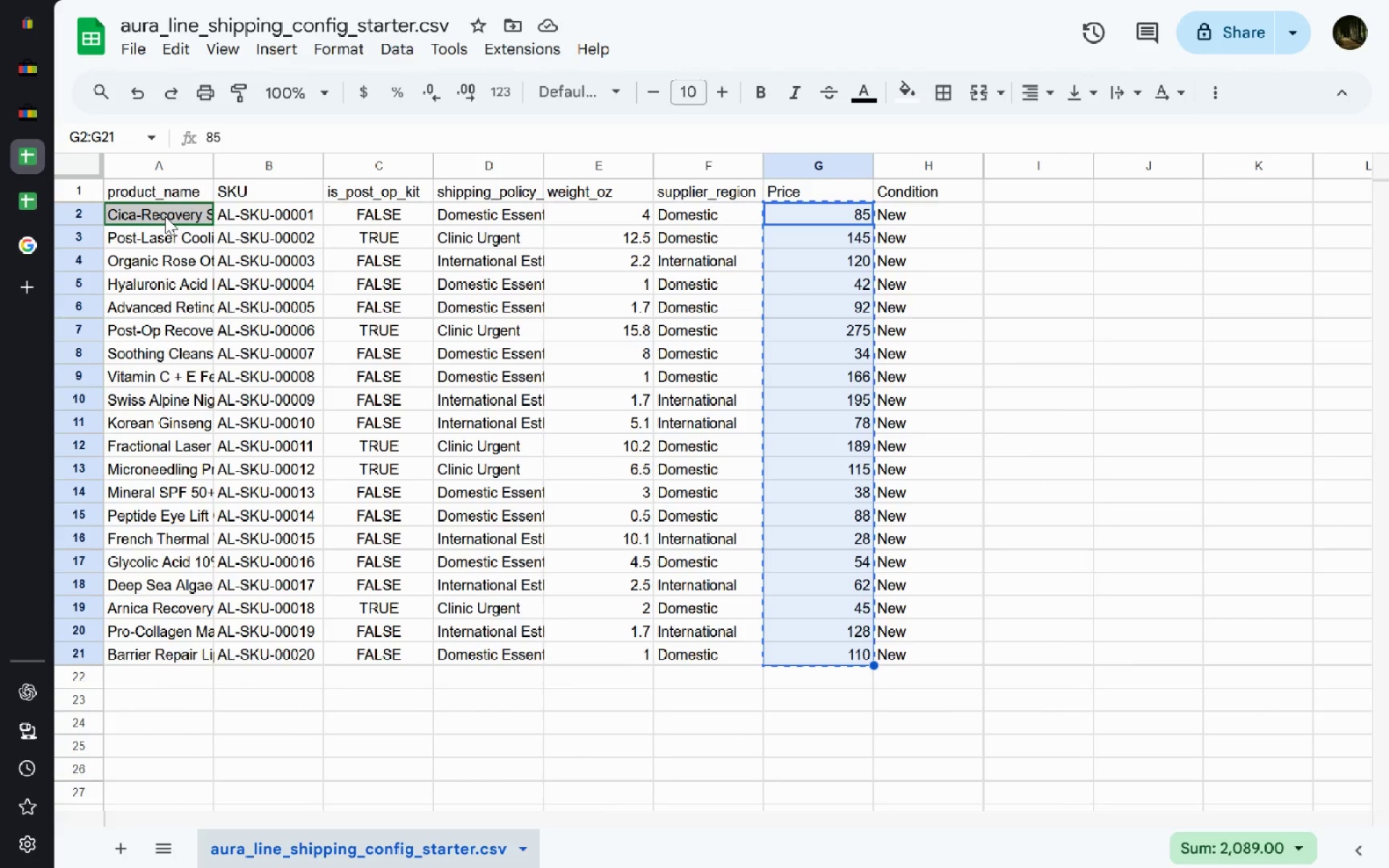 
left_click([167, 214])
 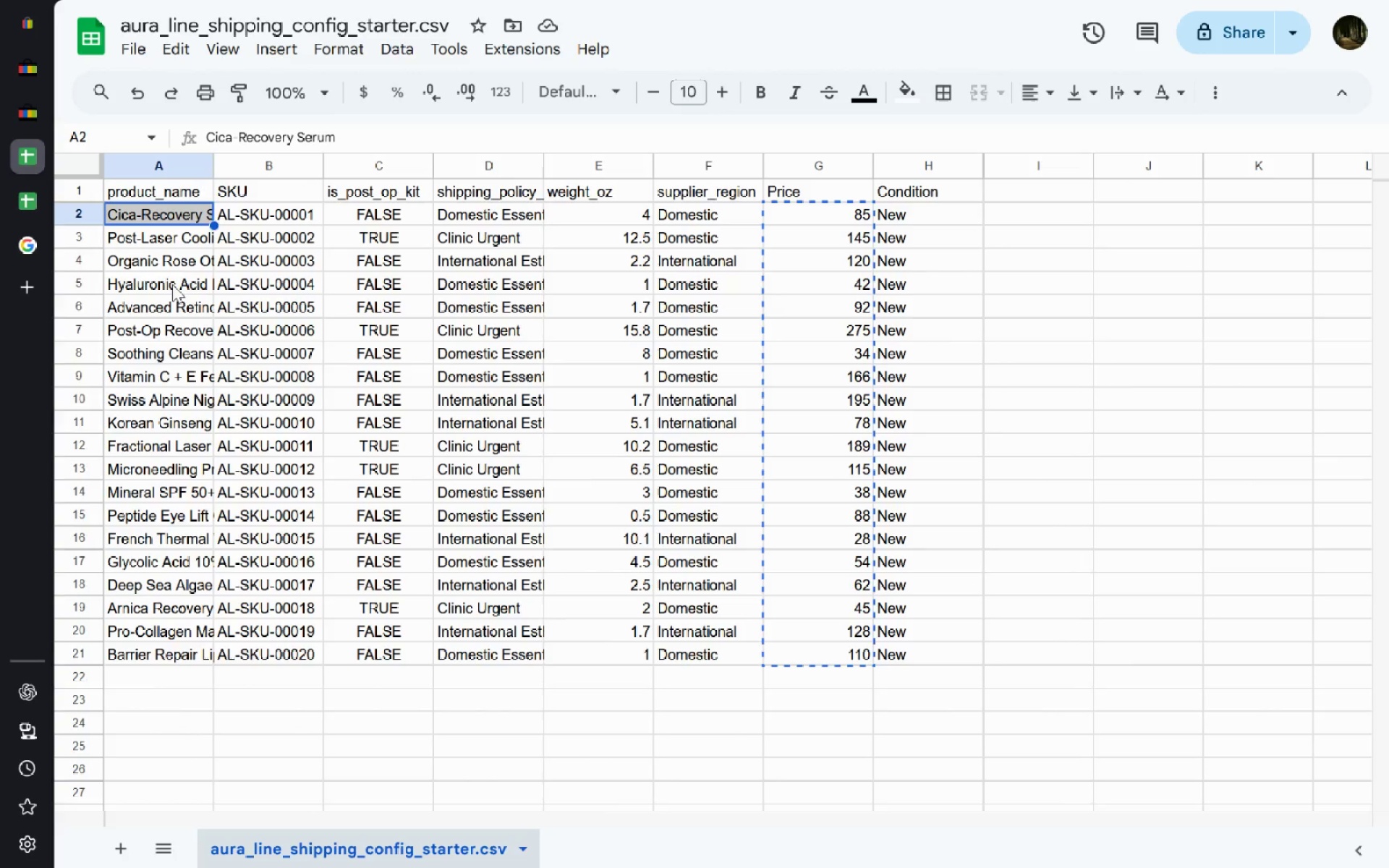 
left_click_drag(start_coordinate=[167, 214], to_coordinate=[182, 655])
 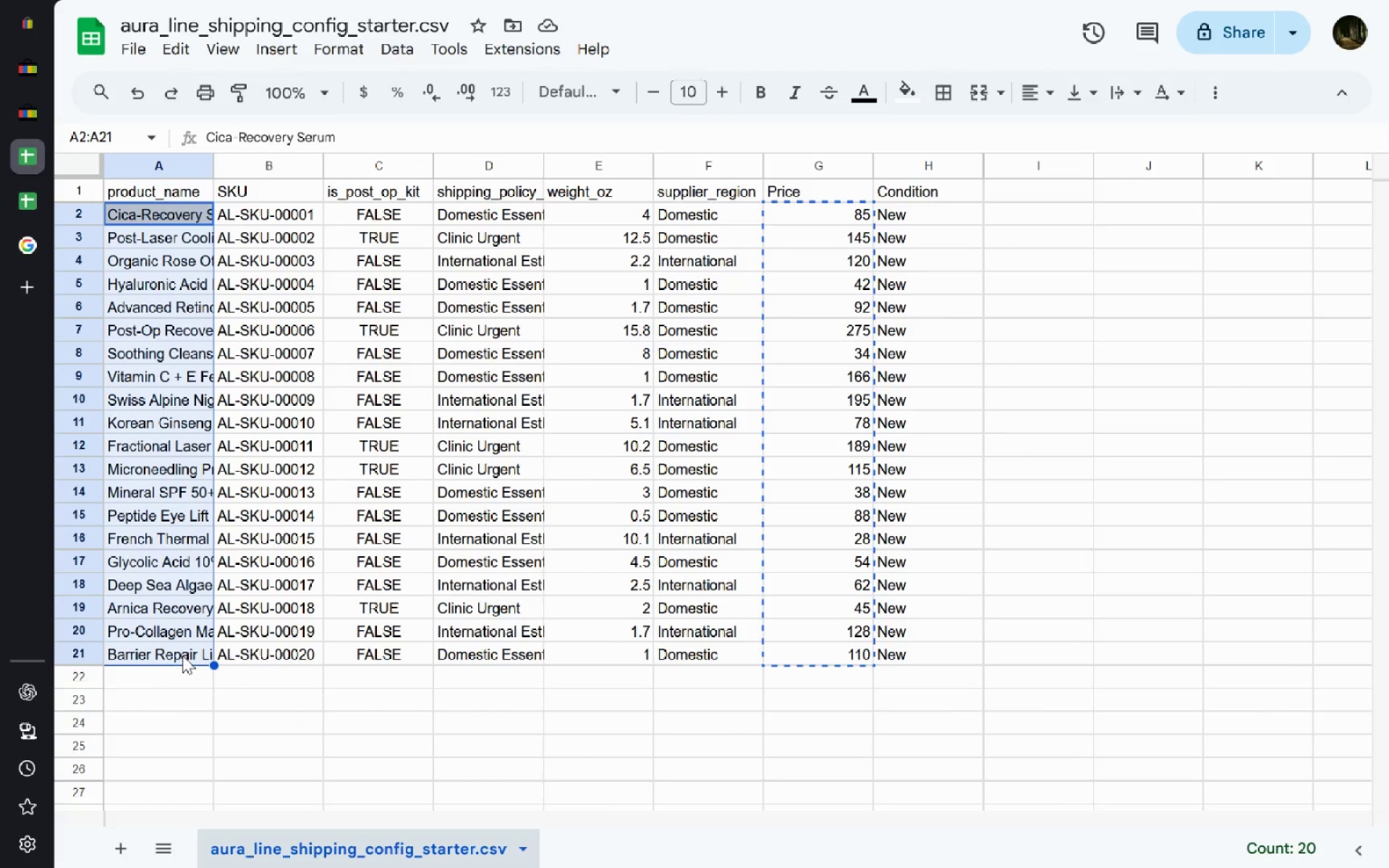 
key(Control+C)
 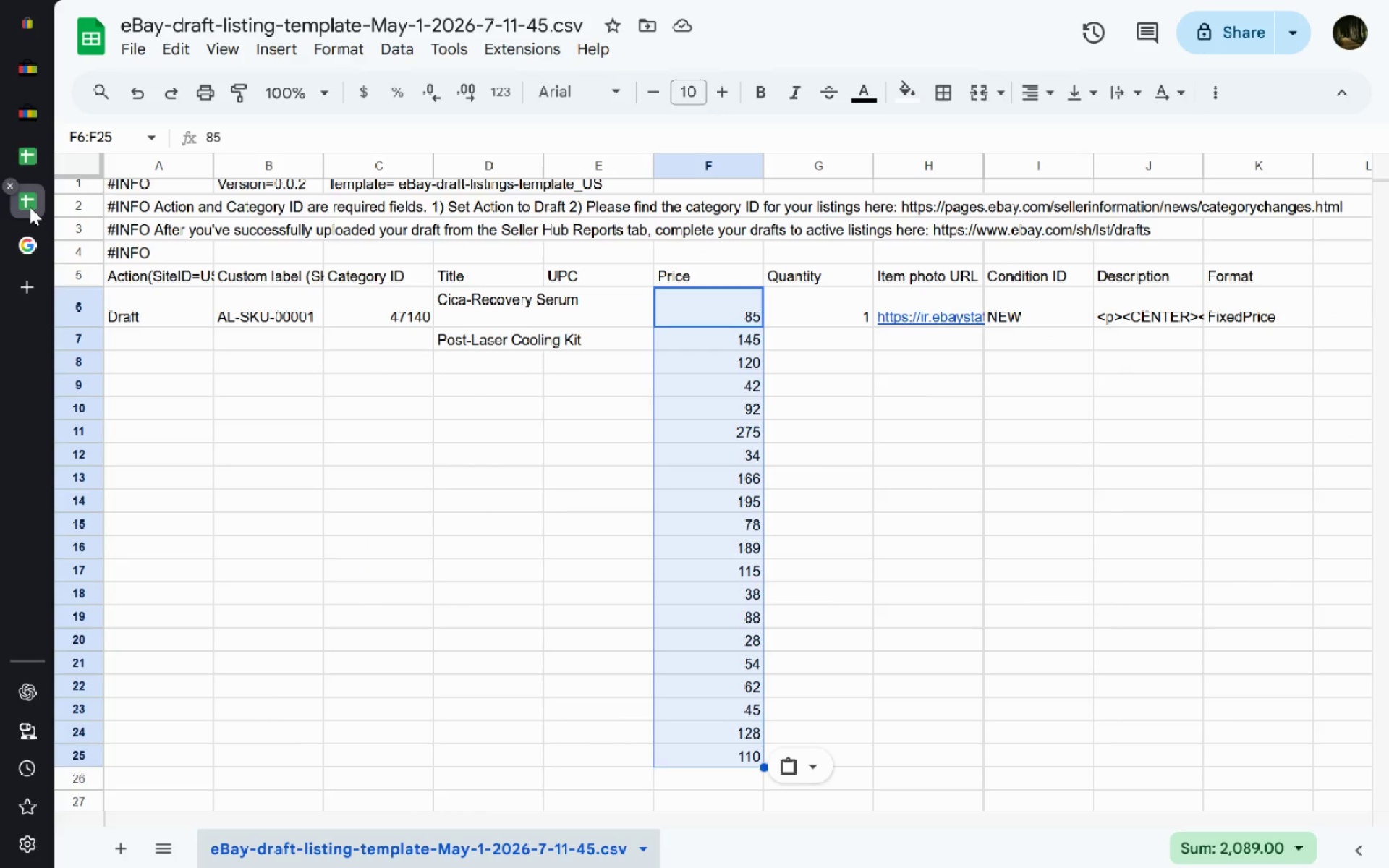 
left_click([30, 207])
 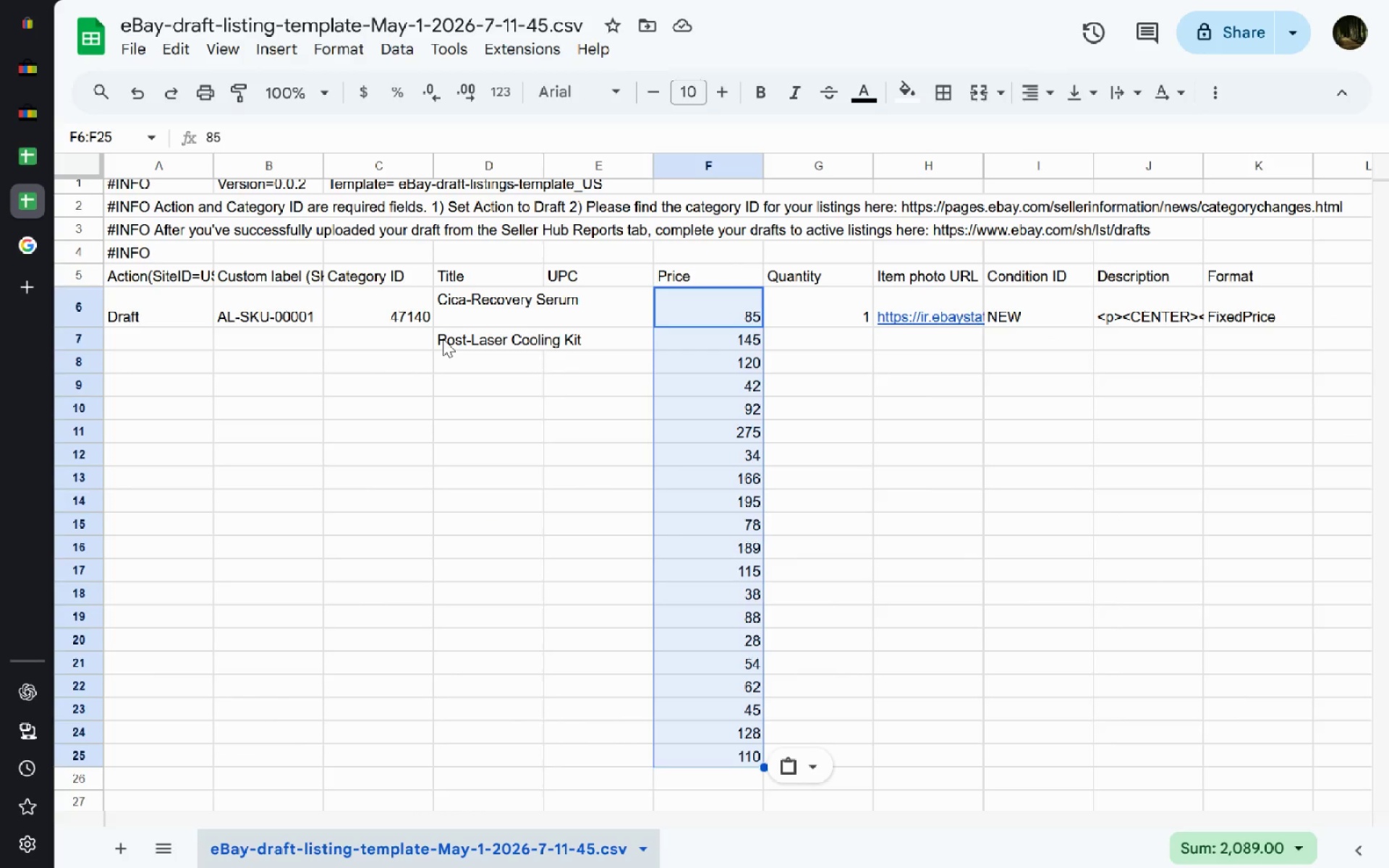 
left_click_drag(start_coordinate=[454, 314], to_coordinate=[477, 314])
 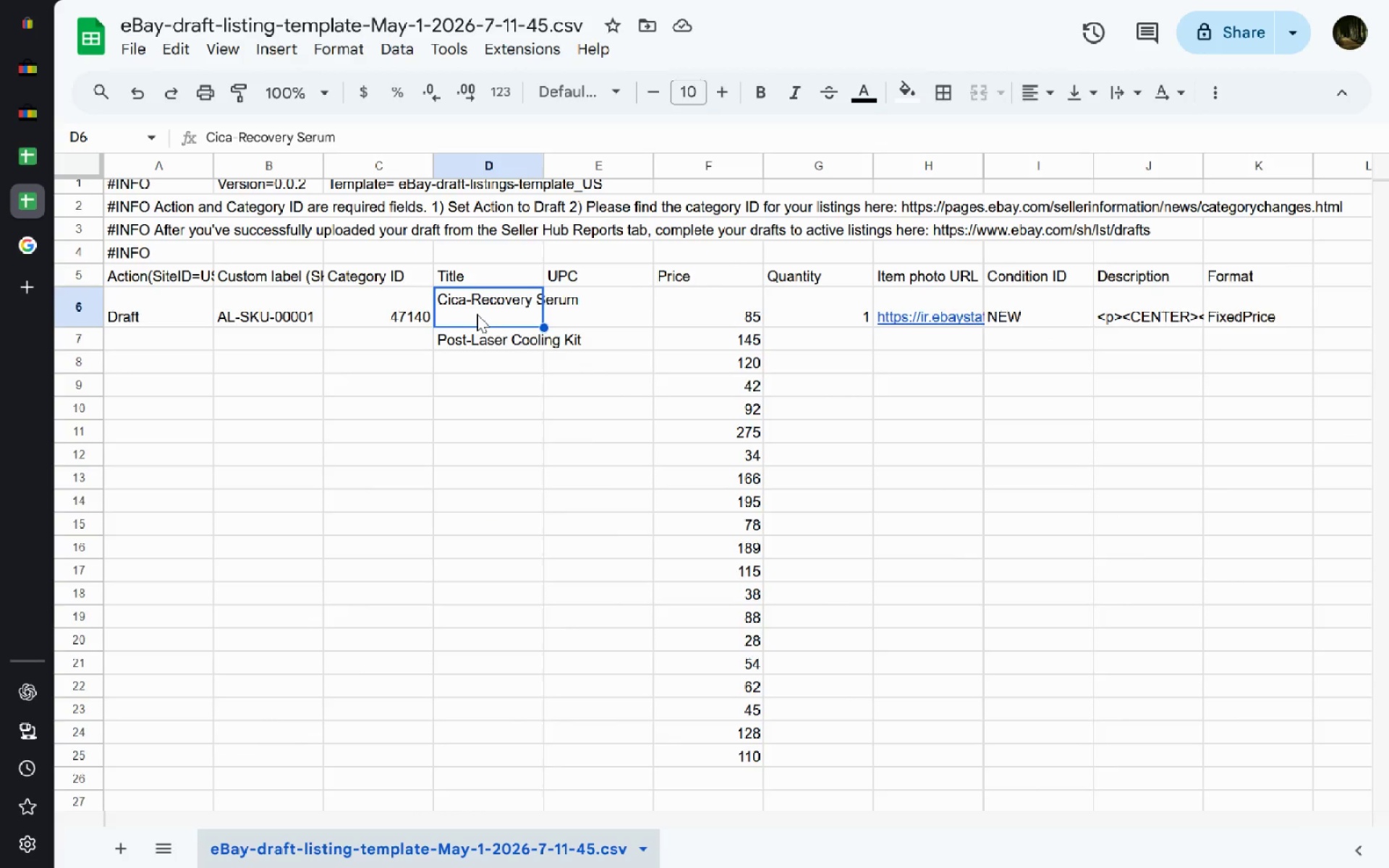 
key(Control+V)
 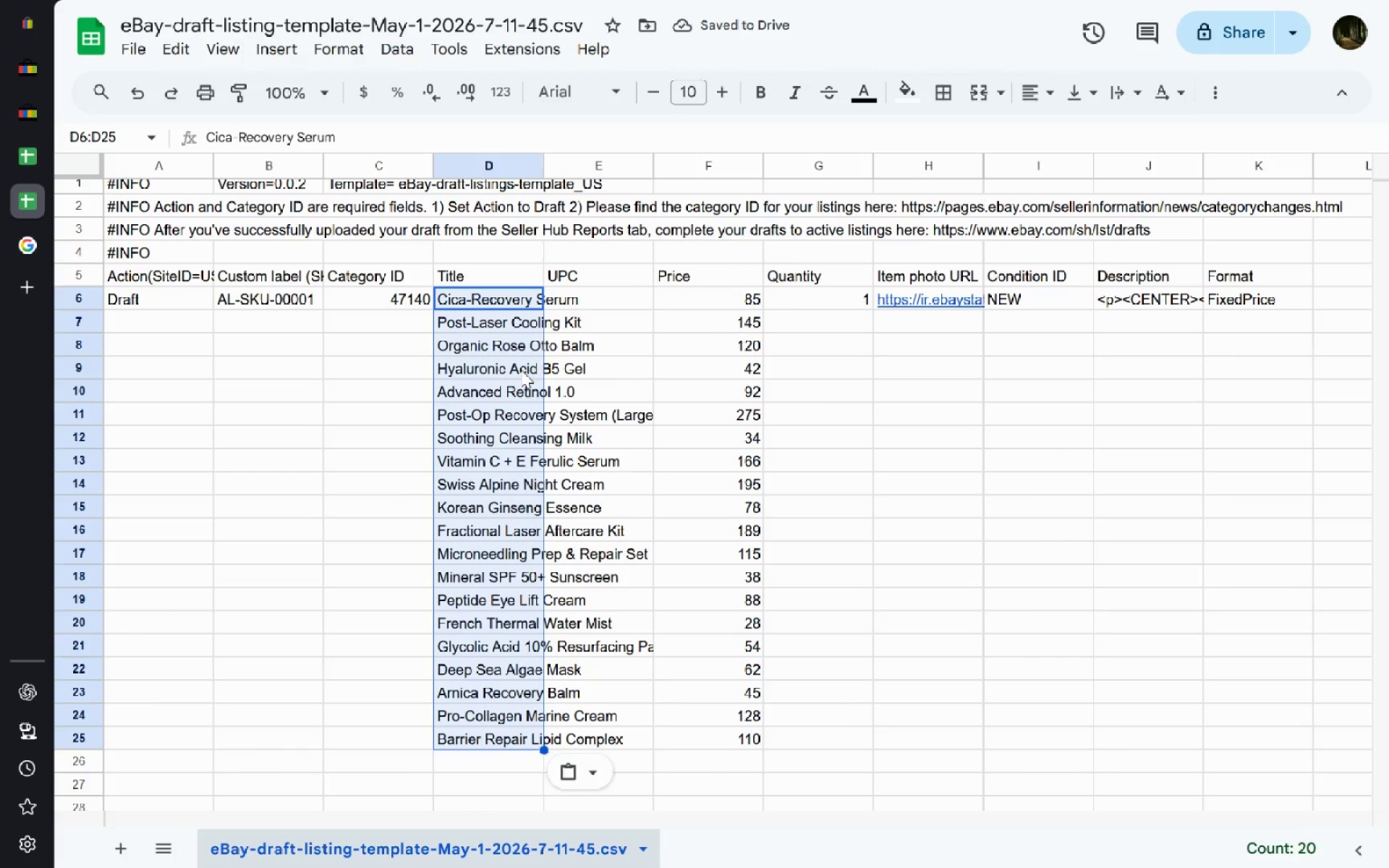 
wait(8.02)
 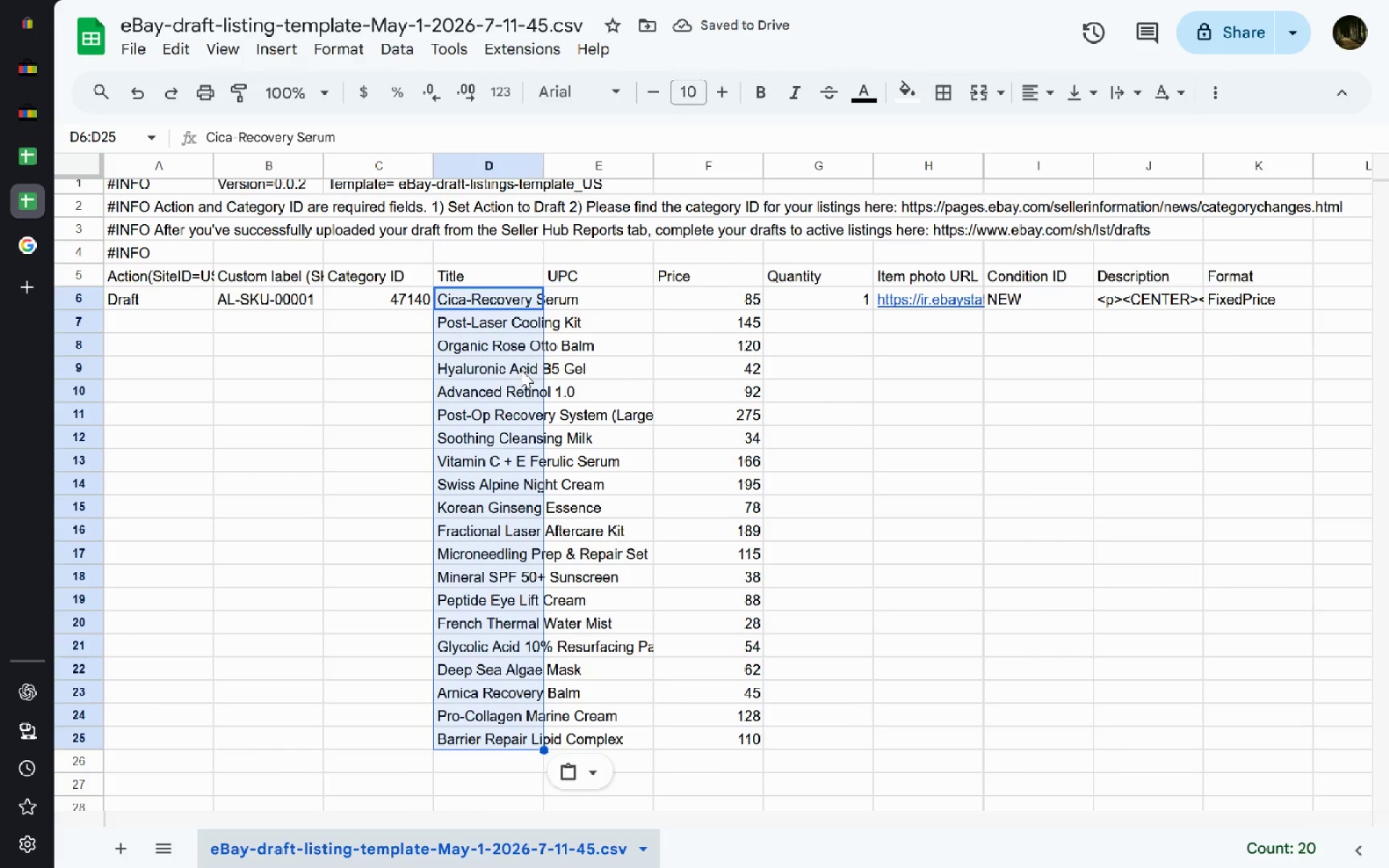 
left_click([1033, 309])
 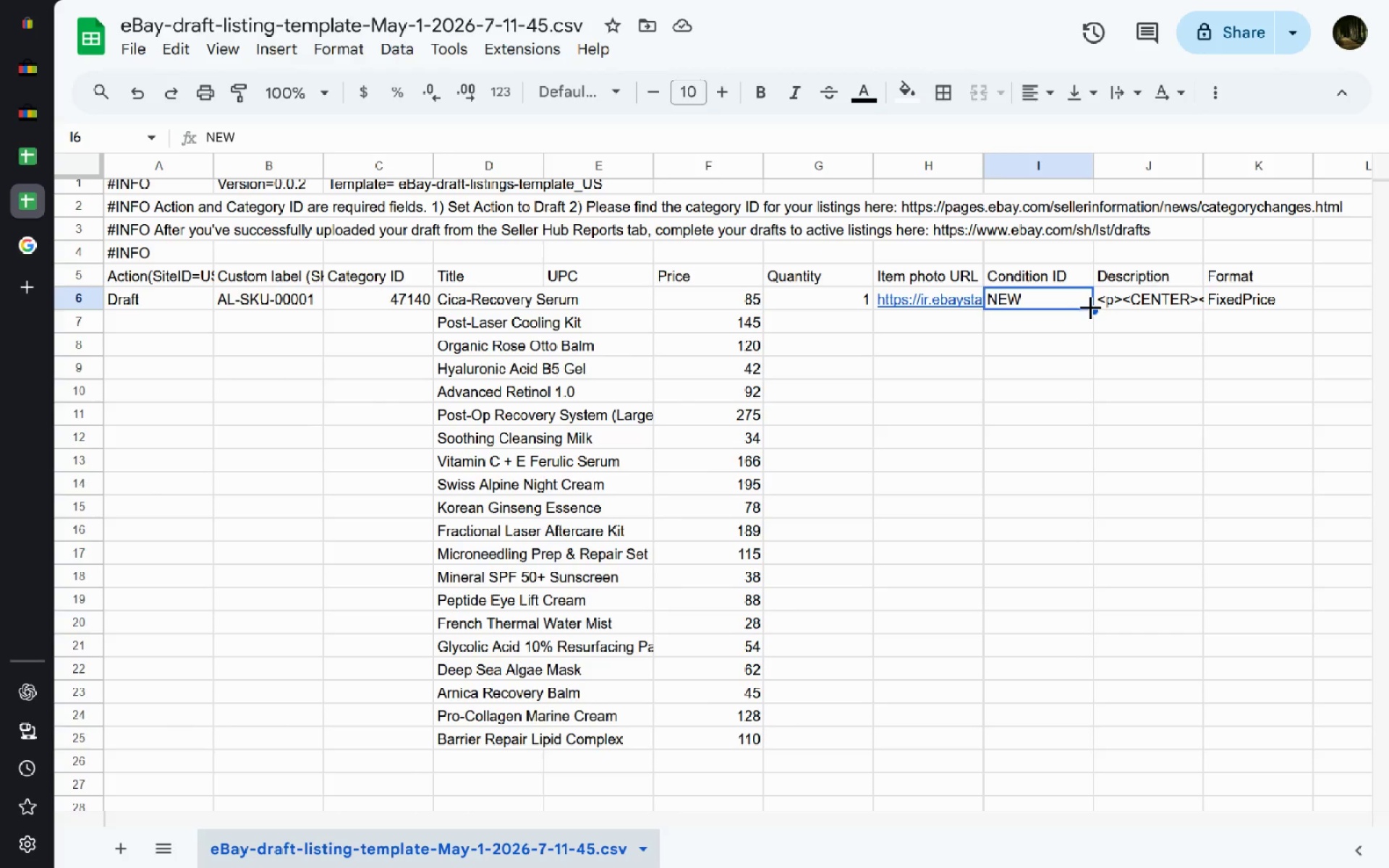 
left_click_drag(start_coordinate=[1090, 307], to_coordinate=[1055, 748])
 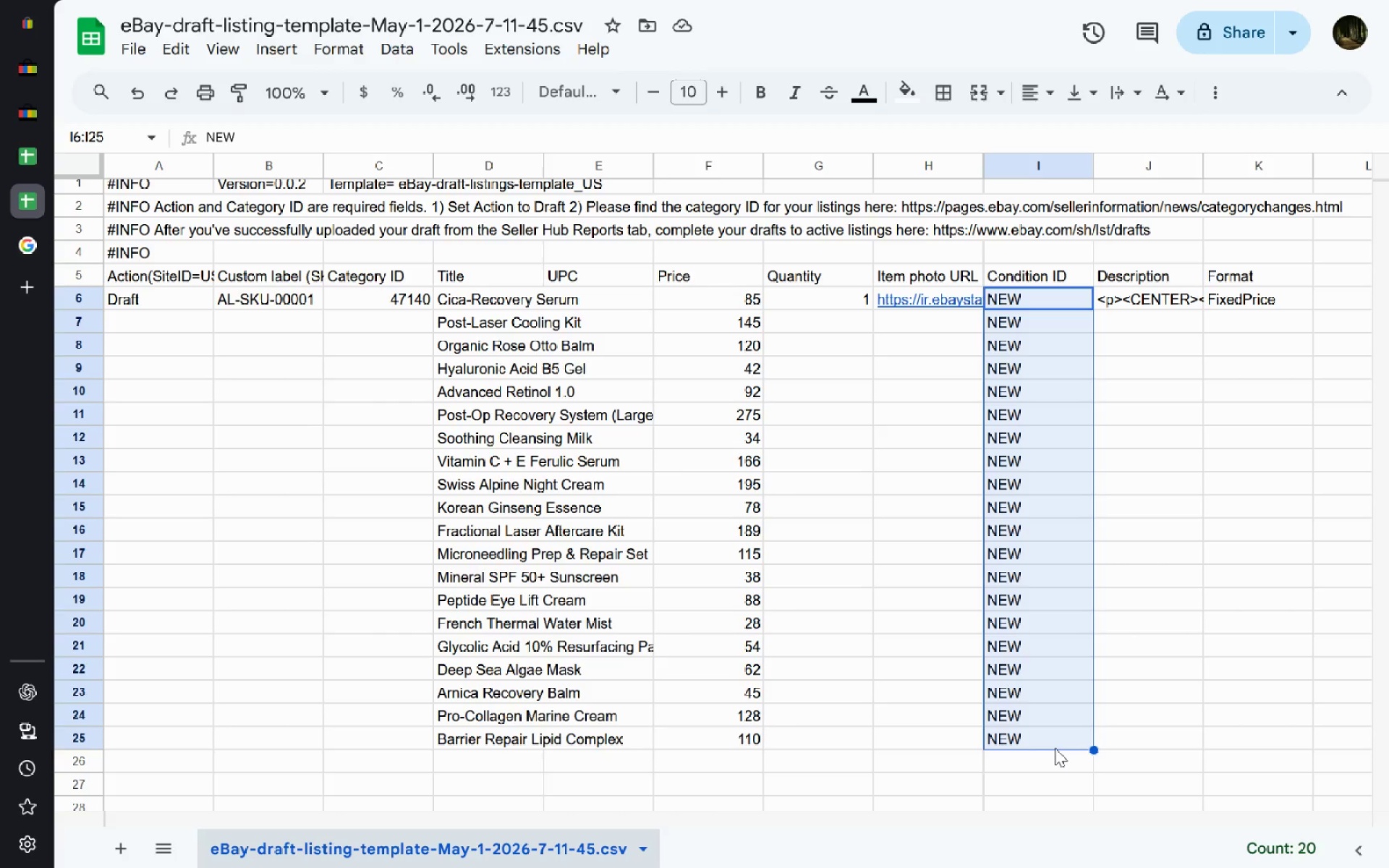 
wait(12.98)
 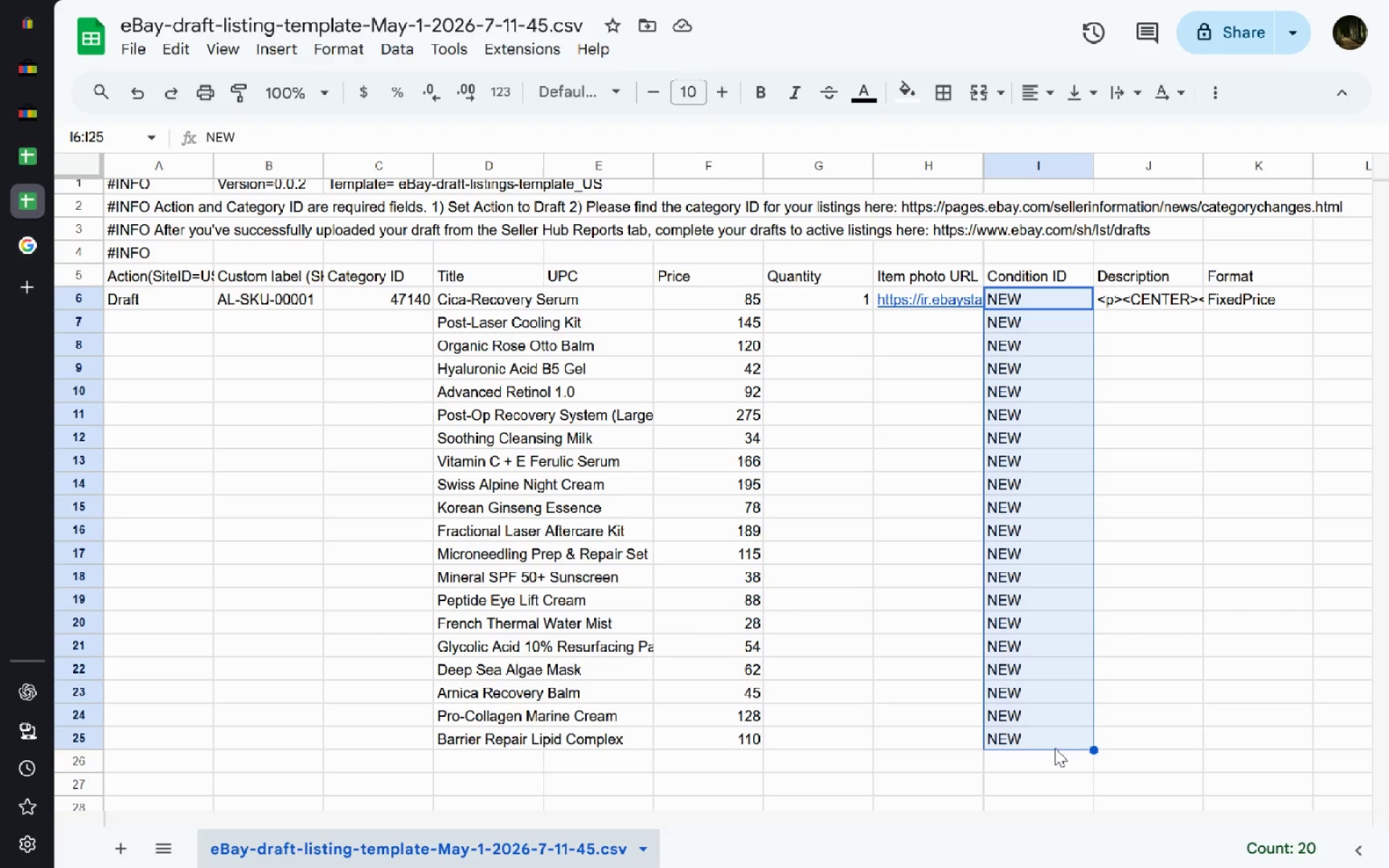 
left_click([532, 302])
 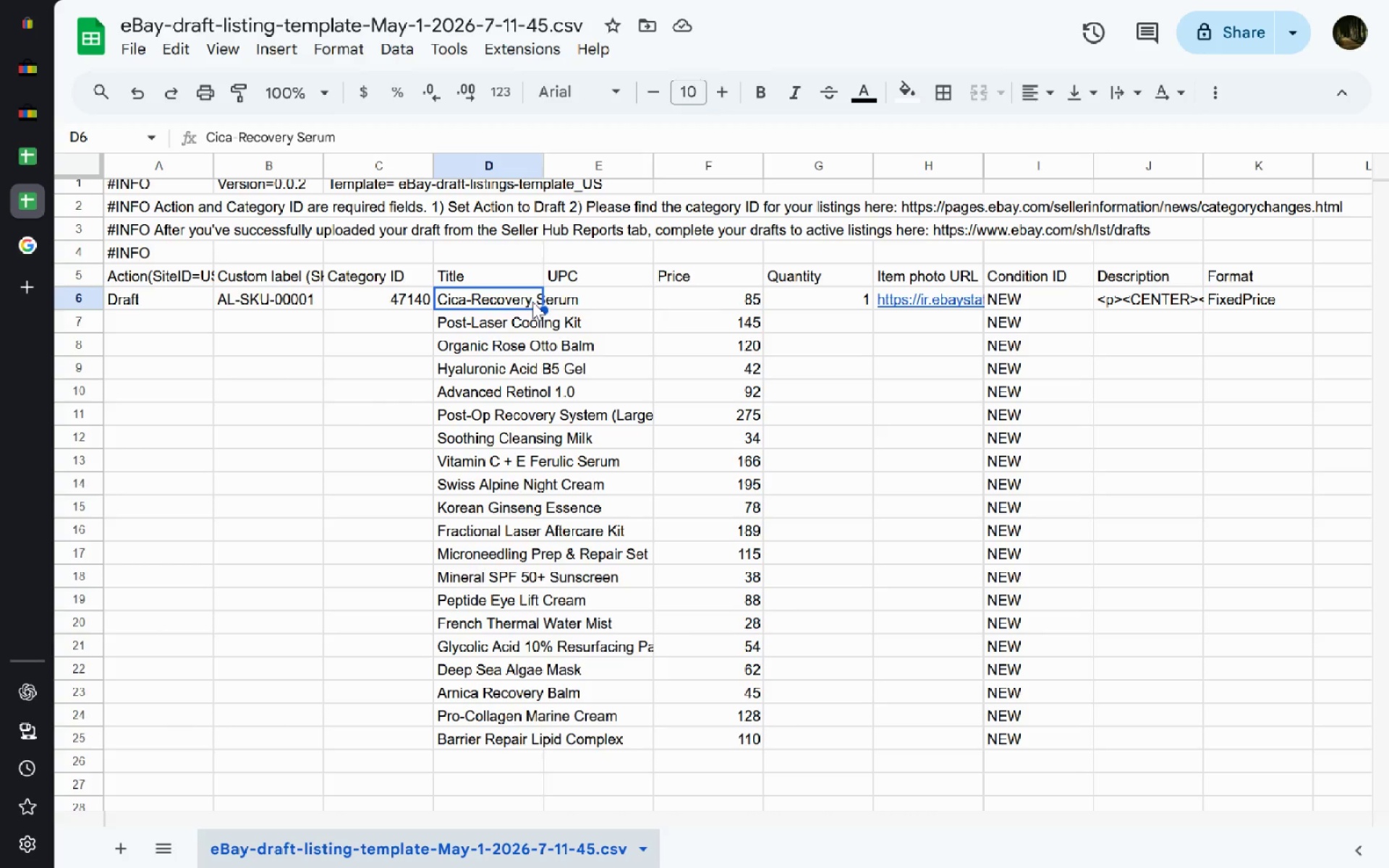 
double_click([532, 302])
 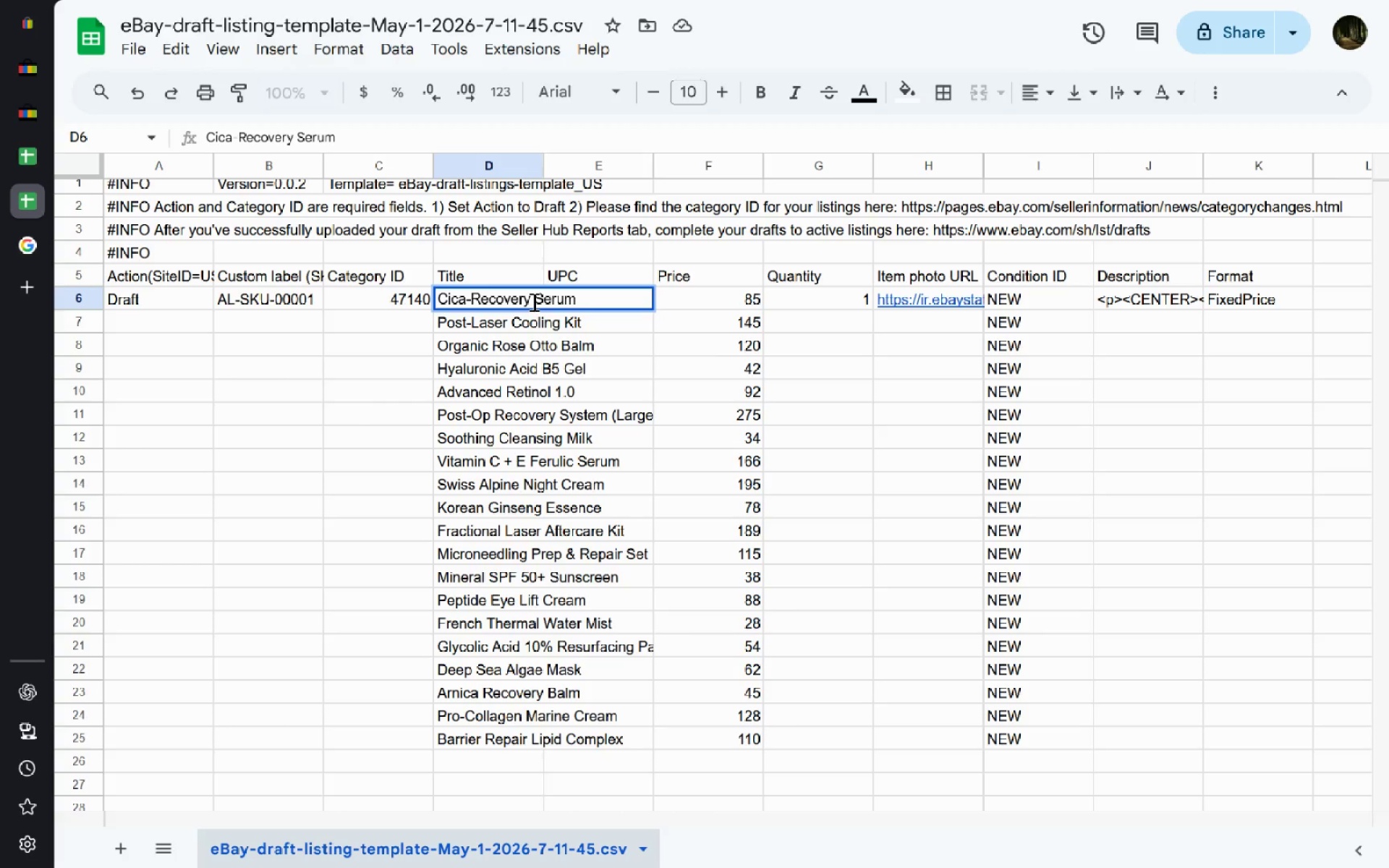 
key(Control+A)
 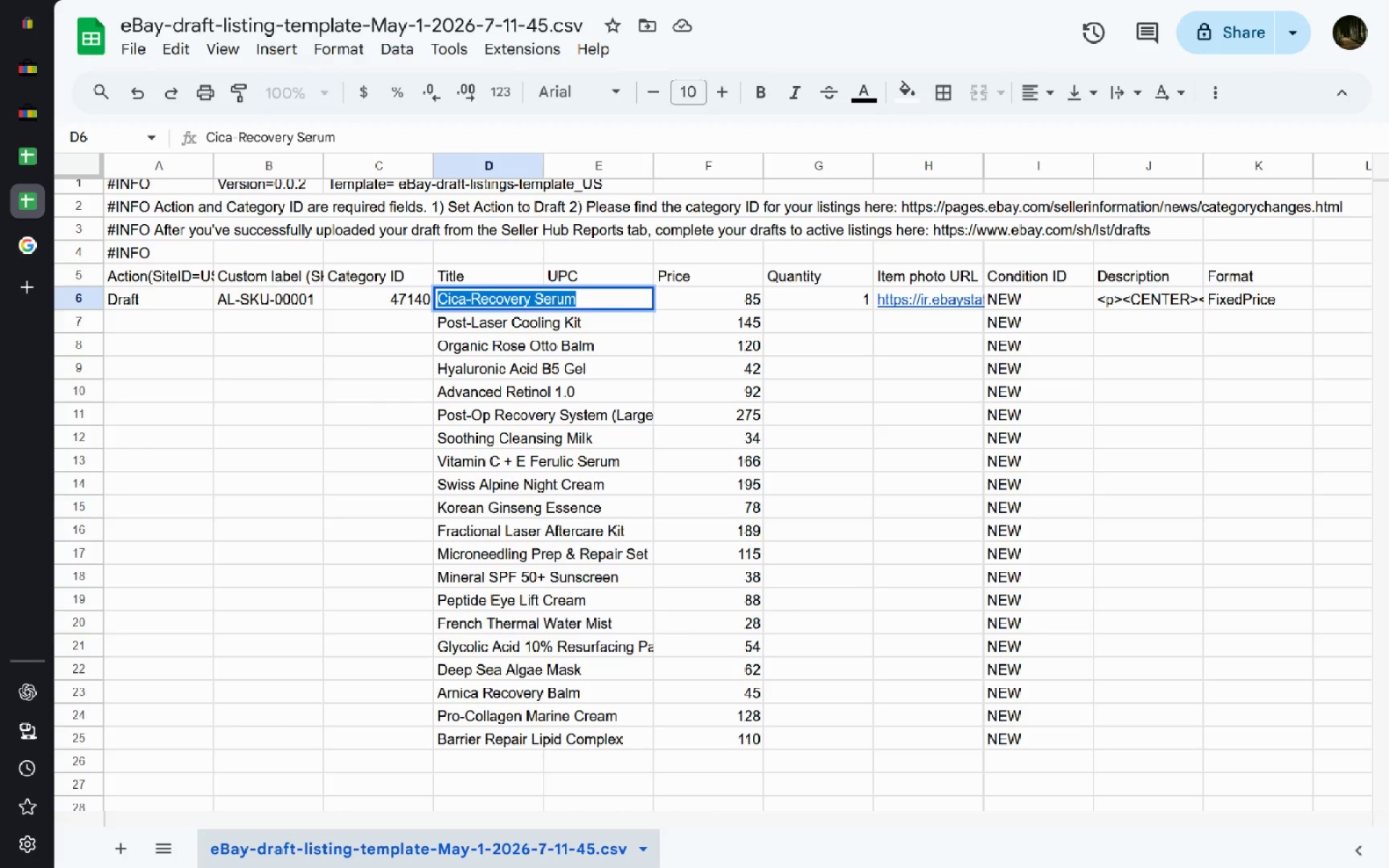 
key(Control+C)
 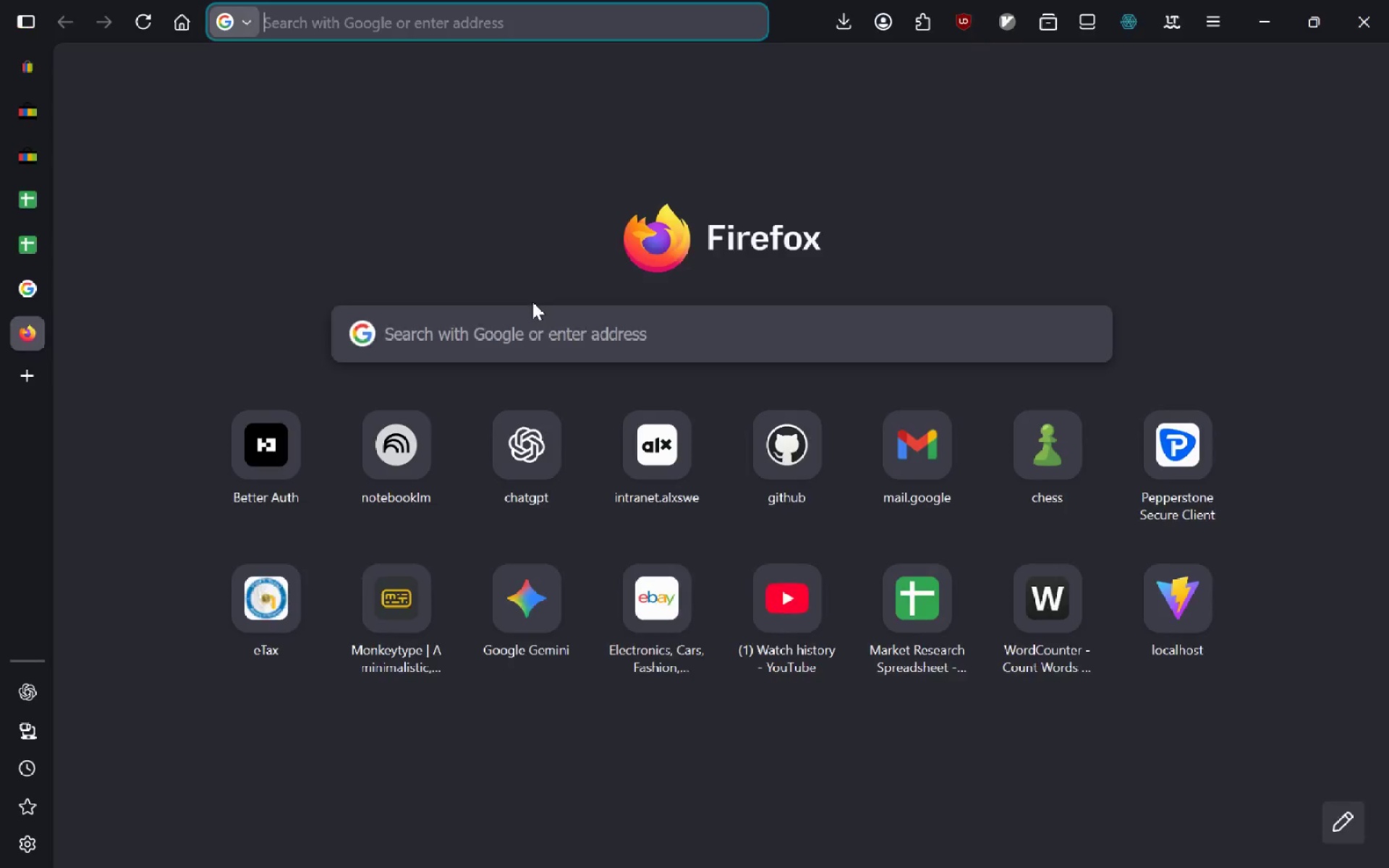 
key(Control+T)
 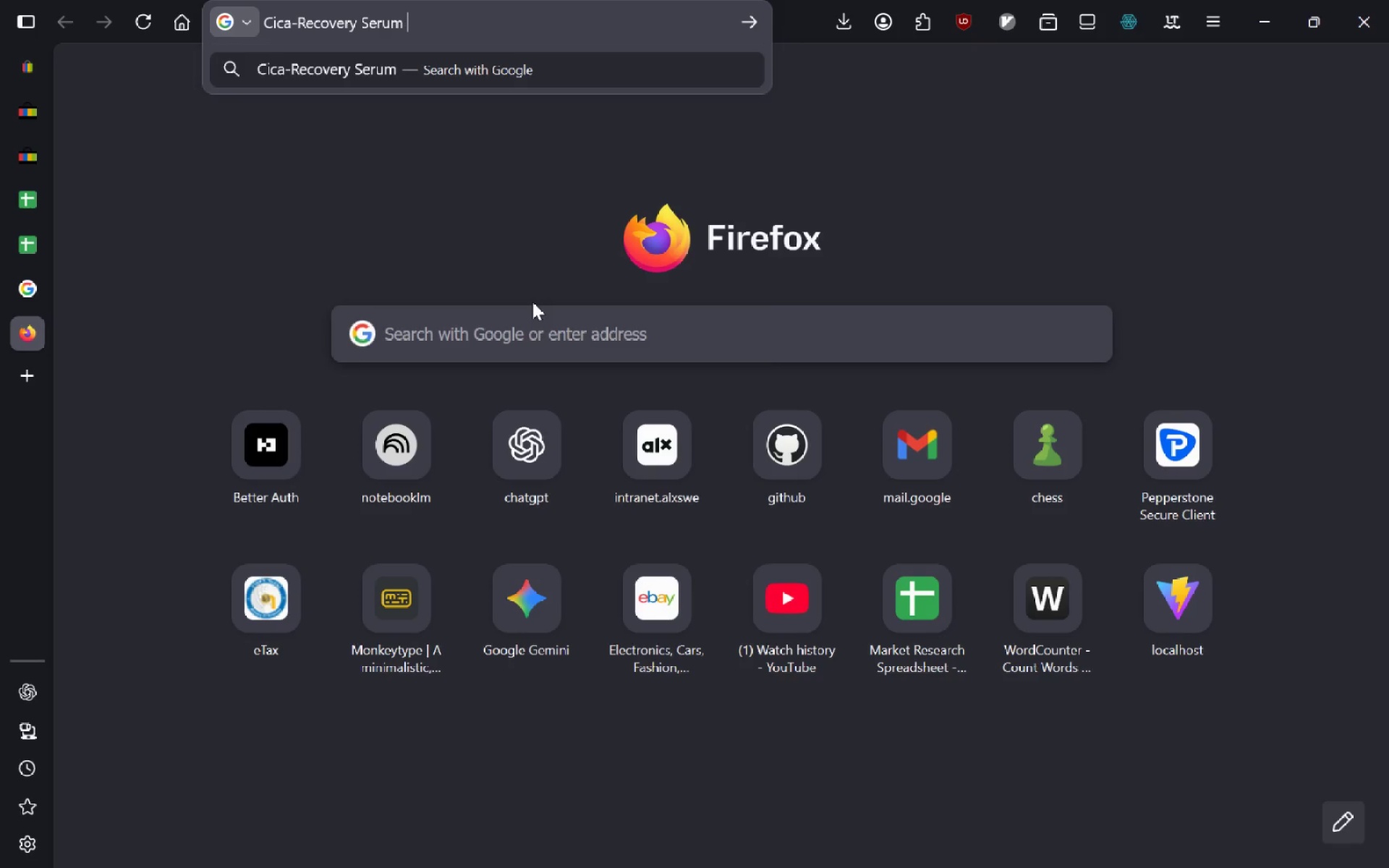 
key(Control+V)
 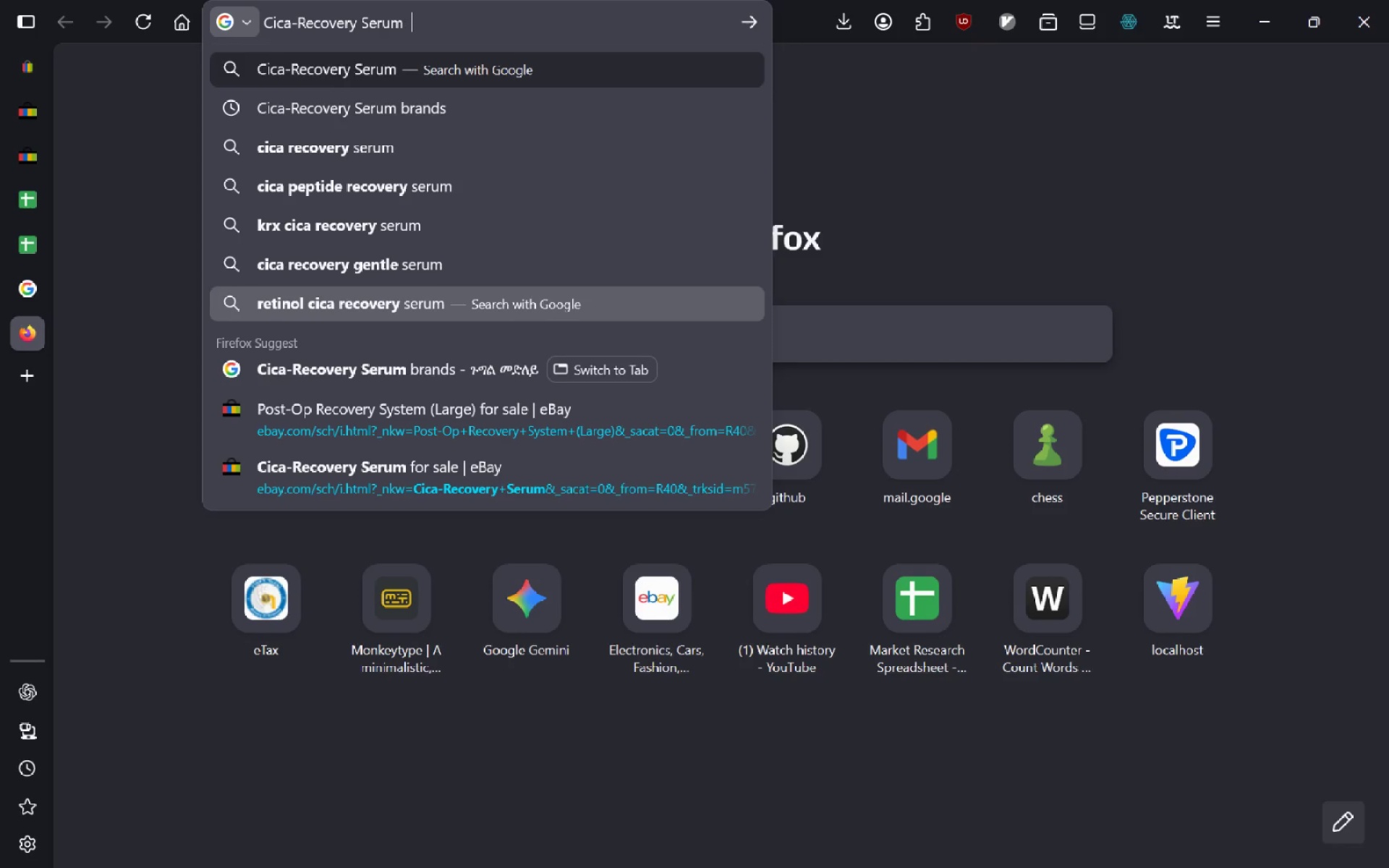 
type( )
key(Backspace)
type(description)
 